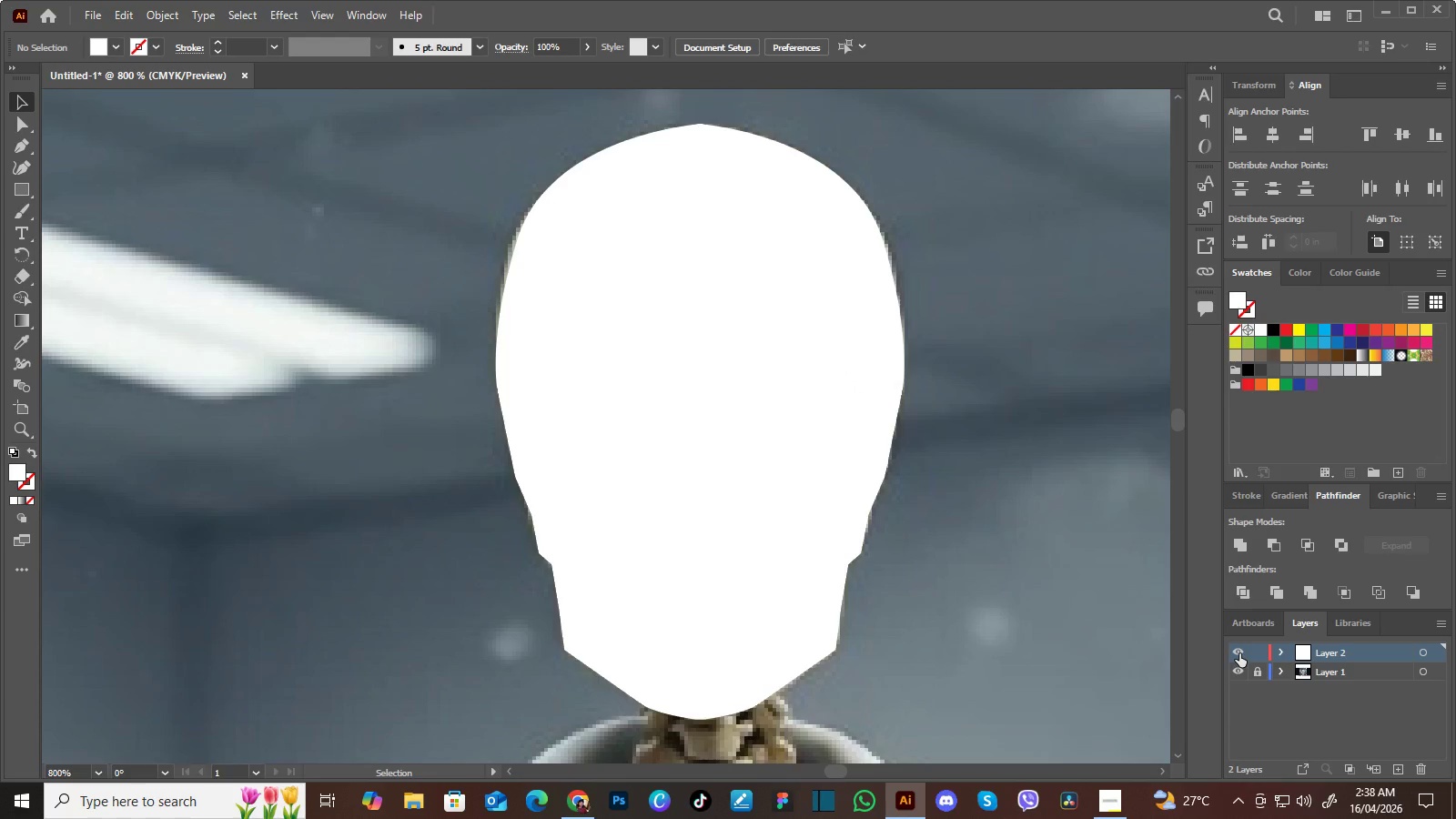 
left_click([1239, 653])
 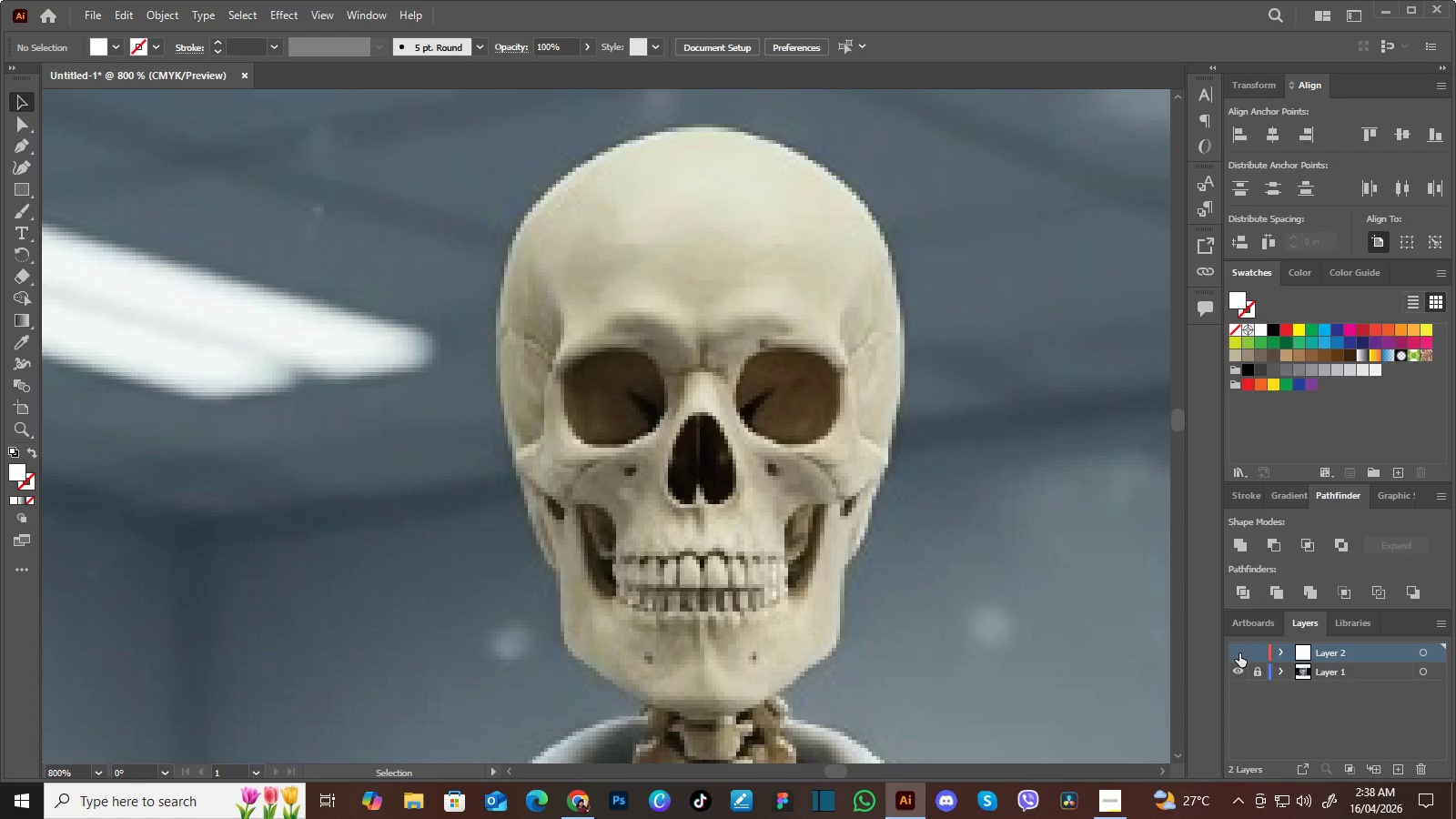 
left_click([1239, 653])
 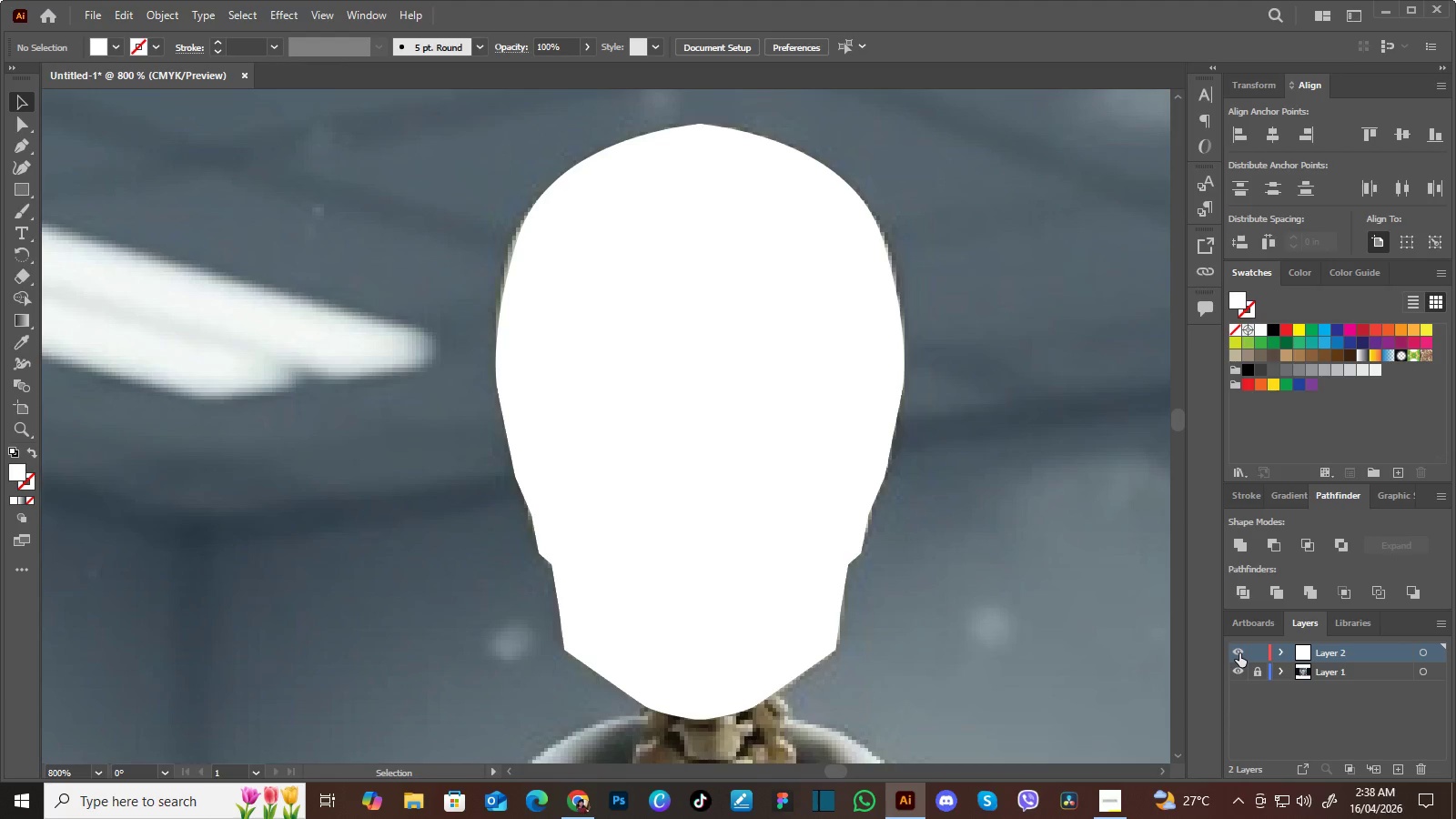 
left_click([1239, 653])
 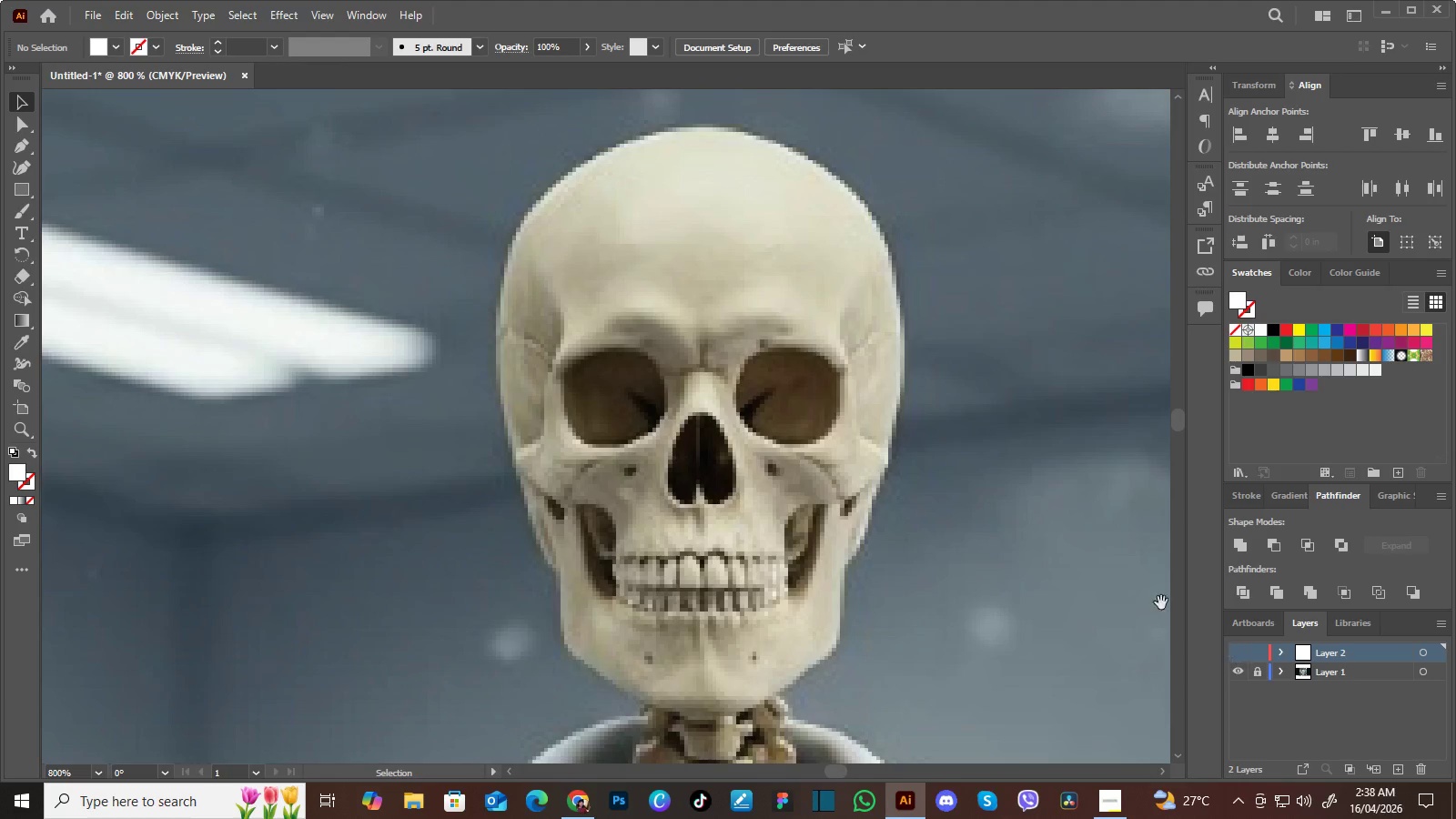 
hold_key(key=Space, duration=1.5)
 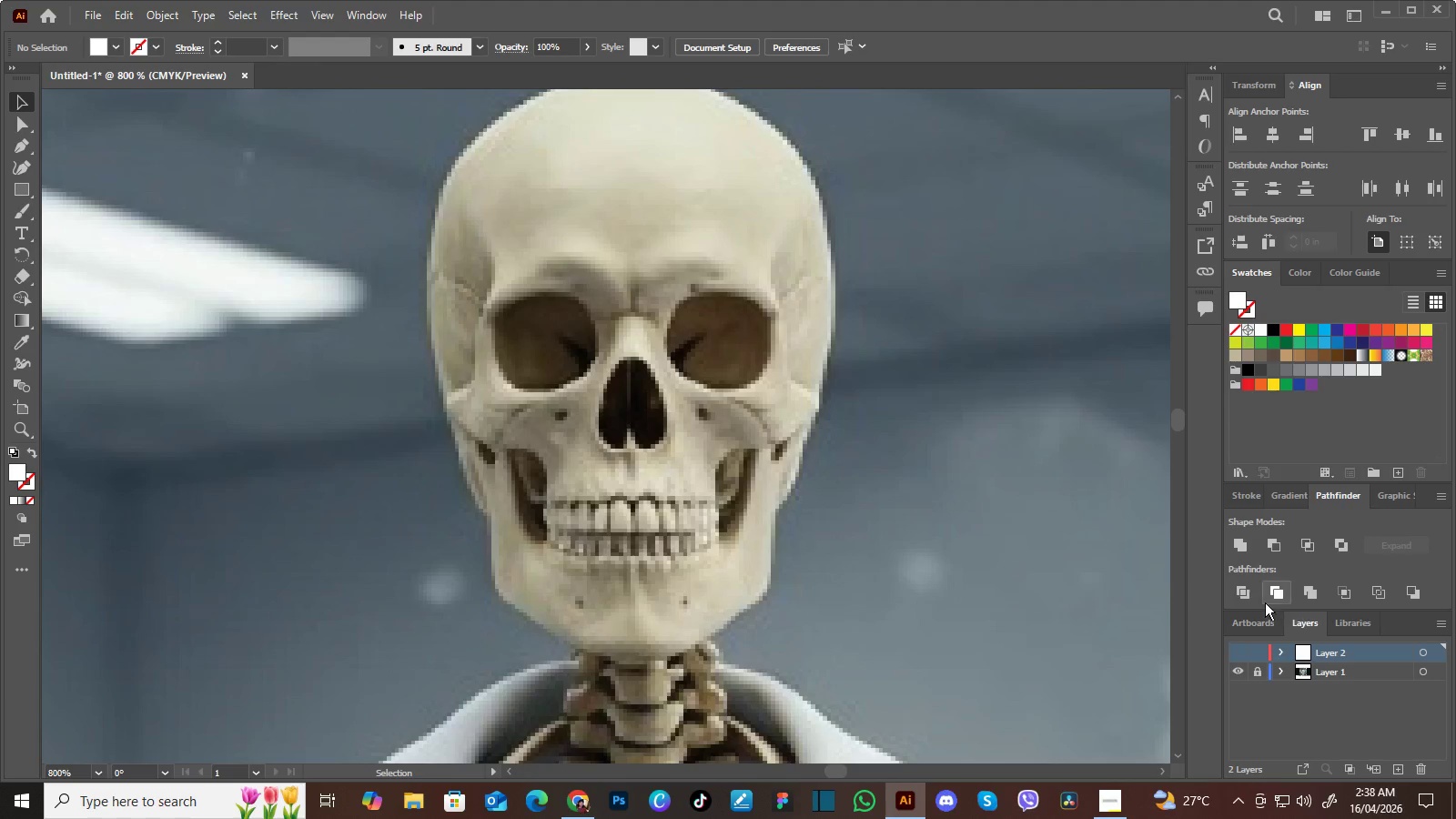 
left_click_drag(start_coordinate=[1033, 534], to_coordinate=[986, 480])
 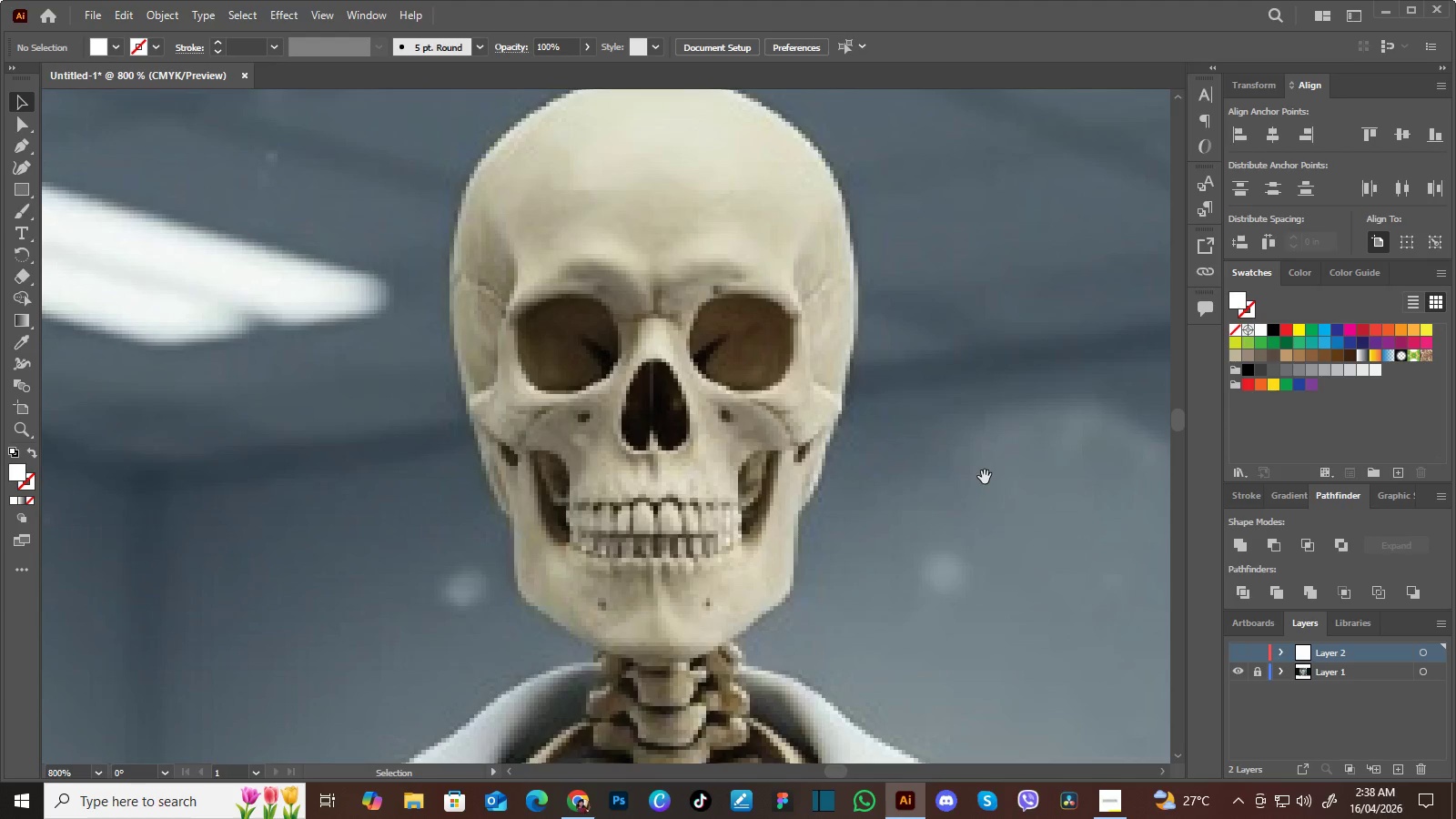 
left_click_drag(start_coordinate=[985, 477], to_coordinate=[968, 470])
 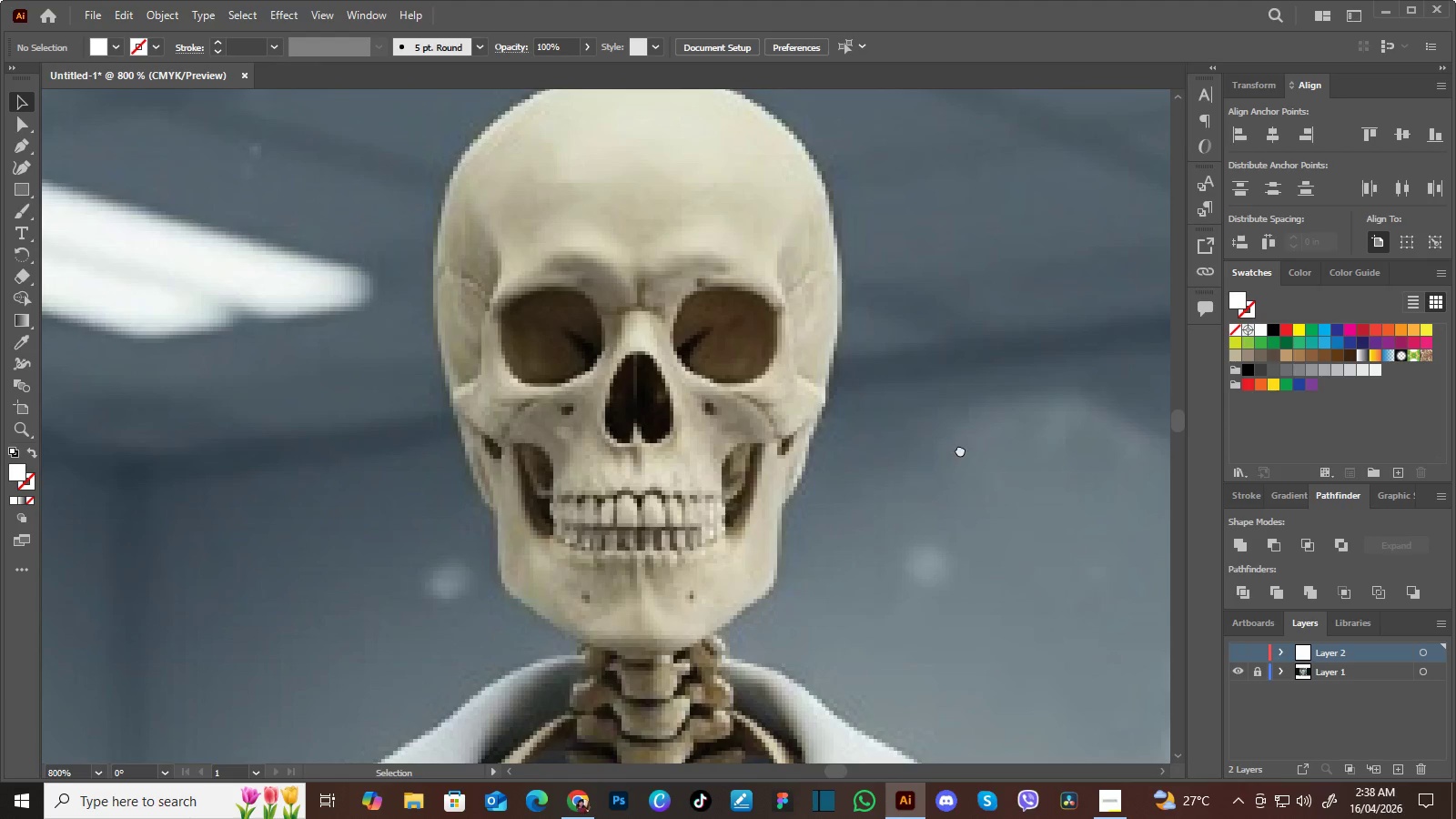 
left_click_drag(start_coordinate=[960, 450], to_coordinate=[954, 456])
 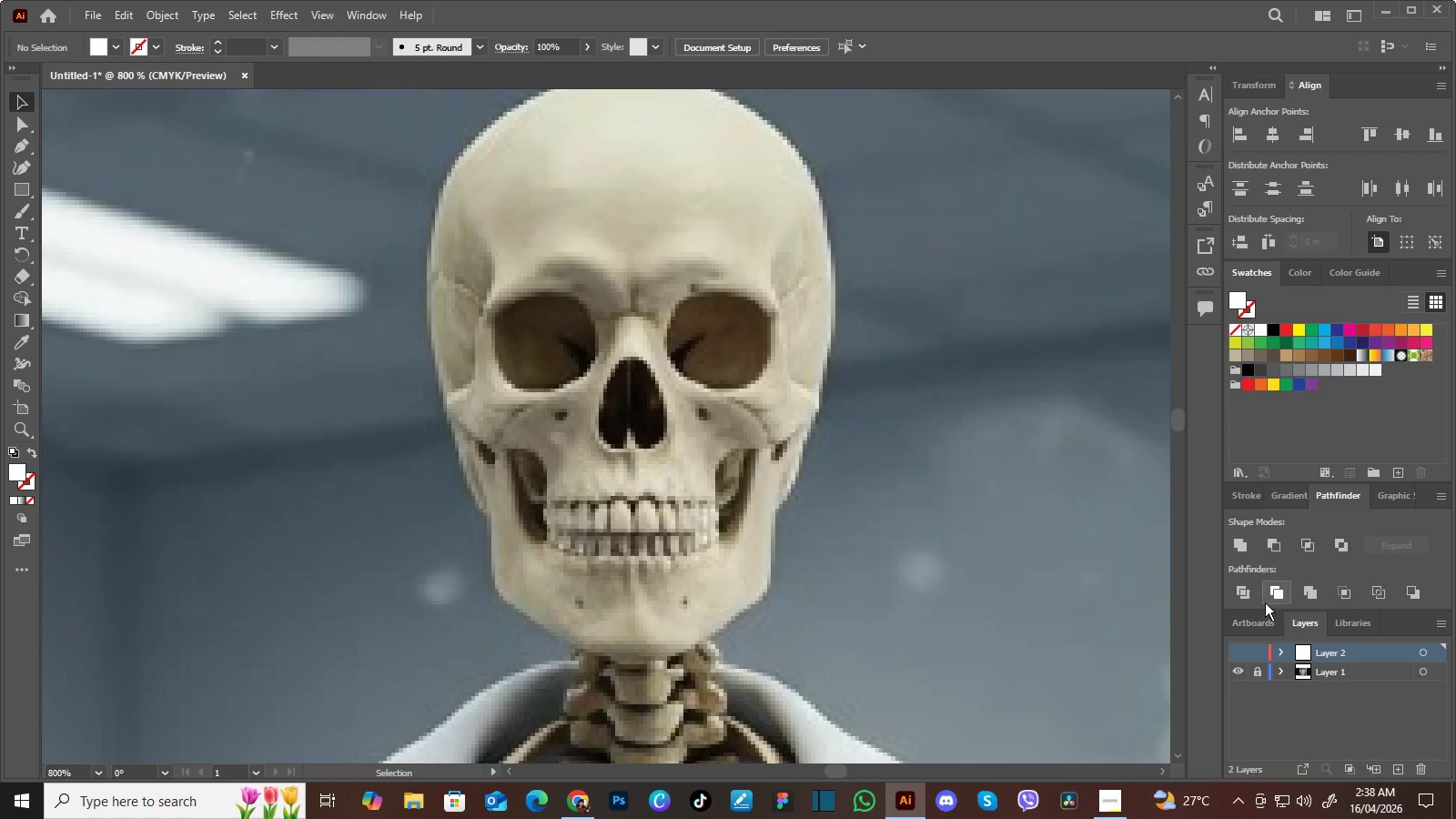 
hold_key(key=Space, duration=0.34)
 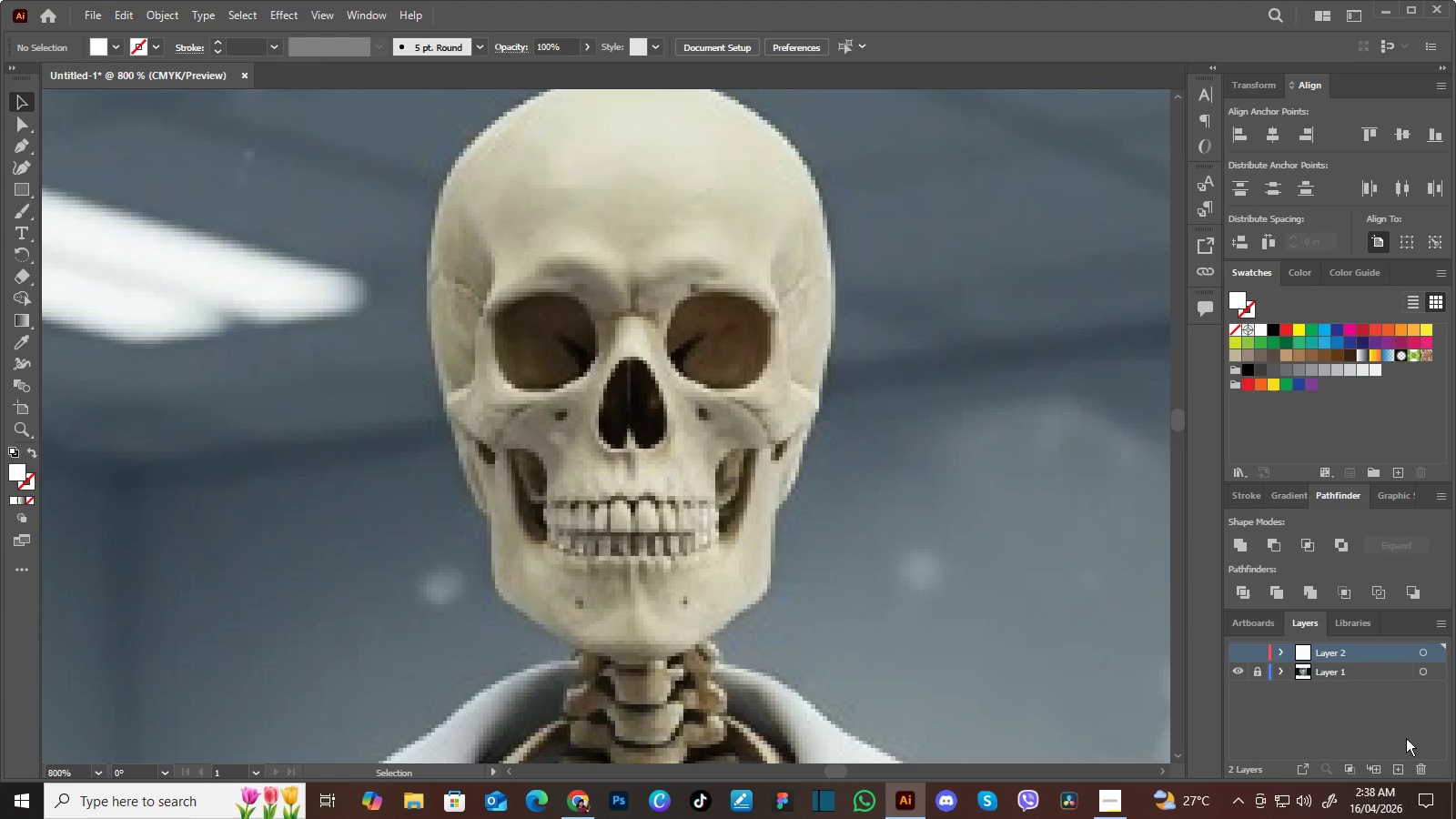 
left_click([1400, 764])
 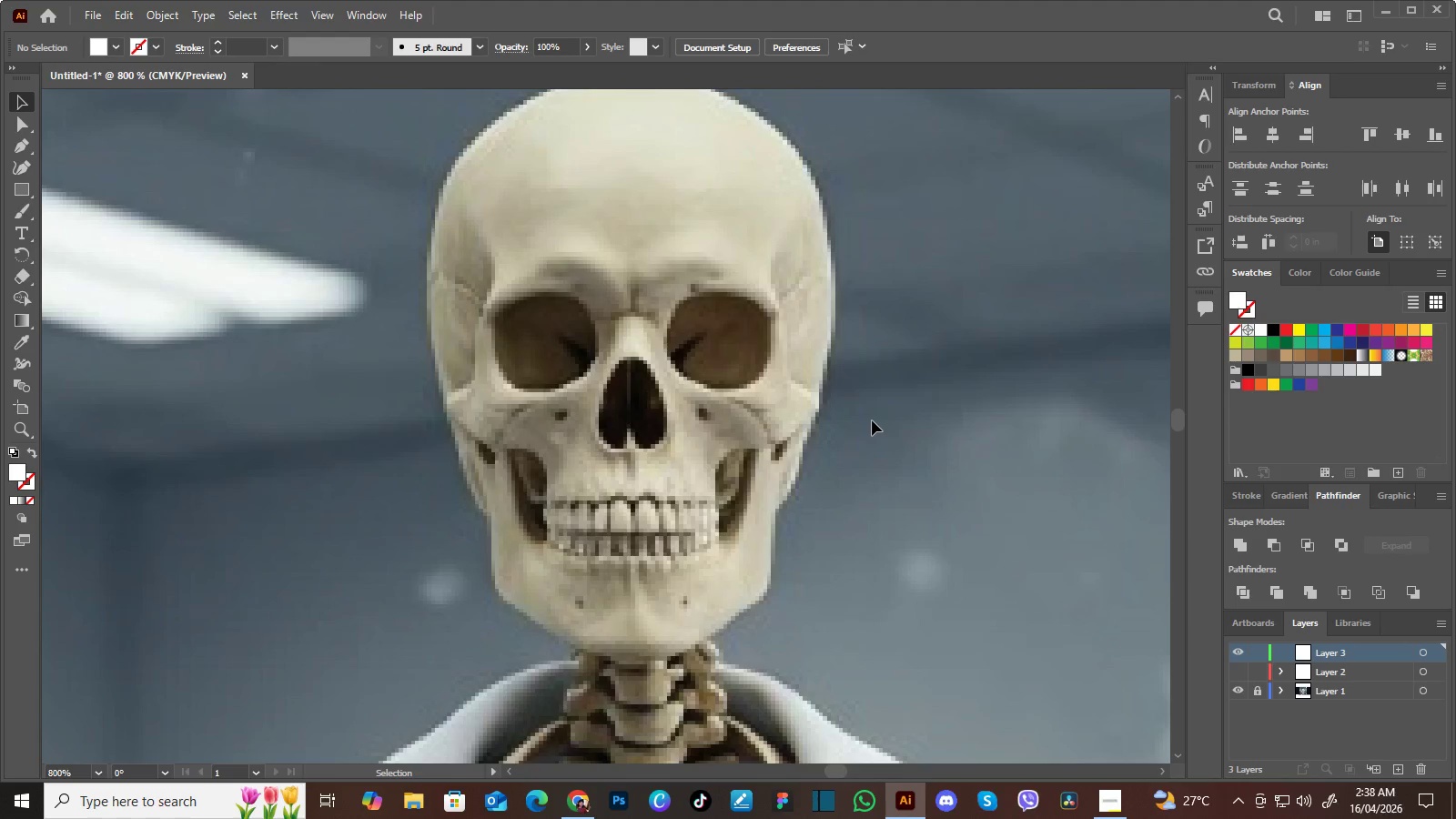 
key(Control+Equal)
 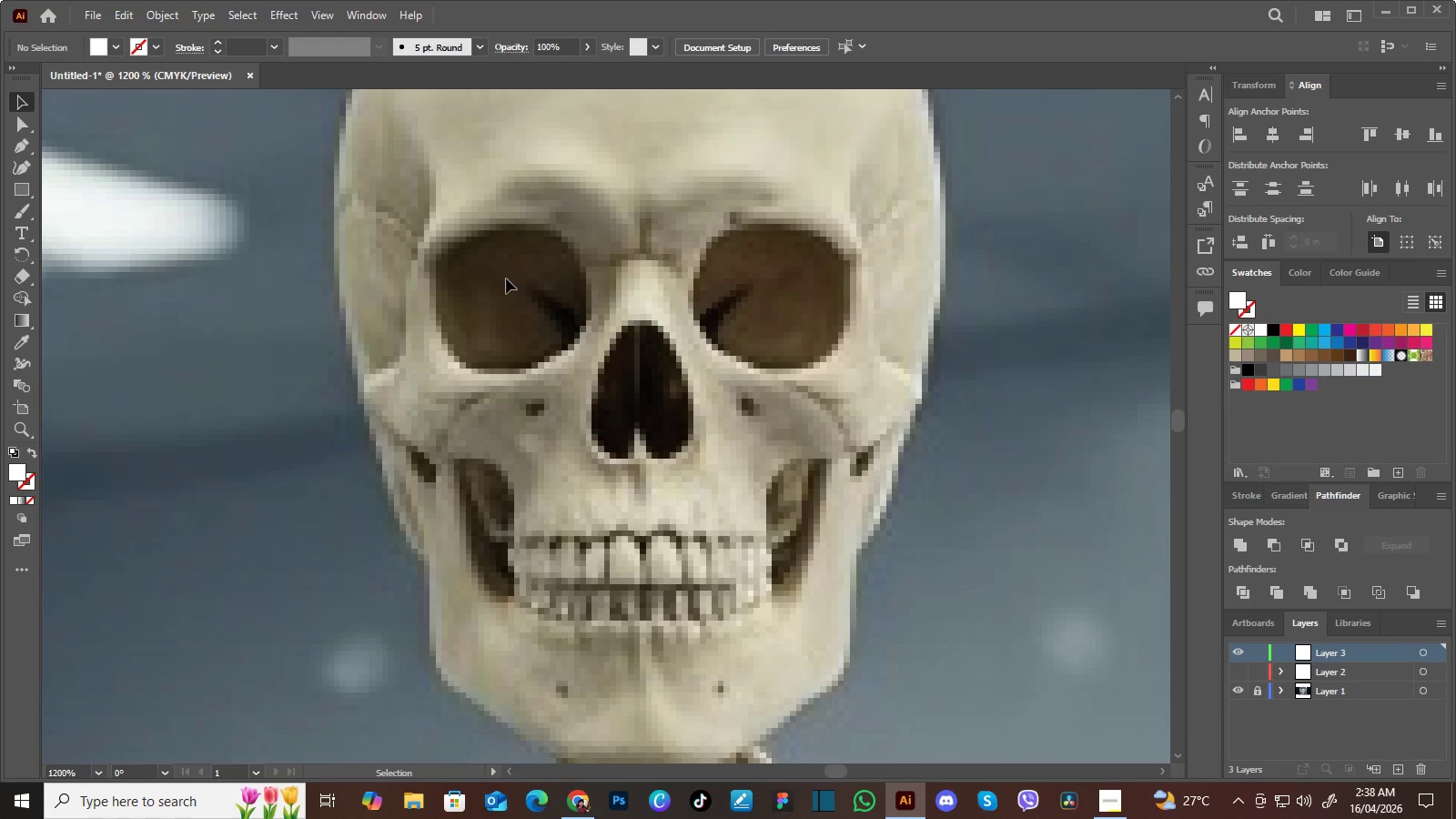 
hold_key(key=Space, duration=0.66)
 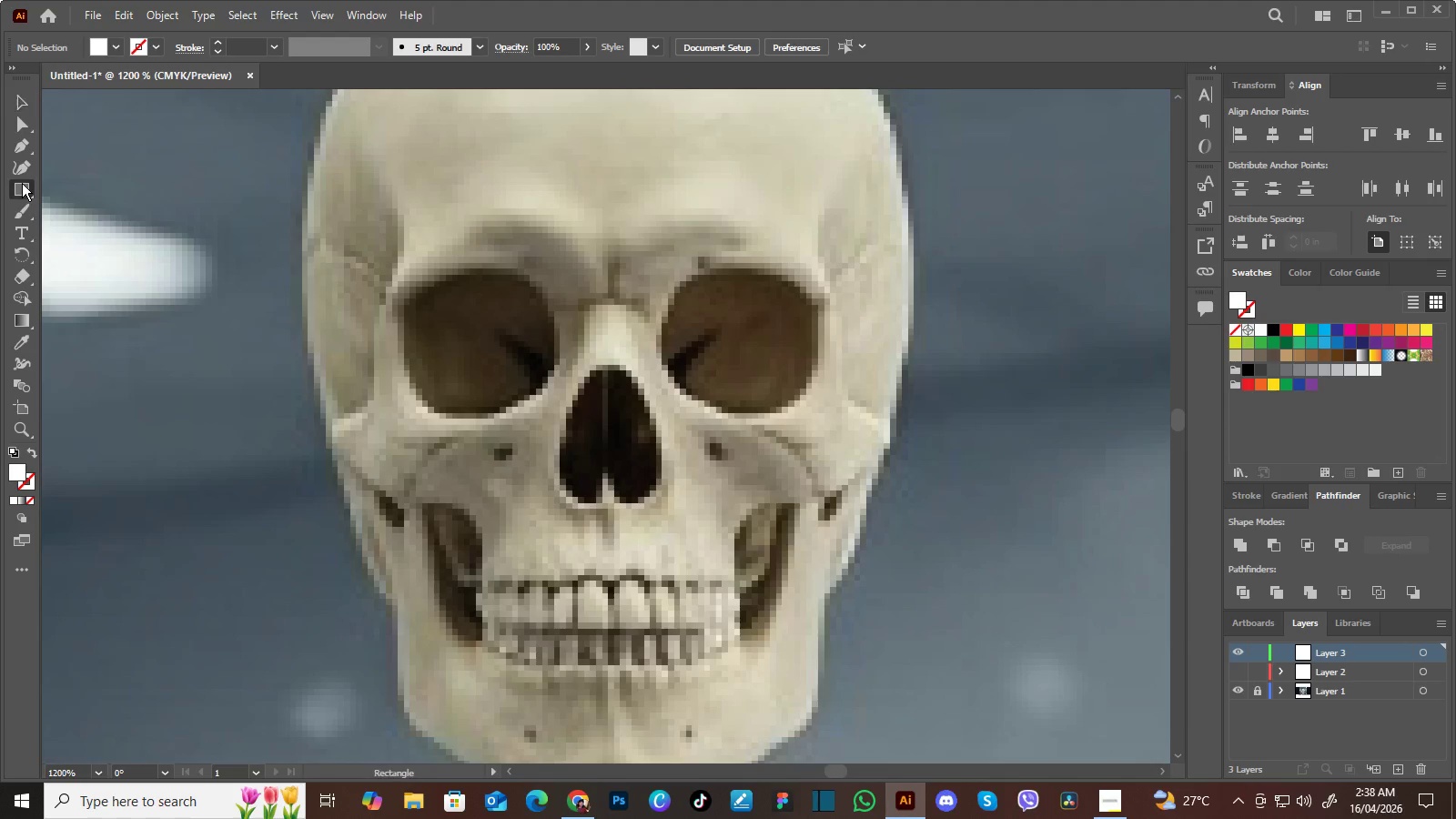 
left_click_drag(start_coordinate=[325, 226], to_coordinate=[293, 270])
 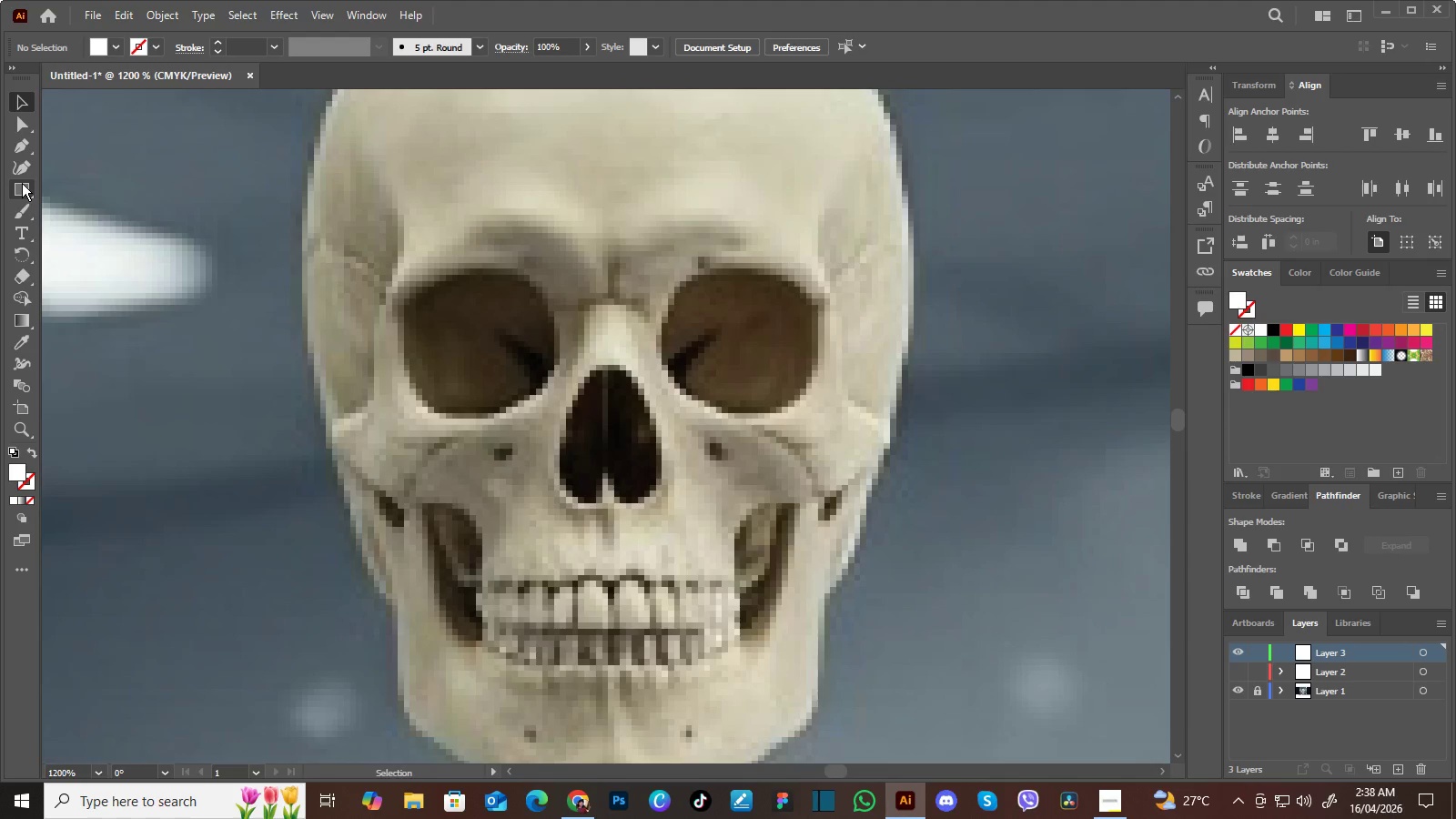 
left_click_drag(start_coordinate=[22, 183], to_coordinate=[105, 207])
 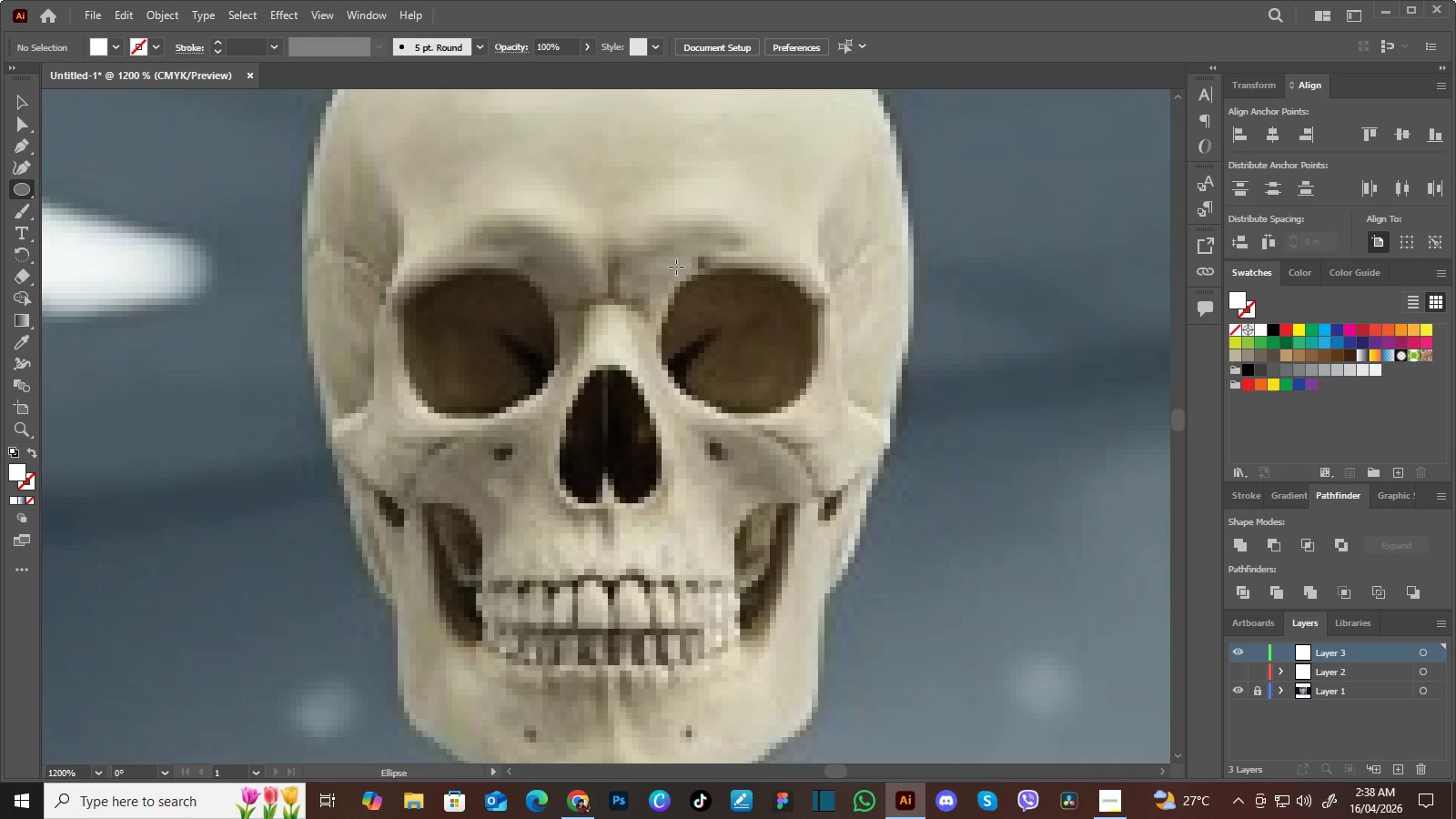 
left_click_drag(start_coordinate=[676, 267], to_coordinate=[837, 422])
 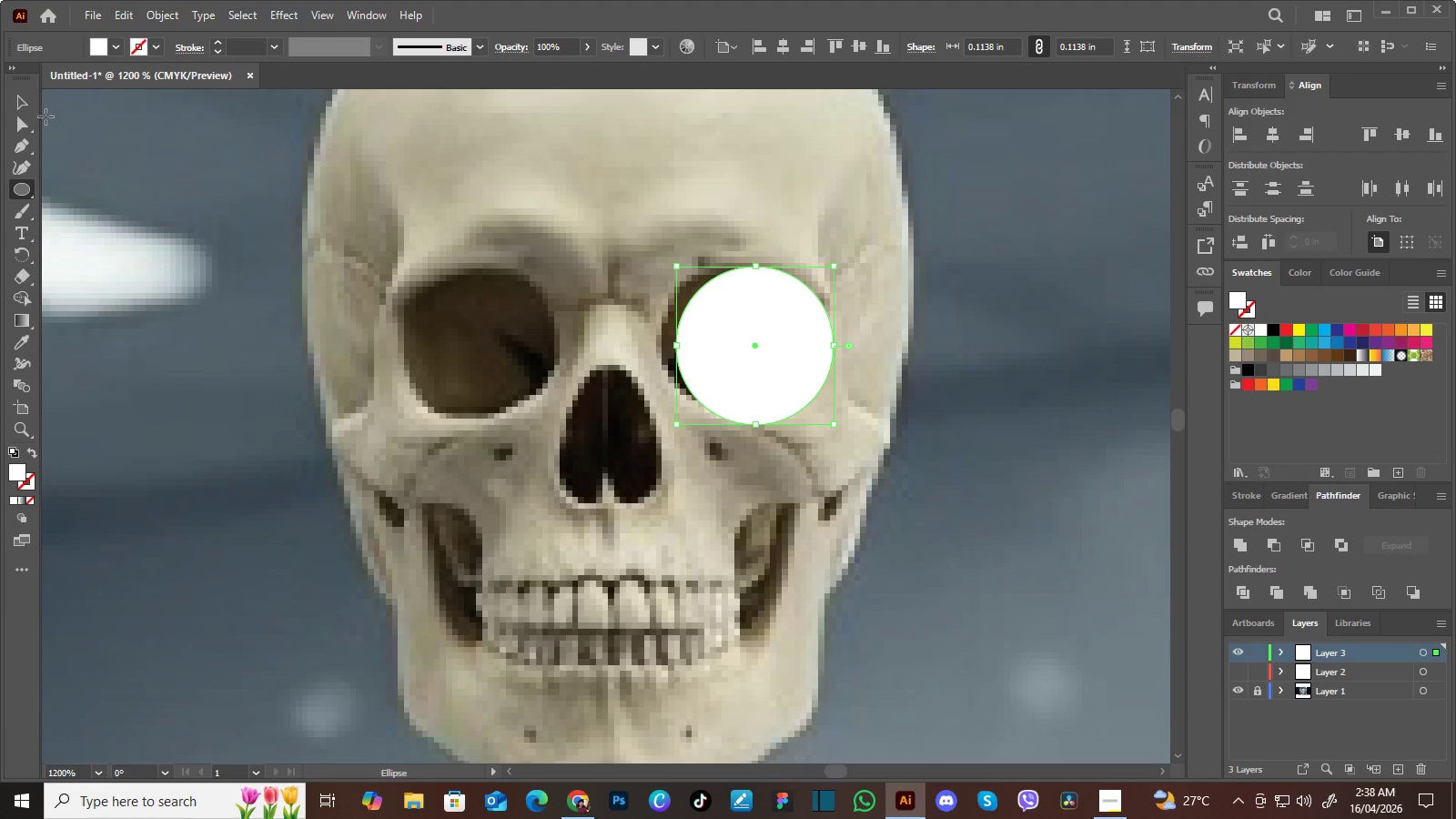 
left_click([25, 102])
 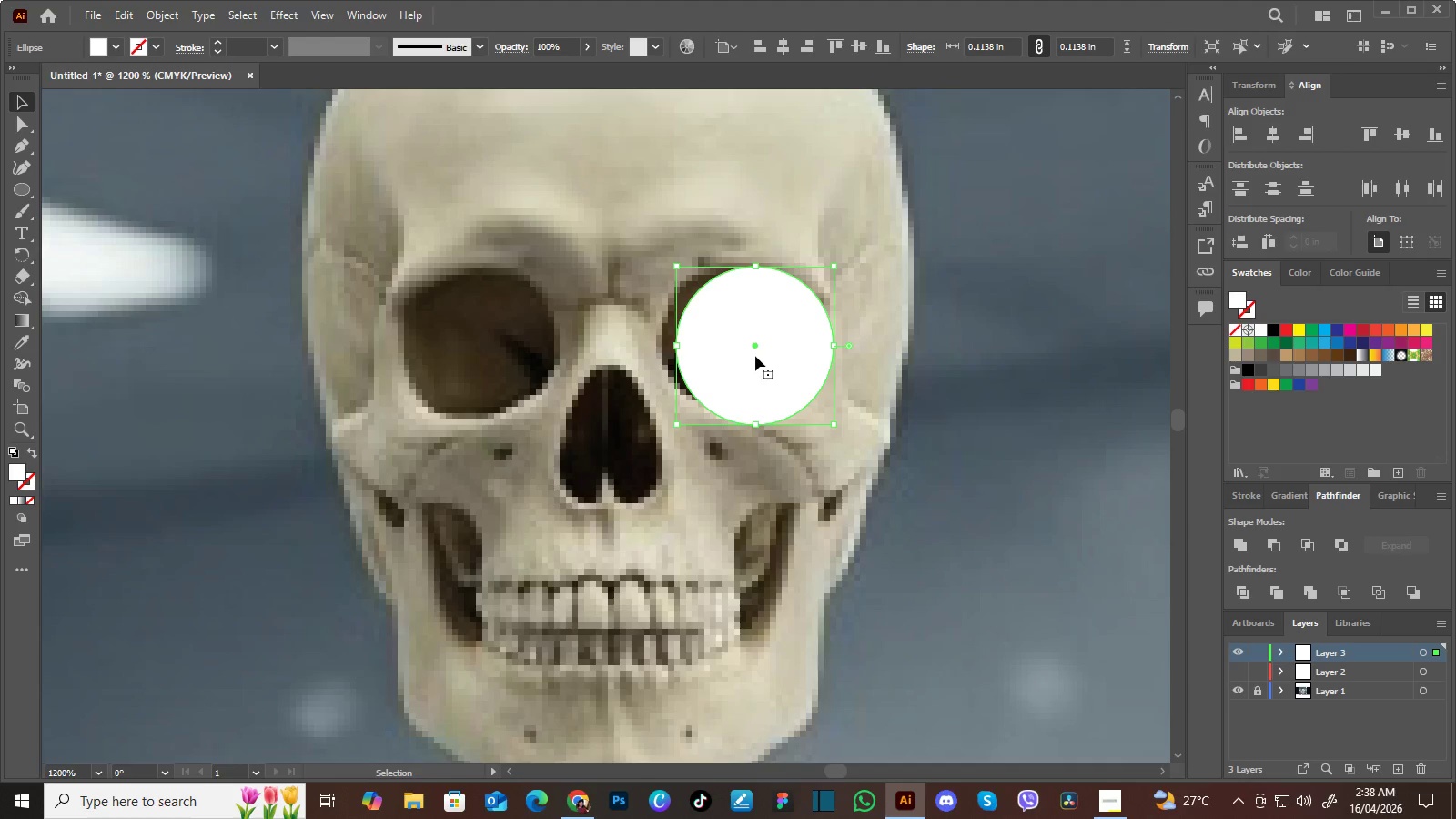 
left_click_drag(start_coordinate=[755, 356], to_coordinate=[745, 348])
 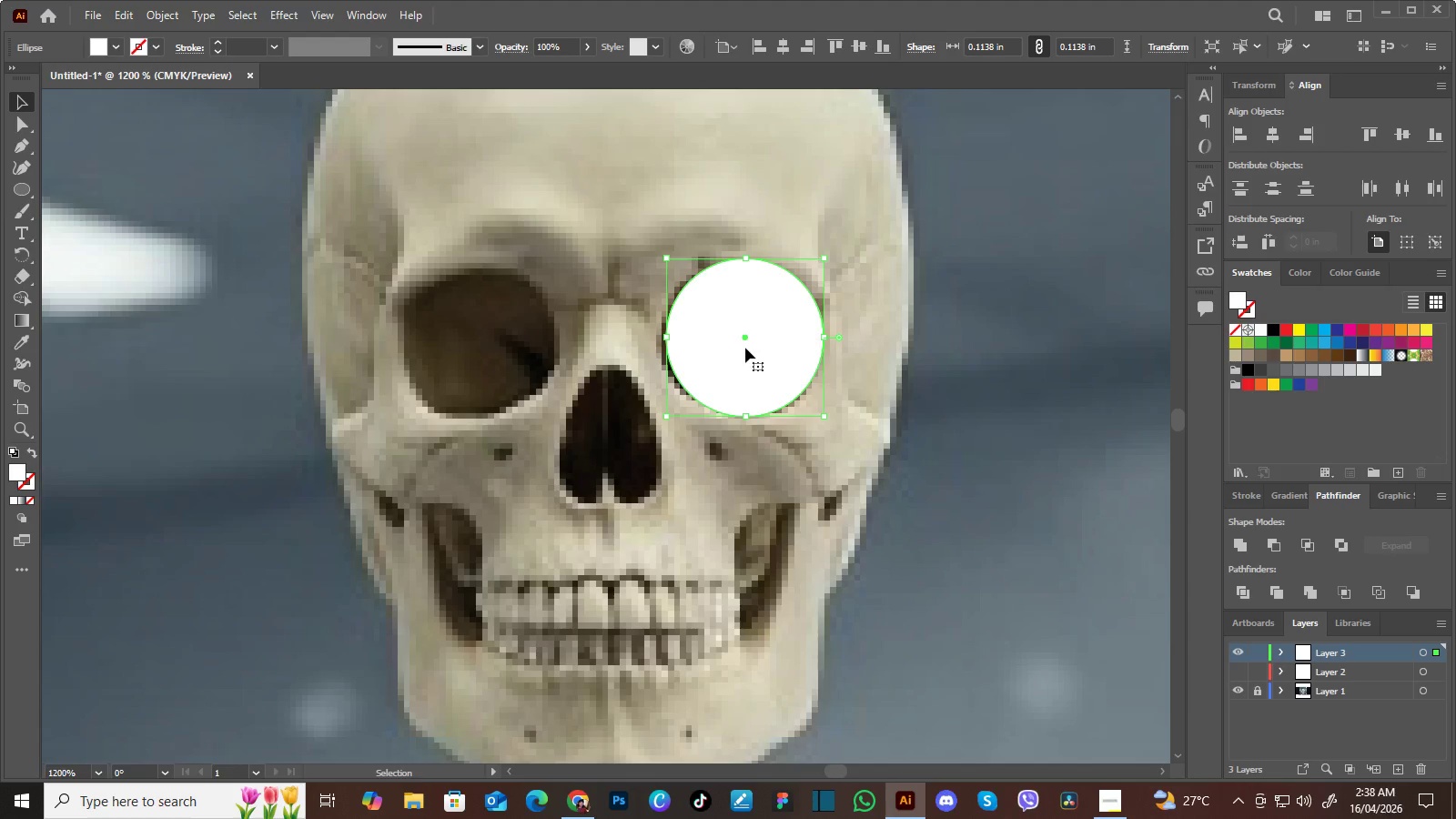 
key(Control+T)
 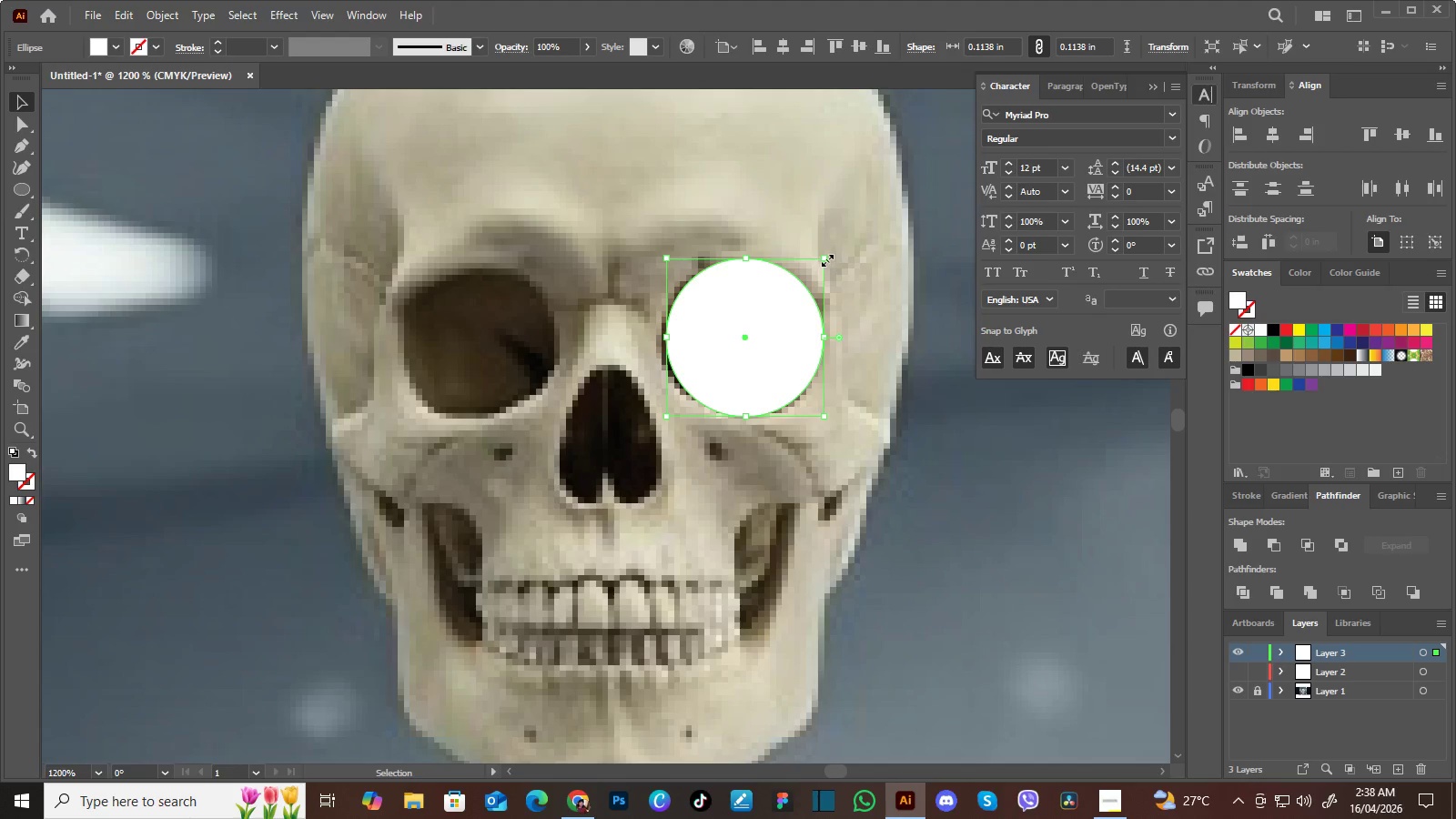 
left_click_drag(start_coordinate=[825, 258], to_coordinate=[831, 254])
 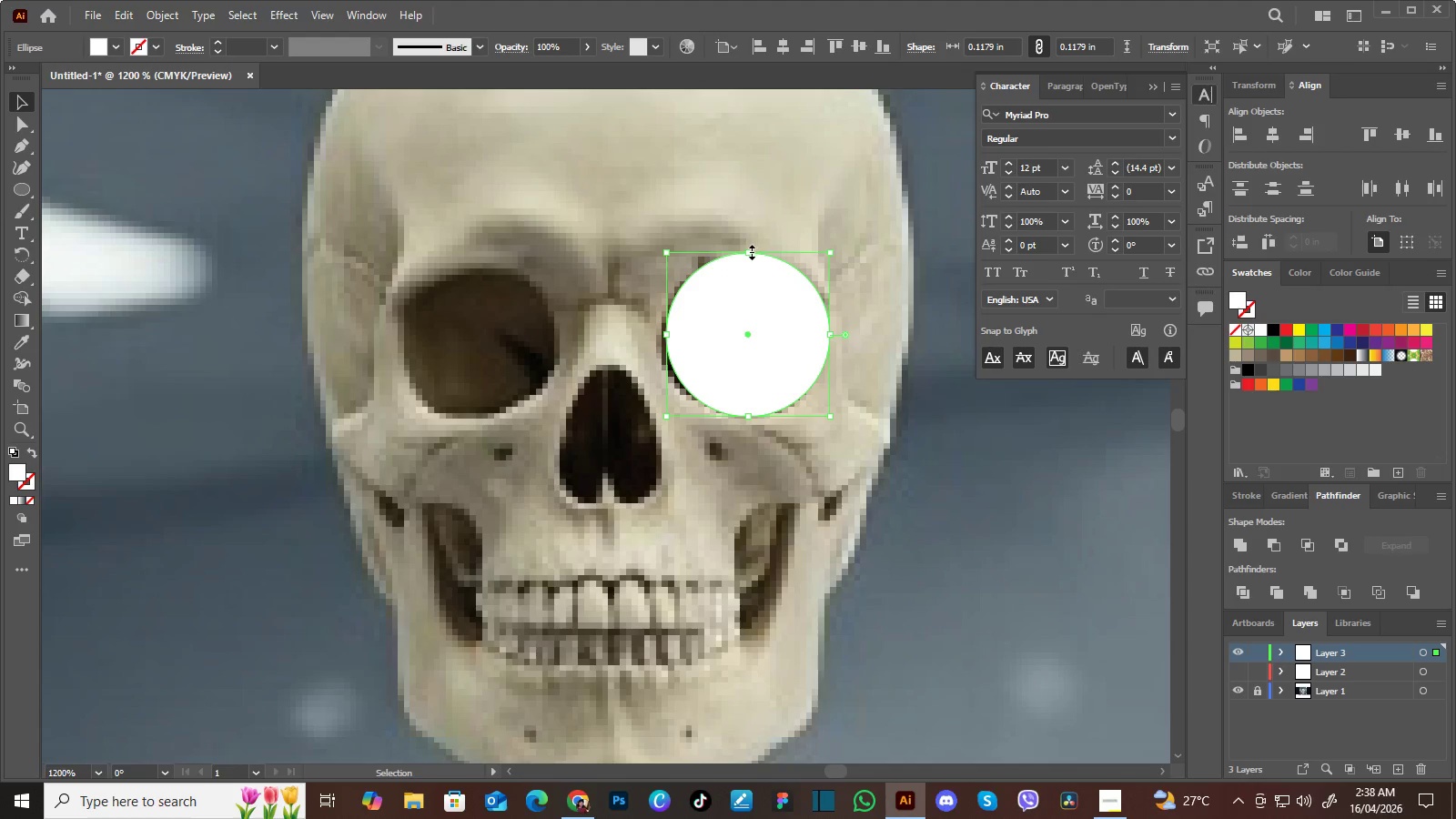 
left_click_drag(start_coordinate=[750, 250], to_coordinate=[747, 257])
 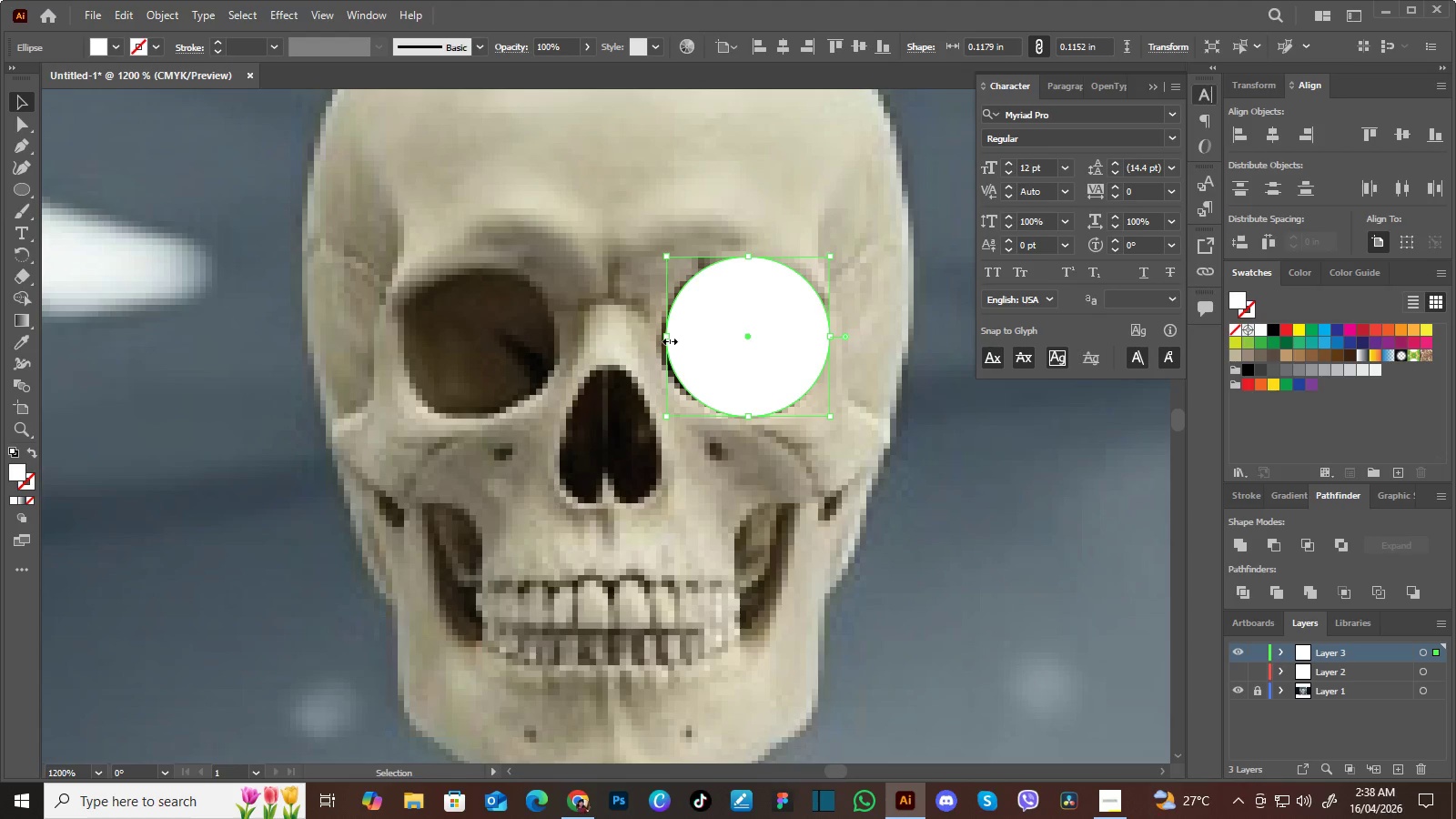 
hold_key(key=ShiftLeft, duration=0.91)
 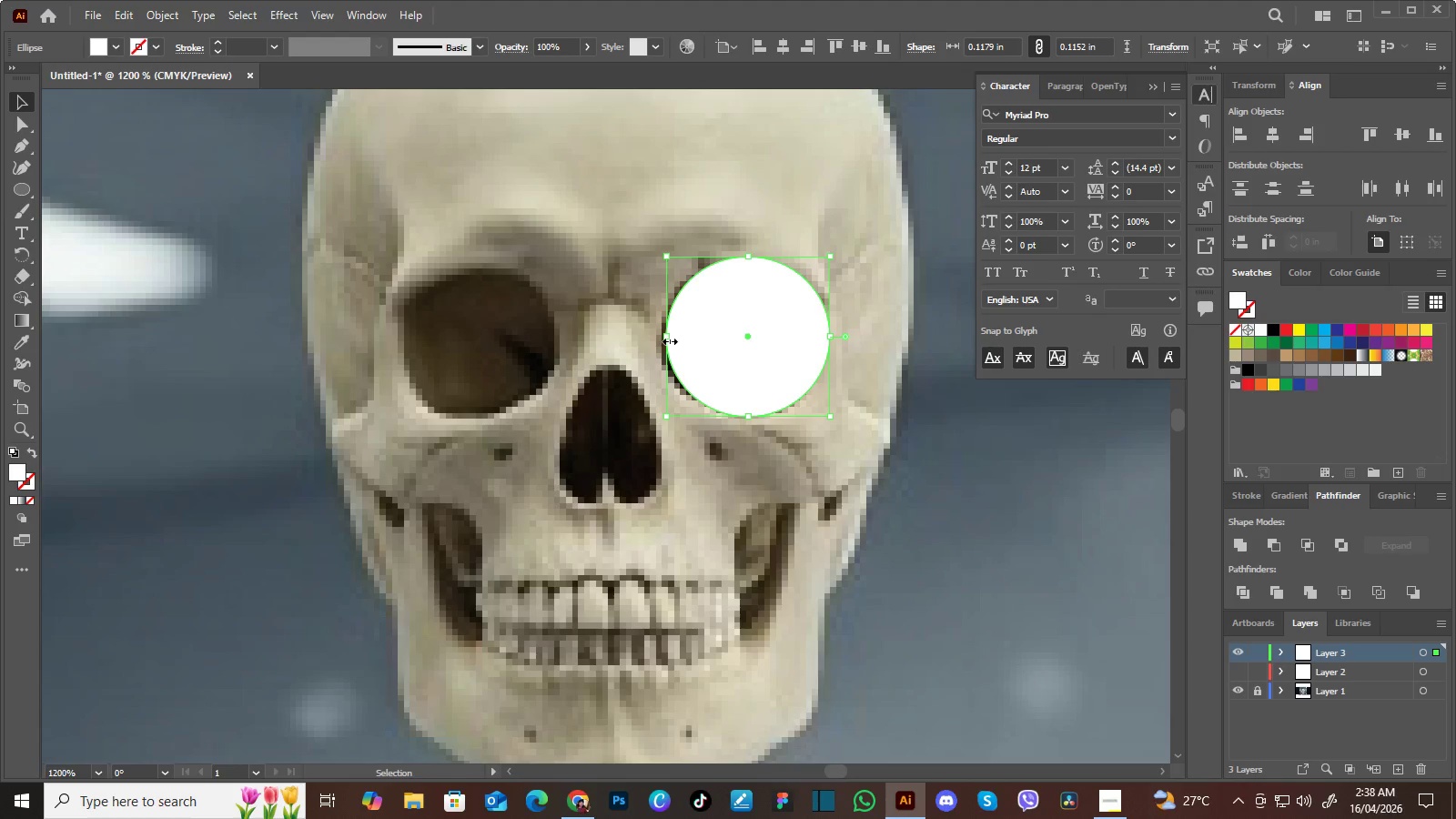 
left_click_drag(start_coordinate=[668, 337], to_coordinate=[657, 337])
 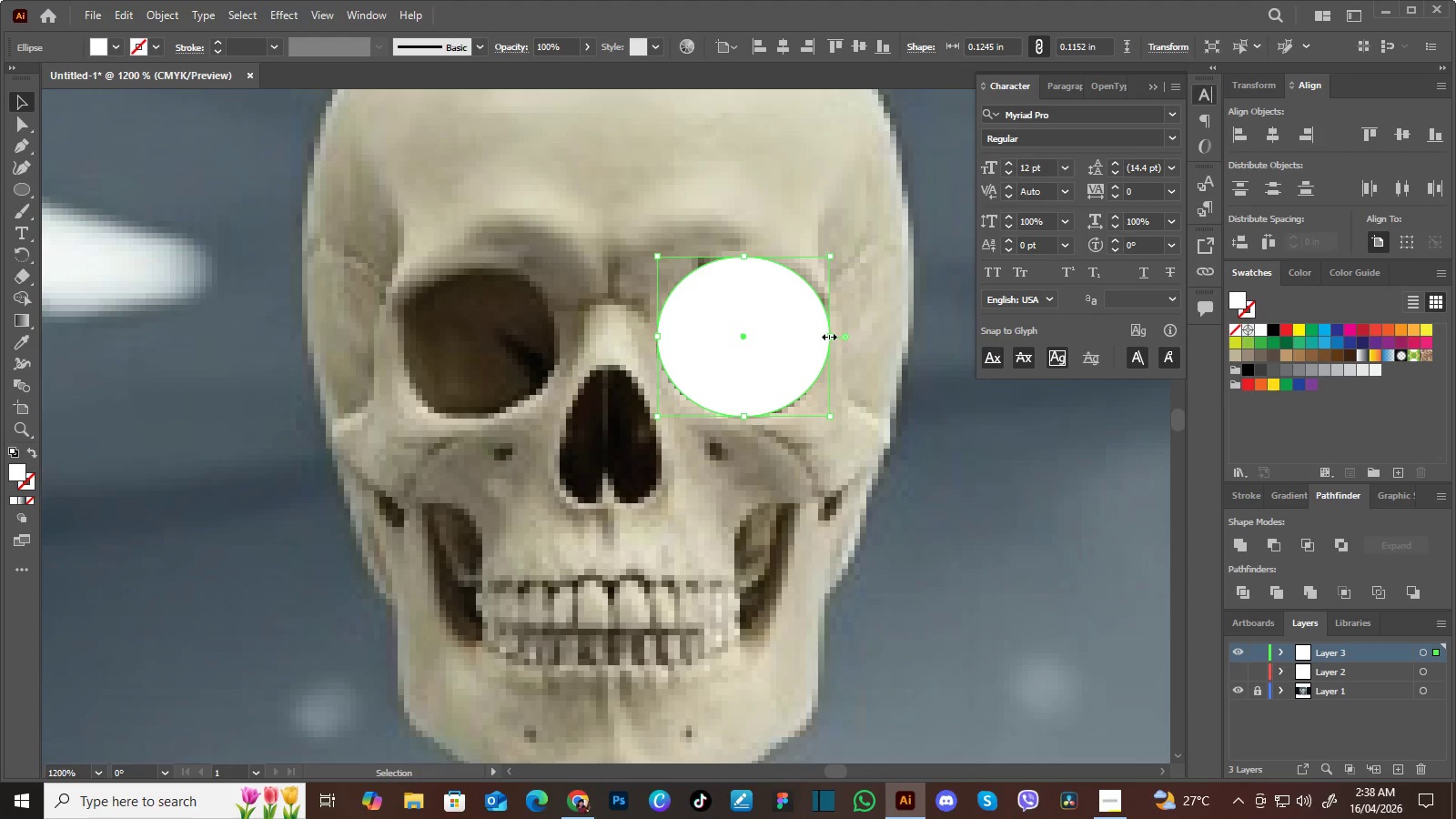 
left_click_drag(start_coordinate=[827, 335], to_coordinate=[834, 331])
 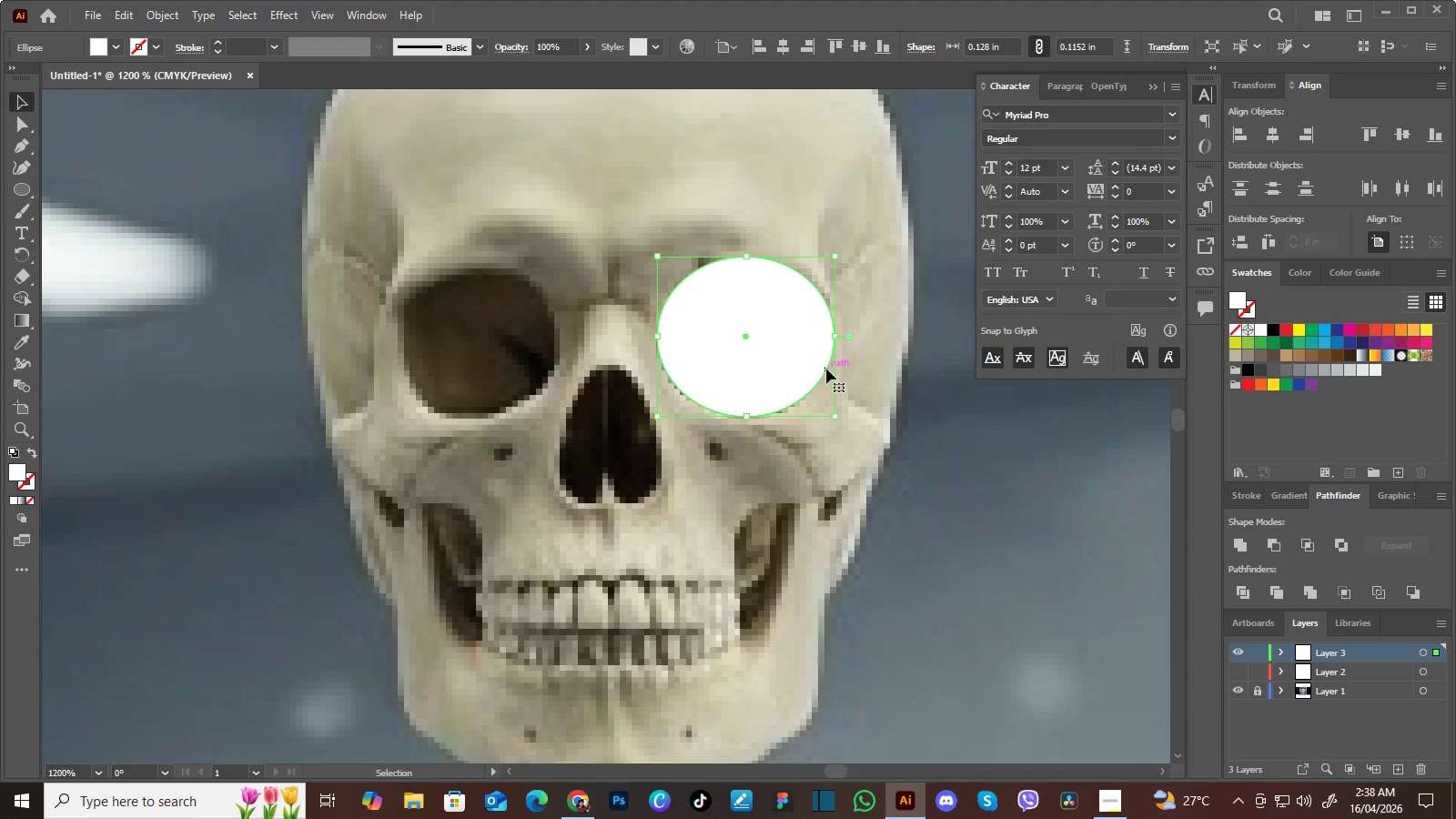 
key(Enter)
 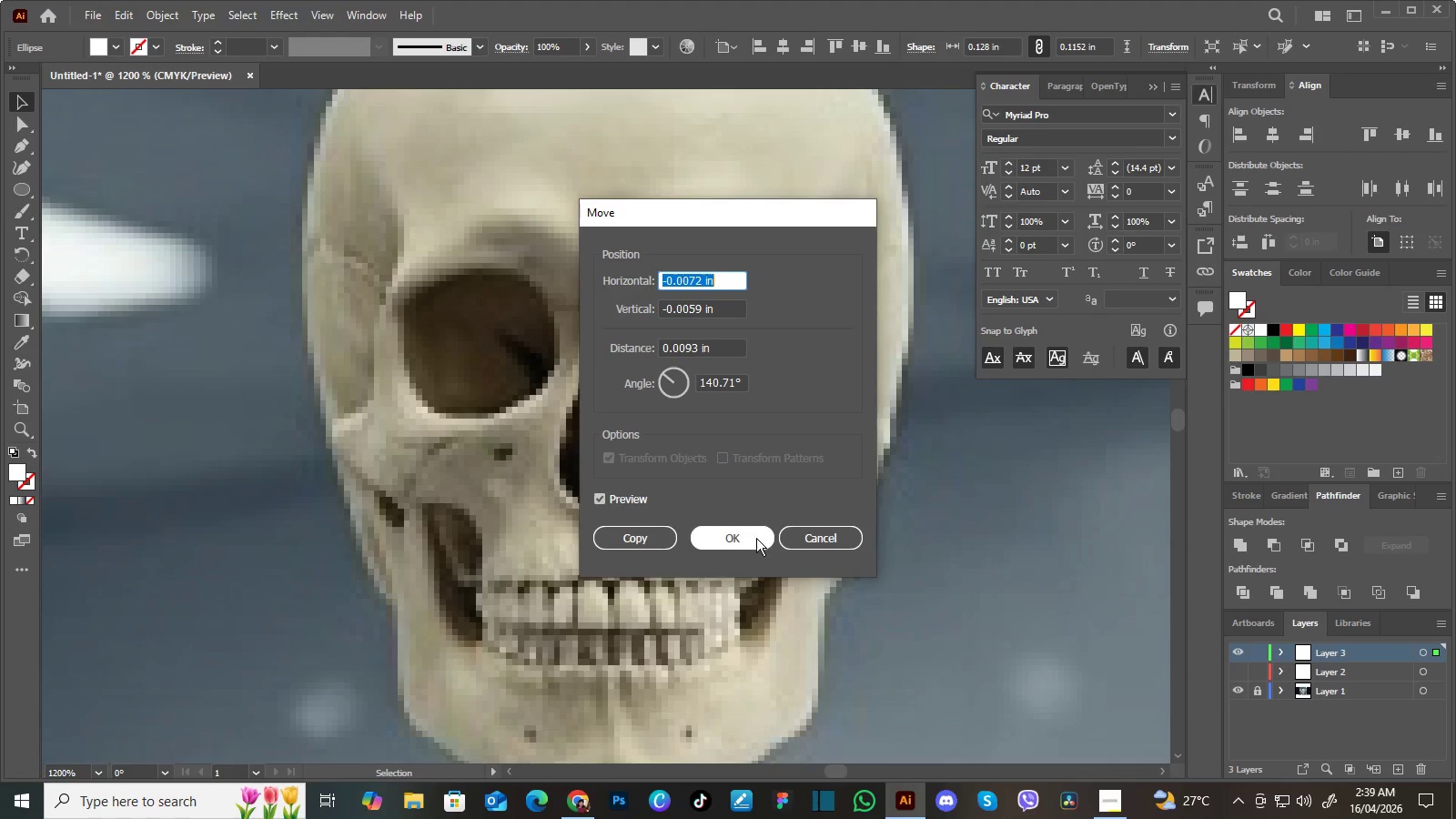 
left_click([754, 541])
 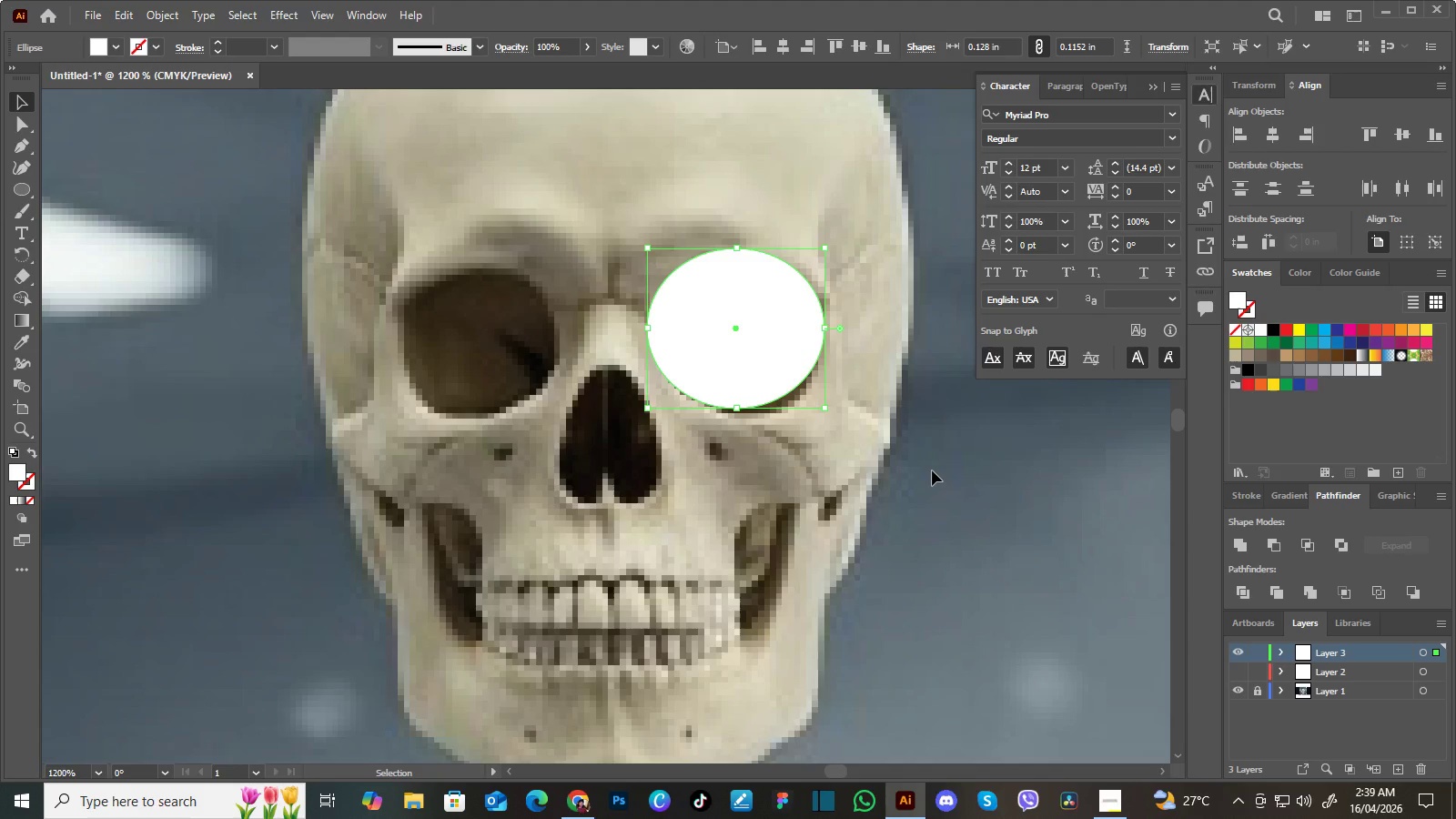 
left_click([932, 470])
 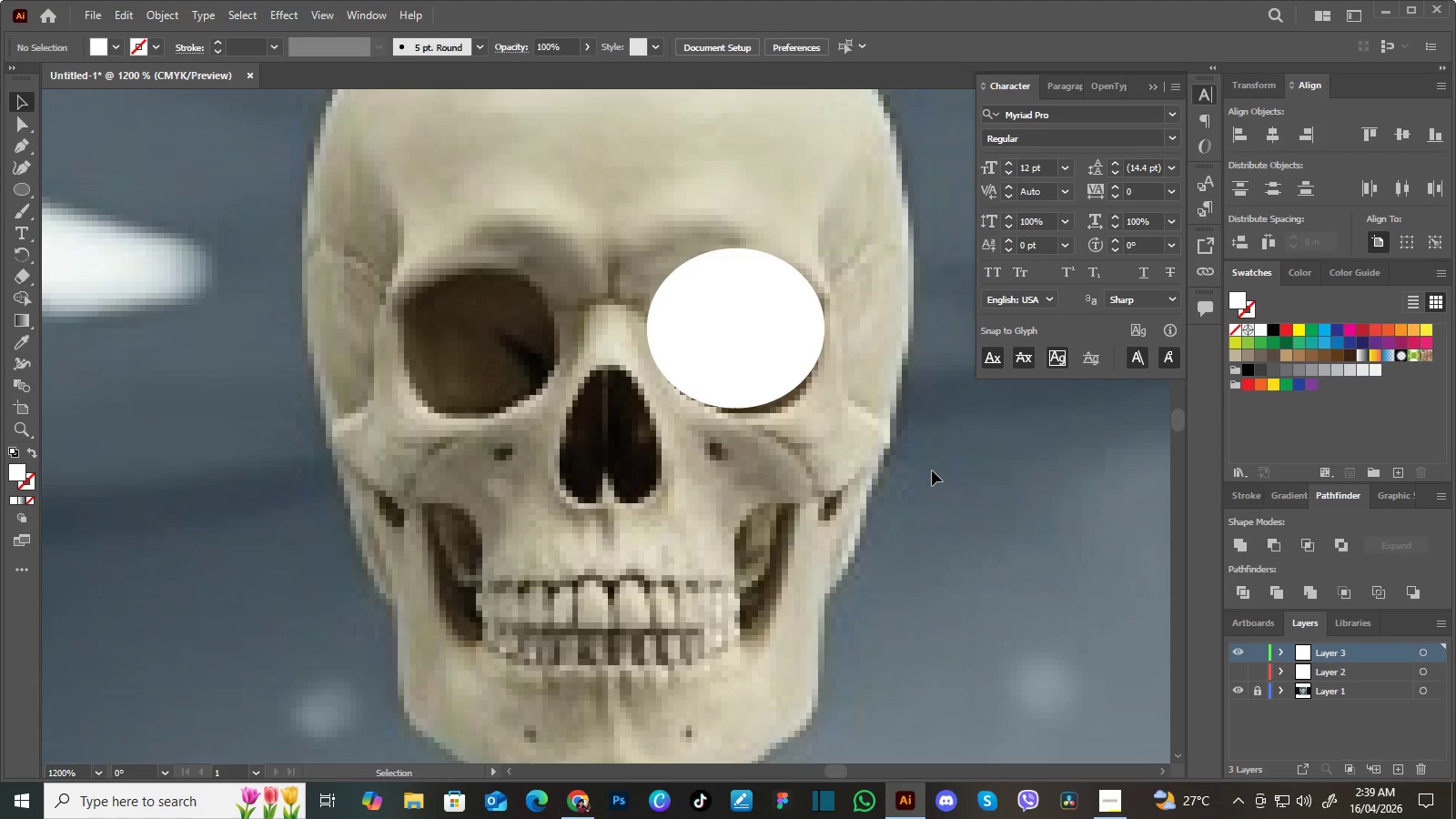 
key(Enter)
 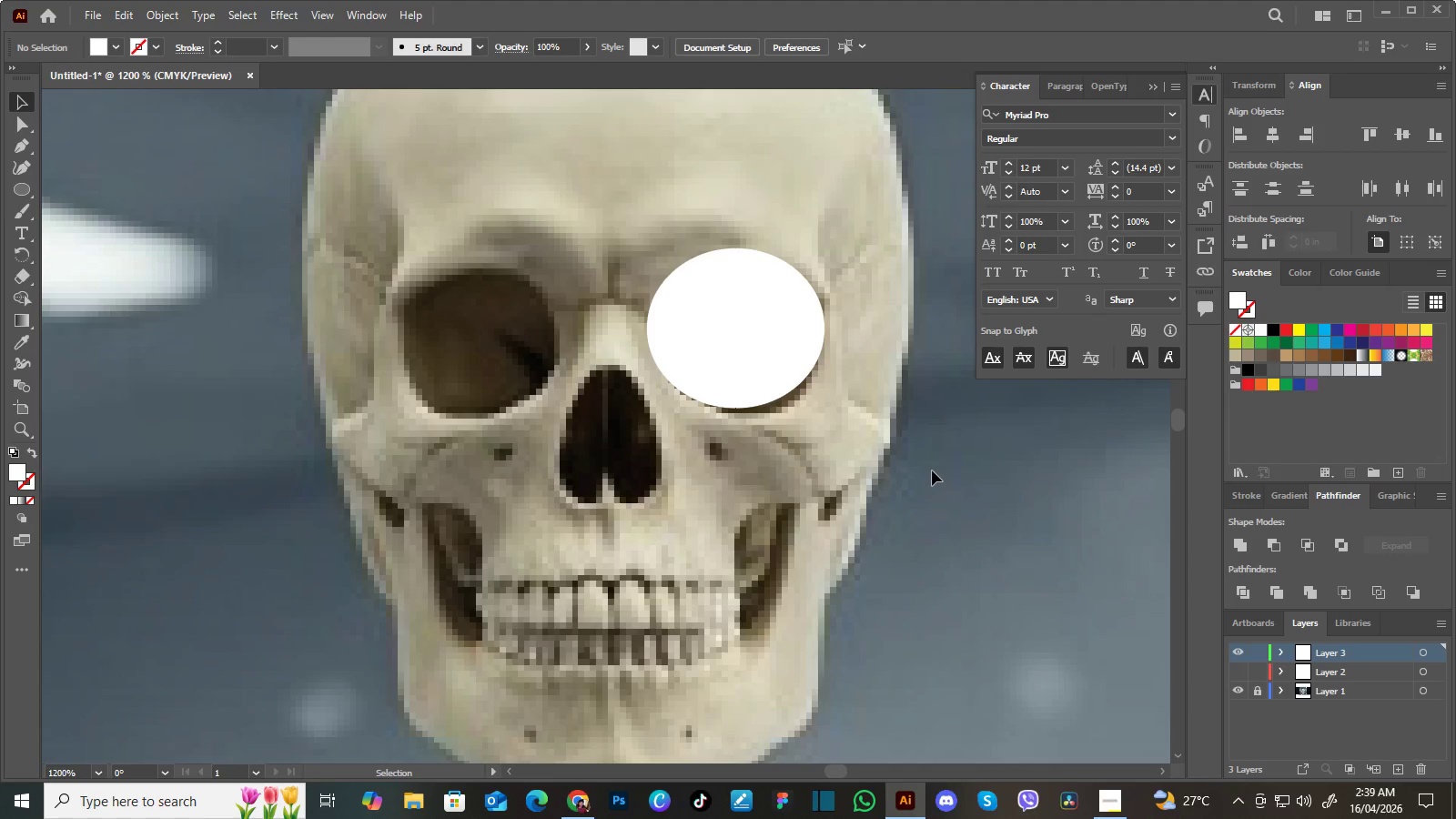 
key(Enter)
 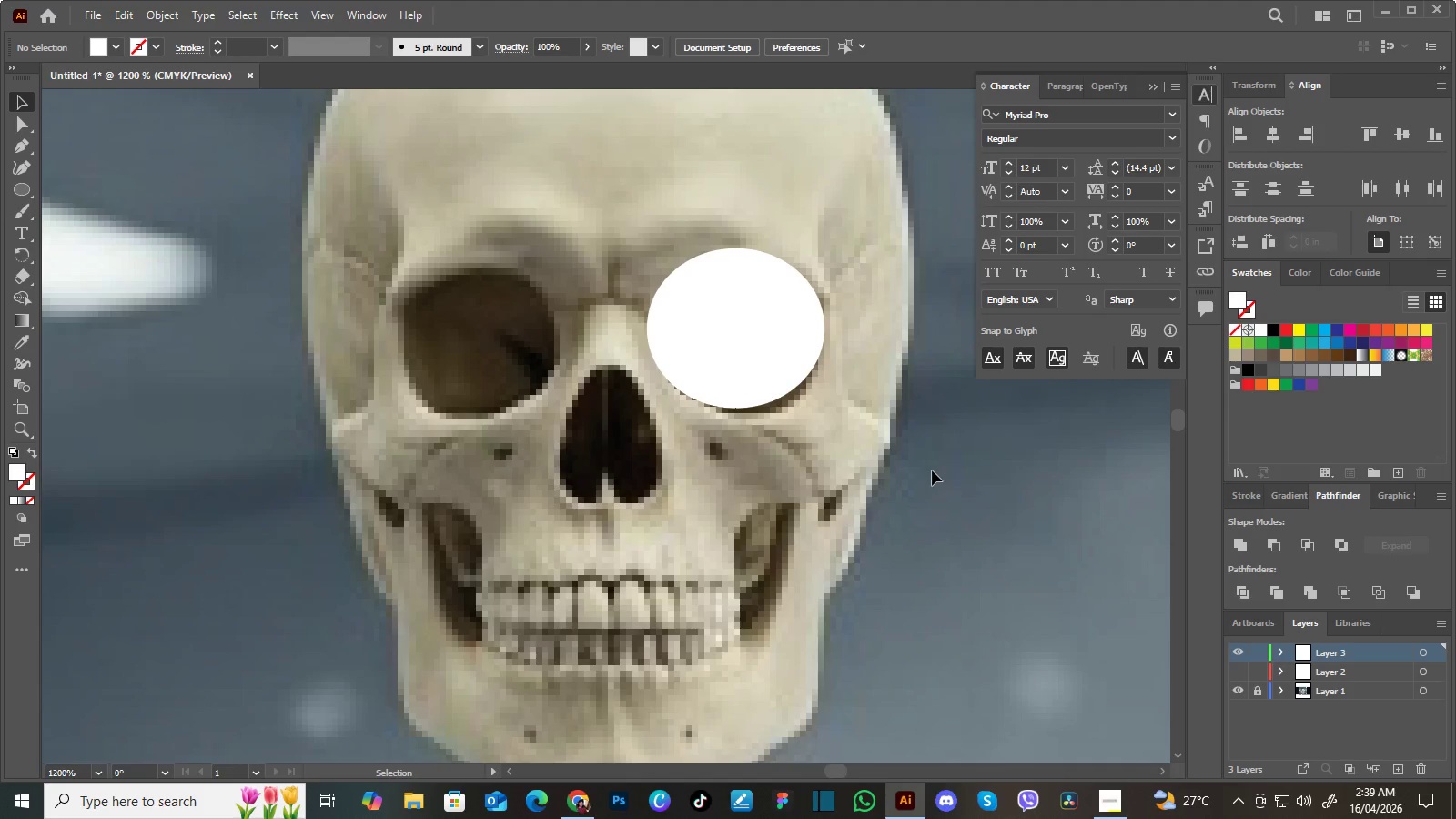 
key(ArrowRight)
 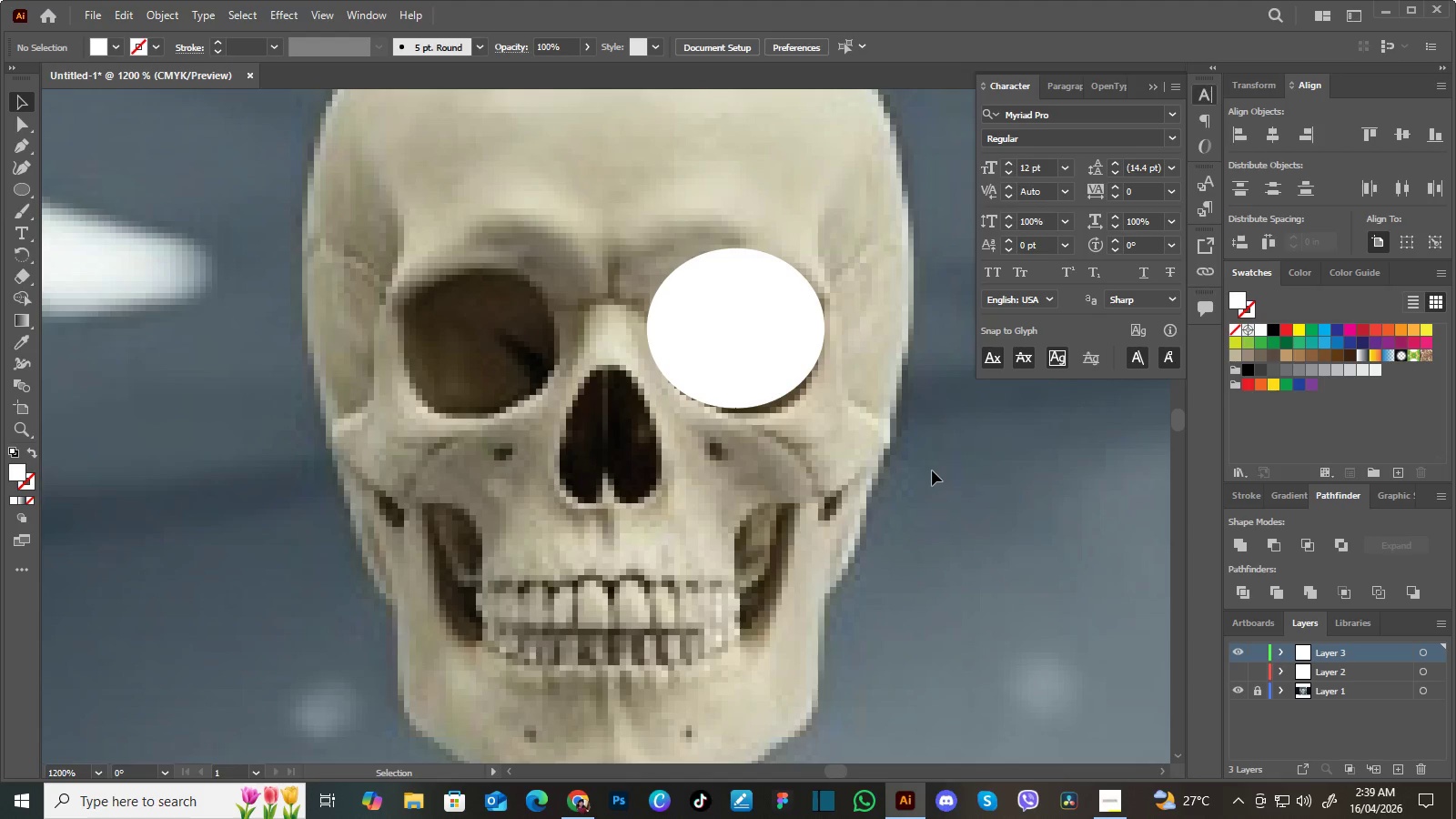 
key(ArrowRight)
 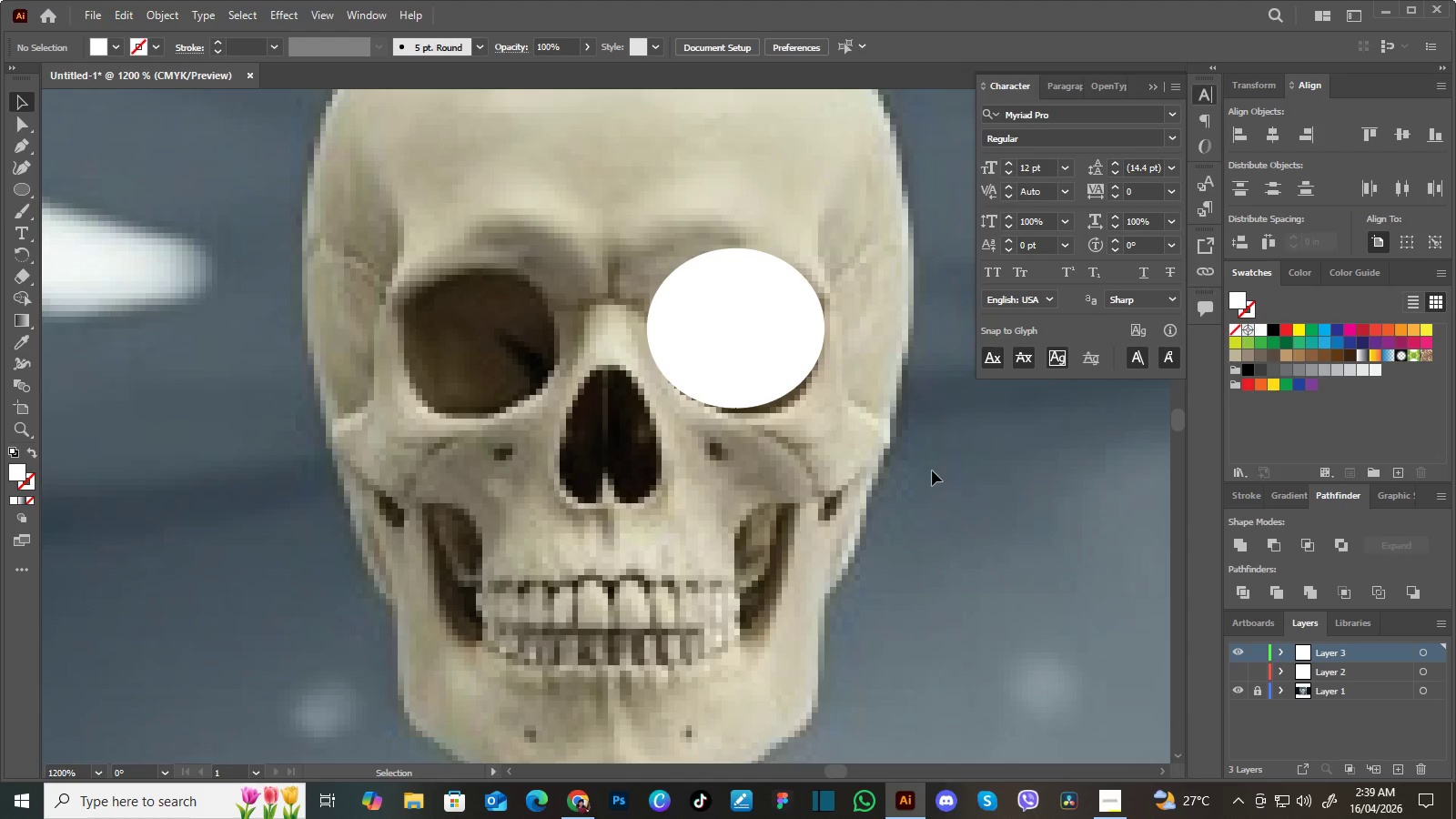 
key(ArrowRight)
 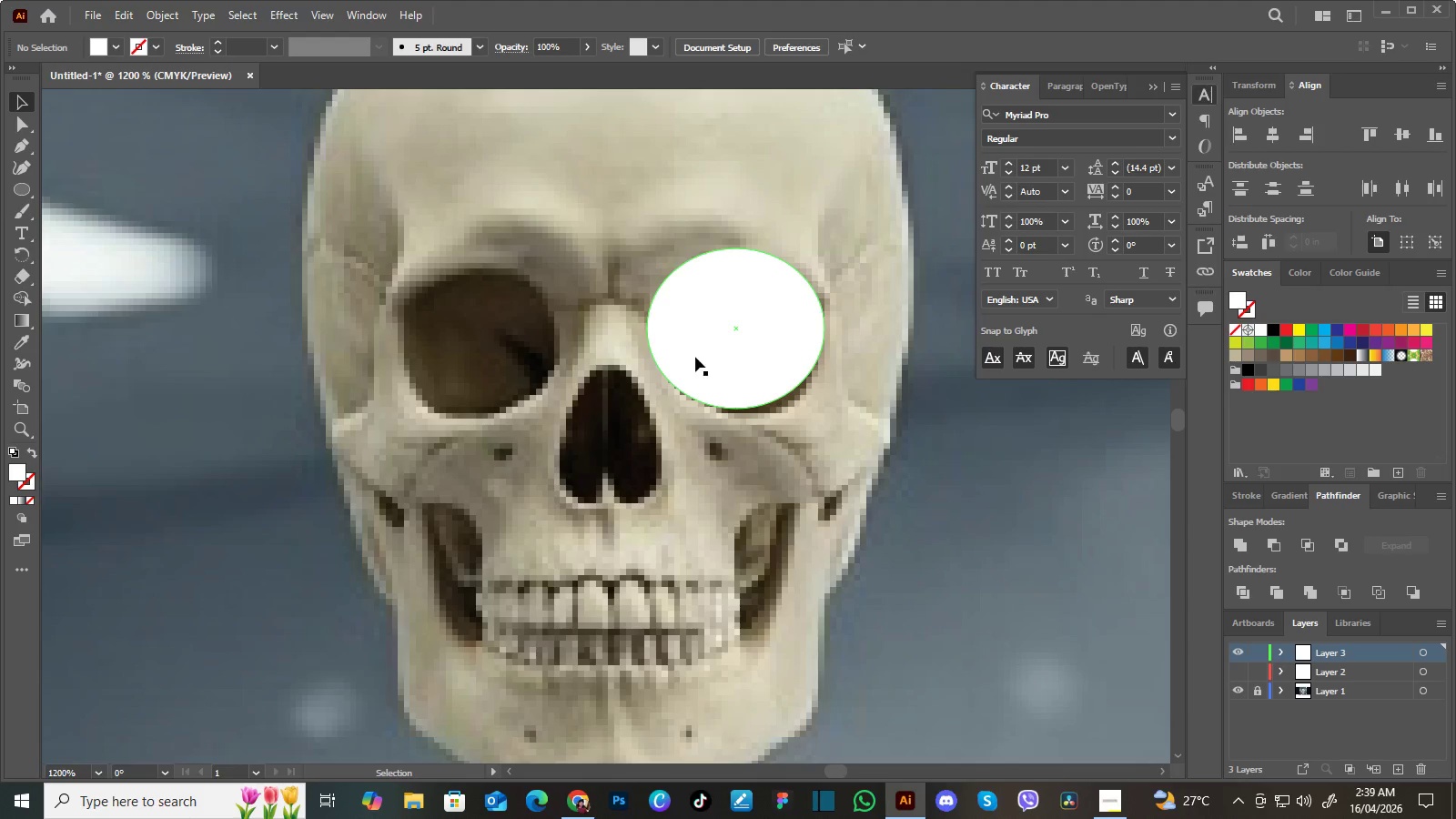 
left_click([712, 351])
 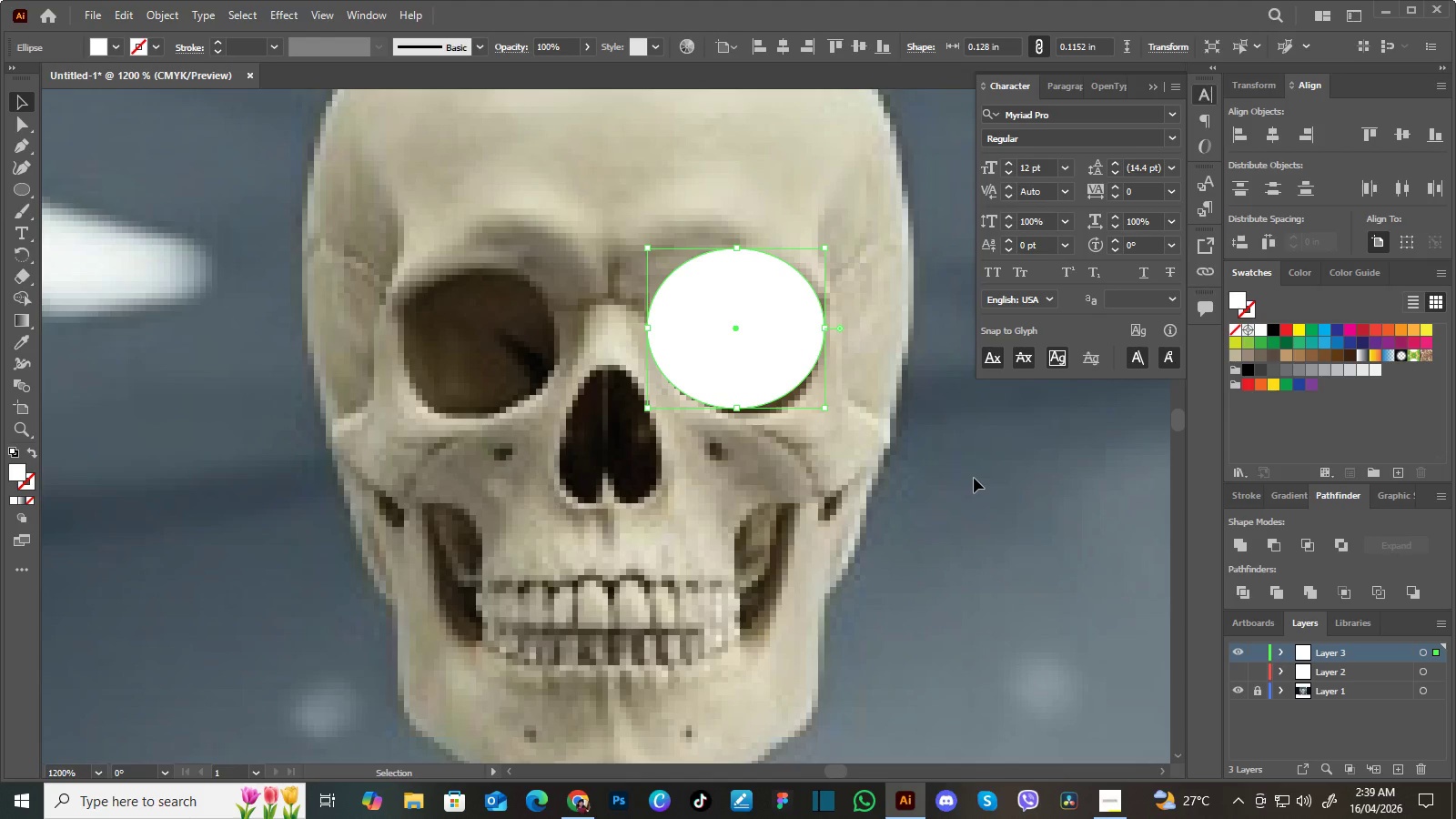 
key(ArrowRight)
 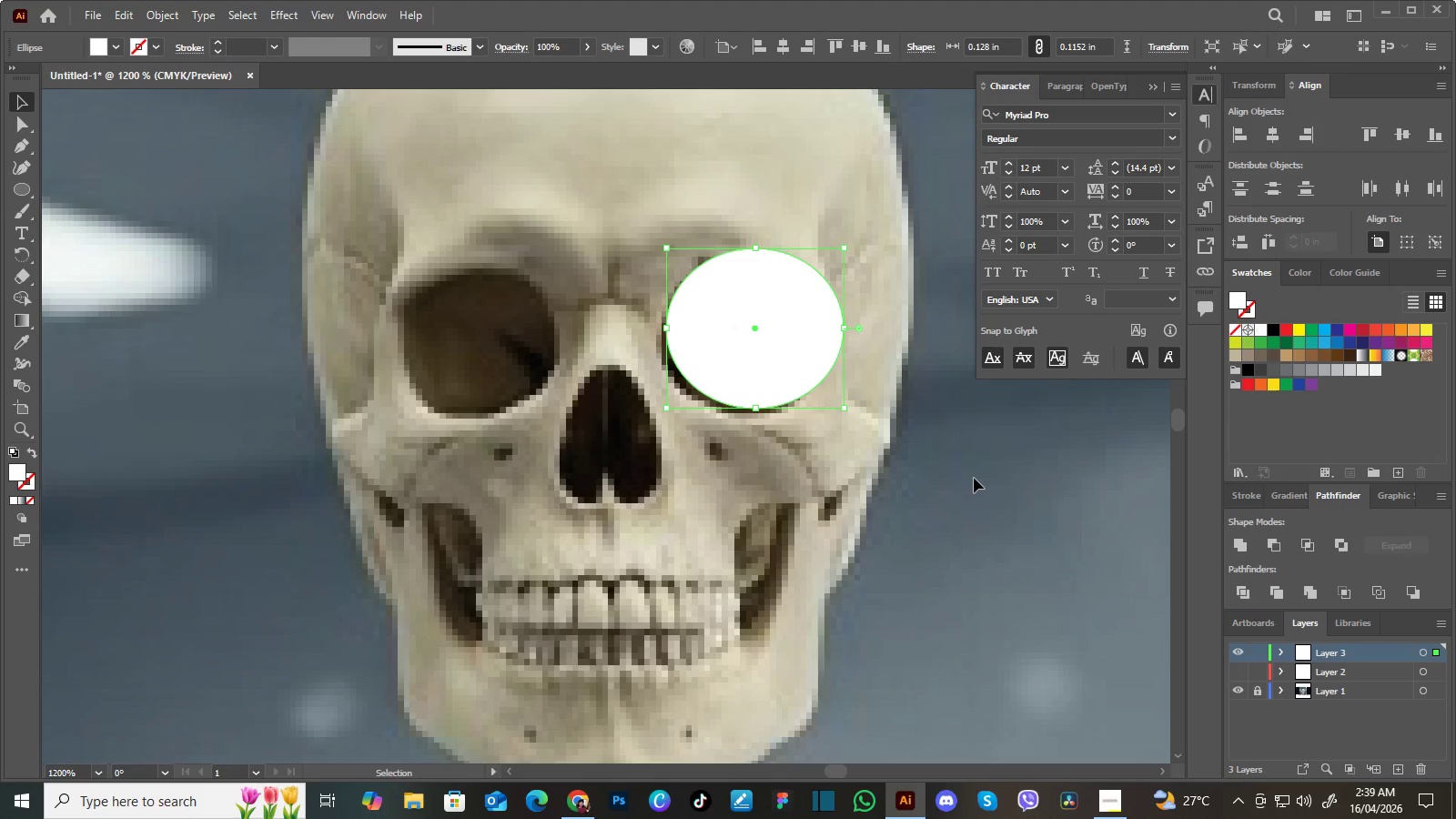 
key(ArrowRight)
 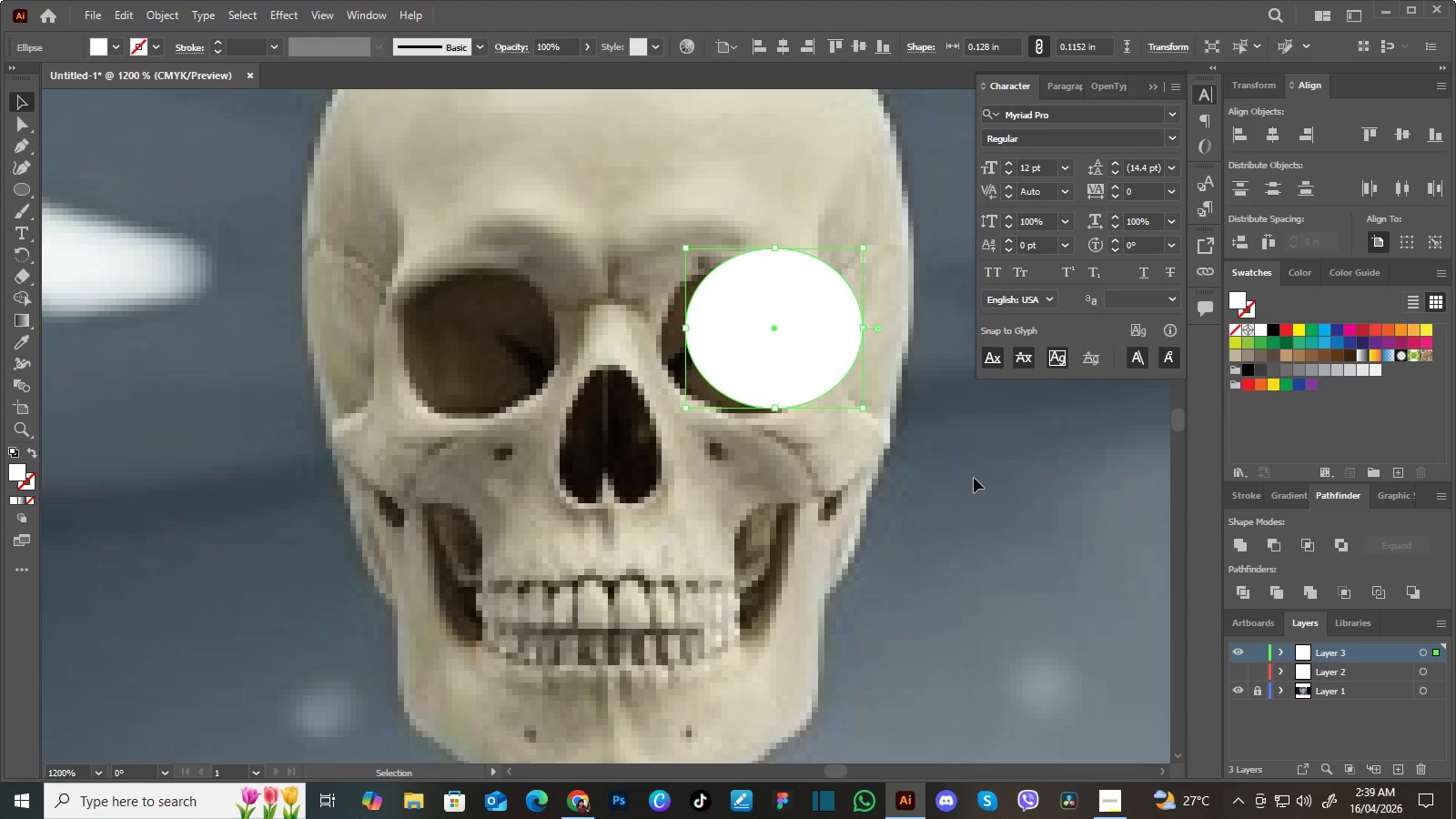 
key(ArrowLeft)
 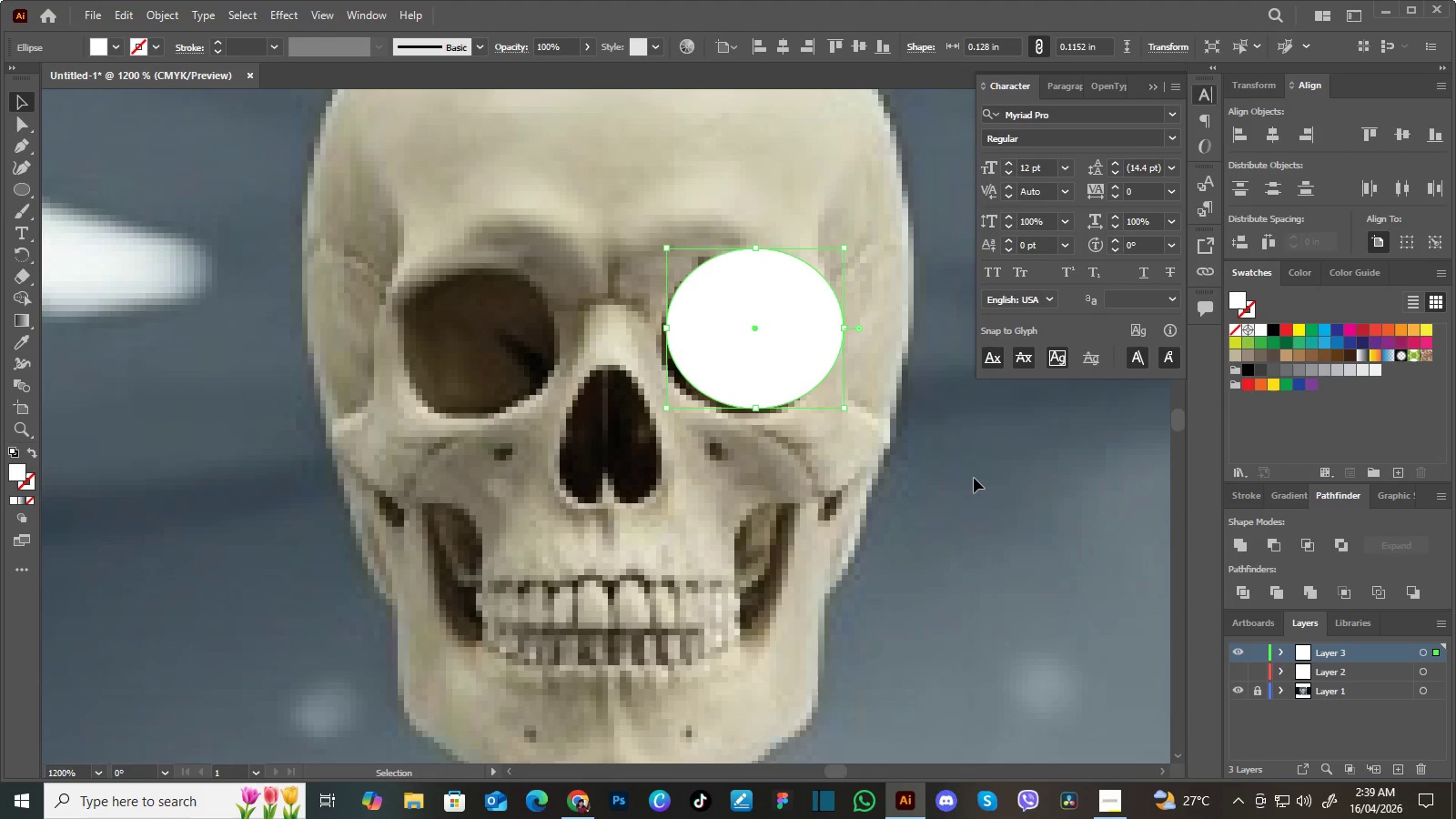 
key(ArrowLeft)
 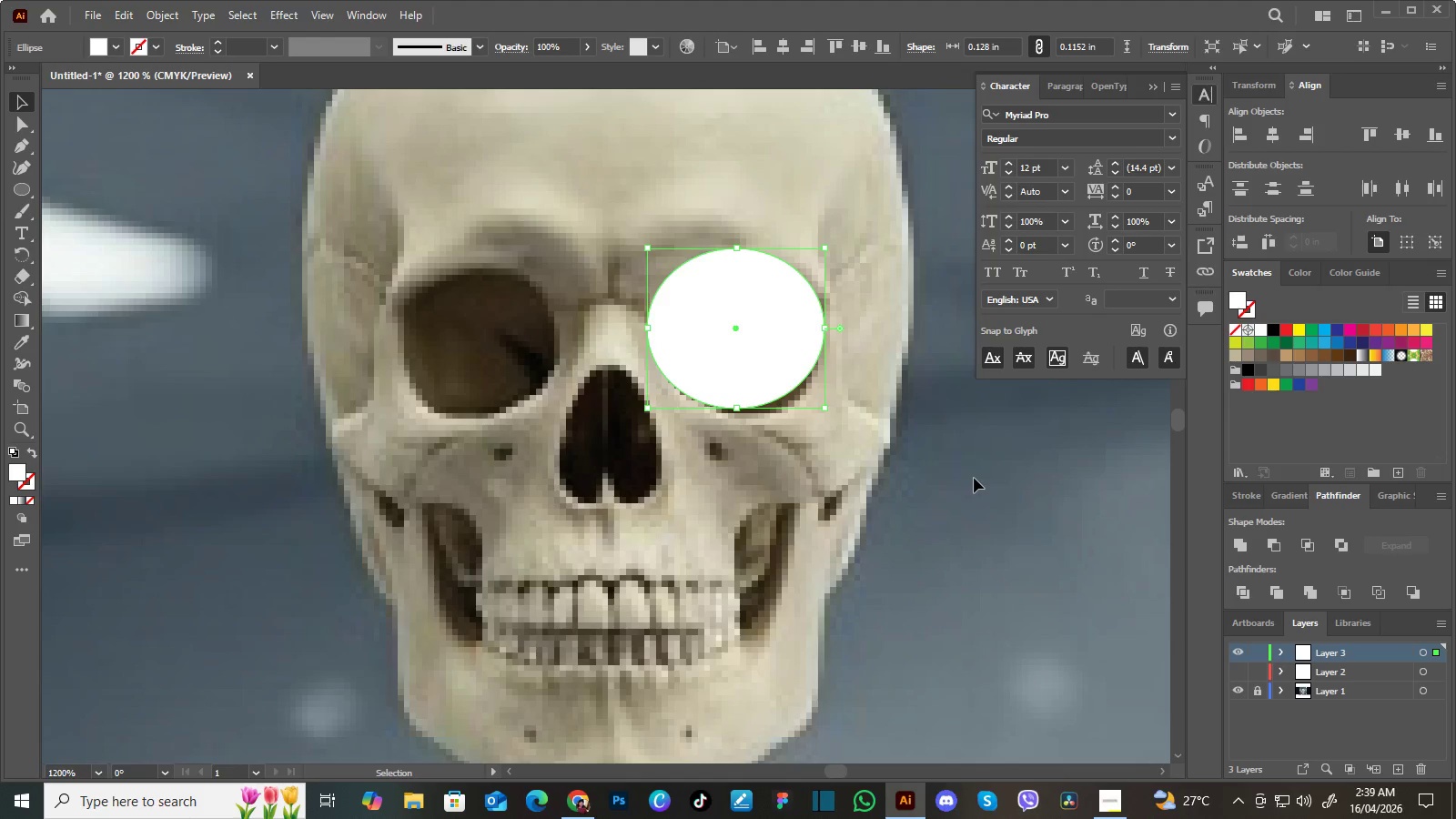 
key(ArrowRight)
 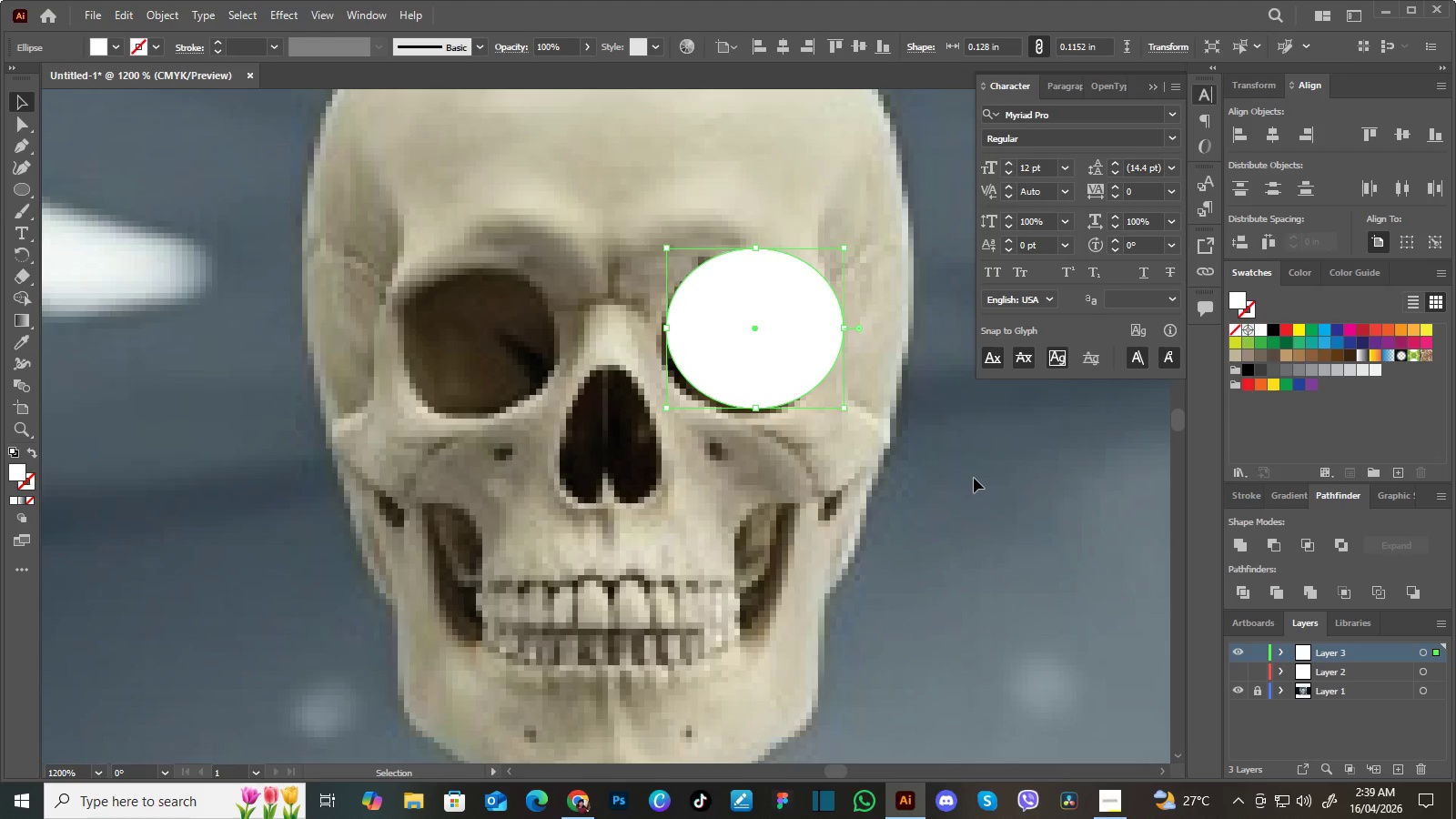 
key(ArrowDown)
 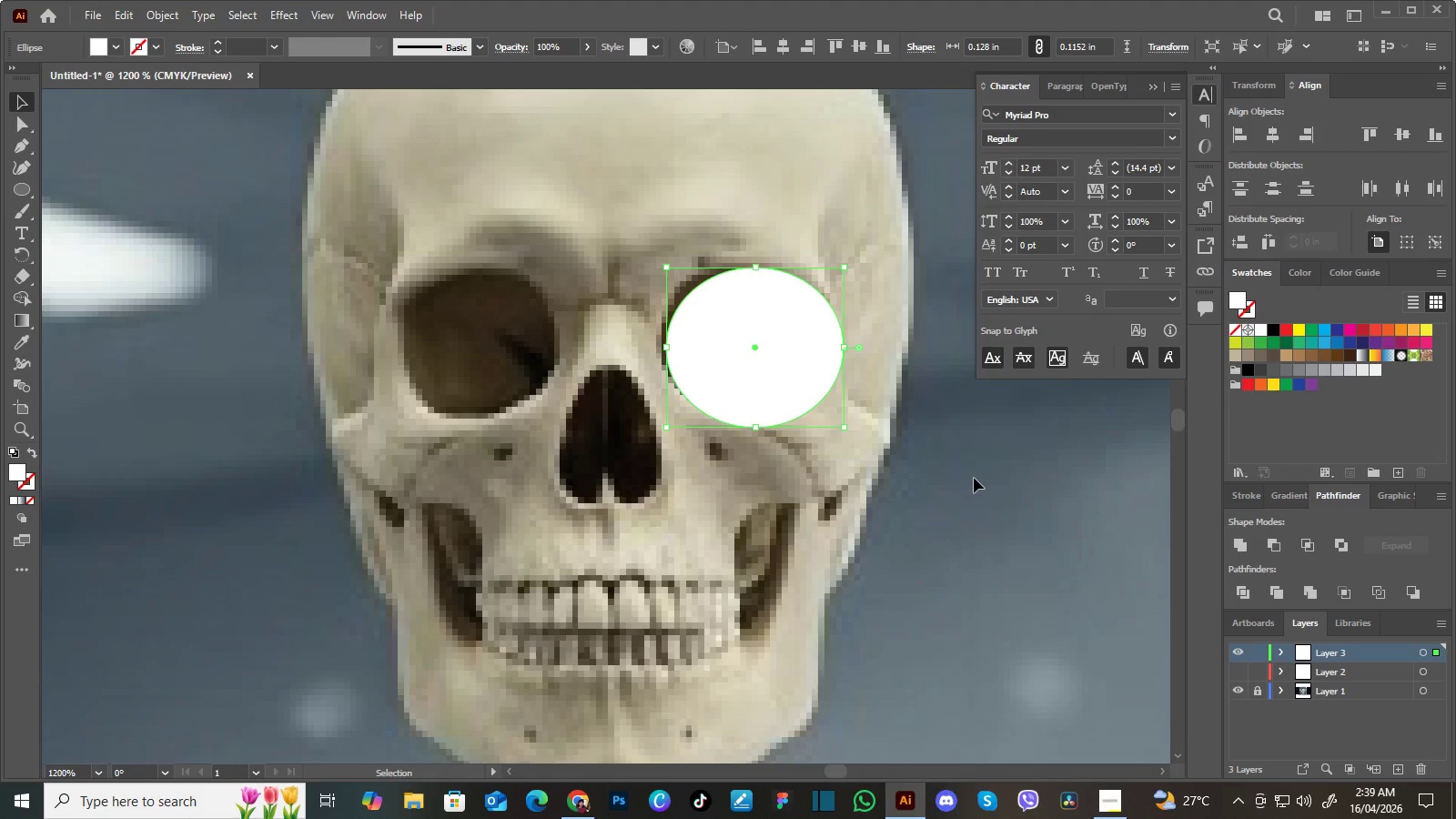 
key(ArrowLeft)
 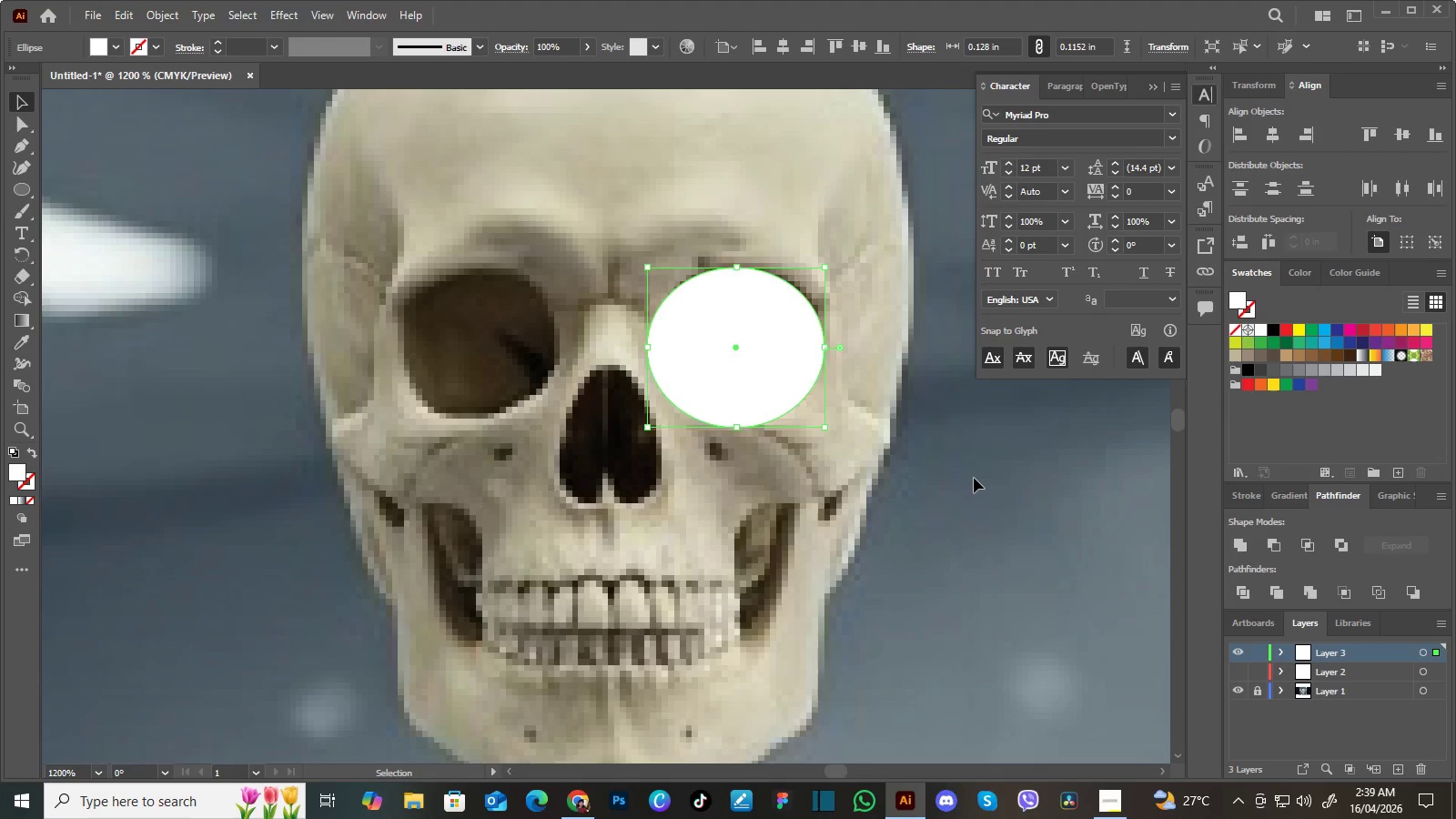 
key(ArrowUp)
 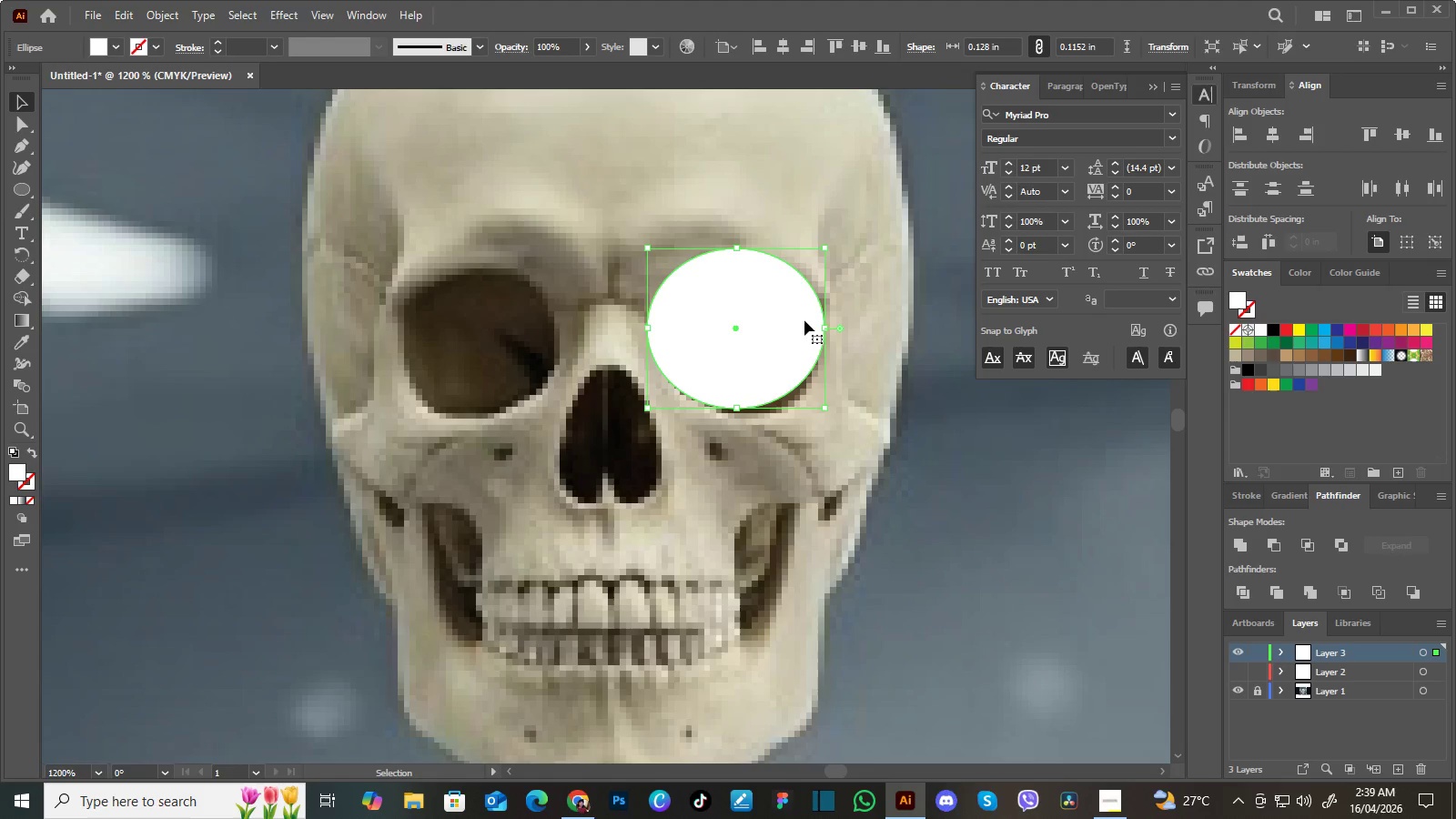 
left_click_drag(start_coordinate=[787, 330], to_coordinate=[795, 337])
 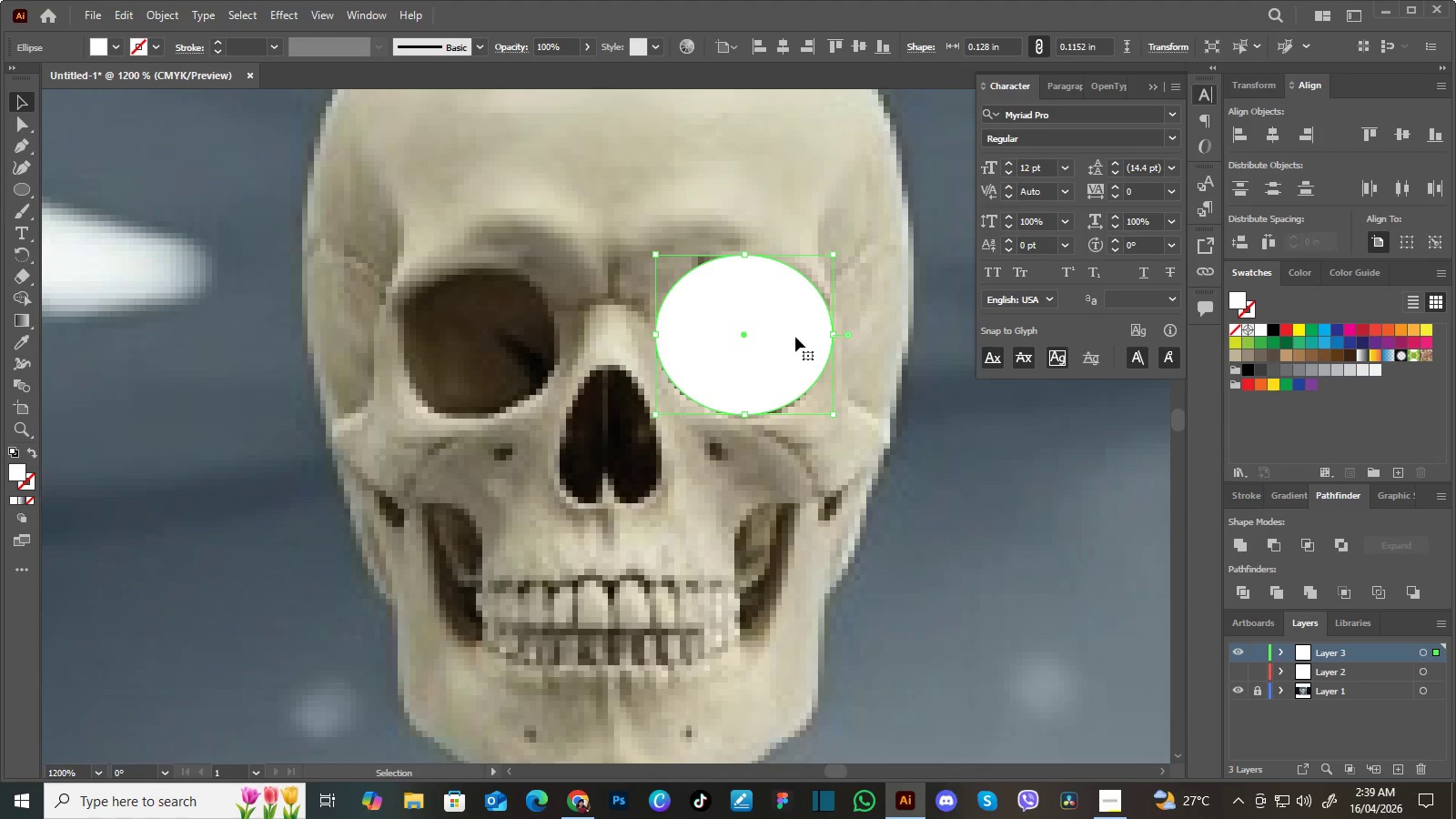 
hold_key(key=AltLeft, duration=4.03)
left_click_drag(start_coordinate=[790, 339], to_coordinate=[523, 322])
 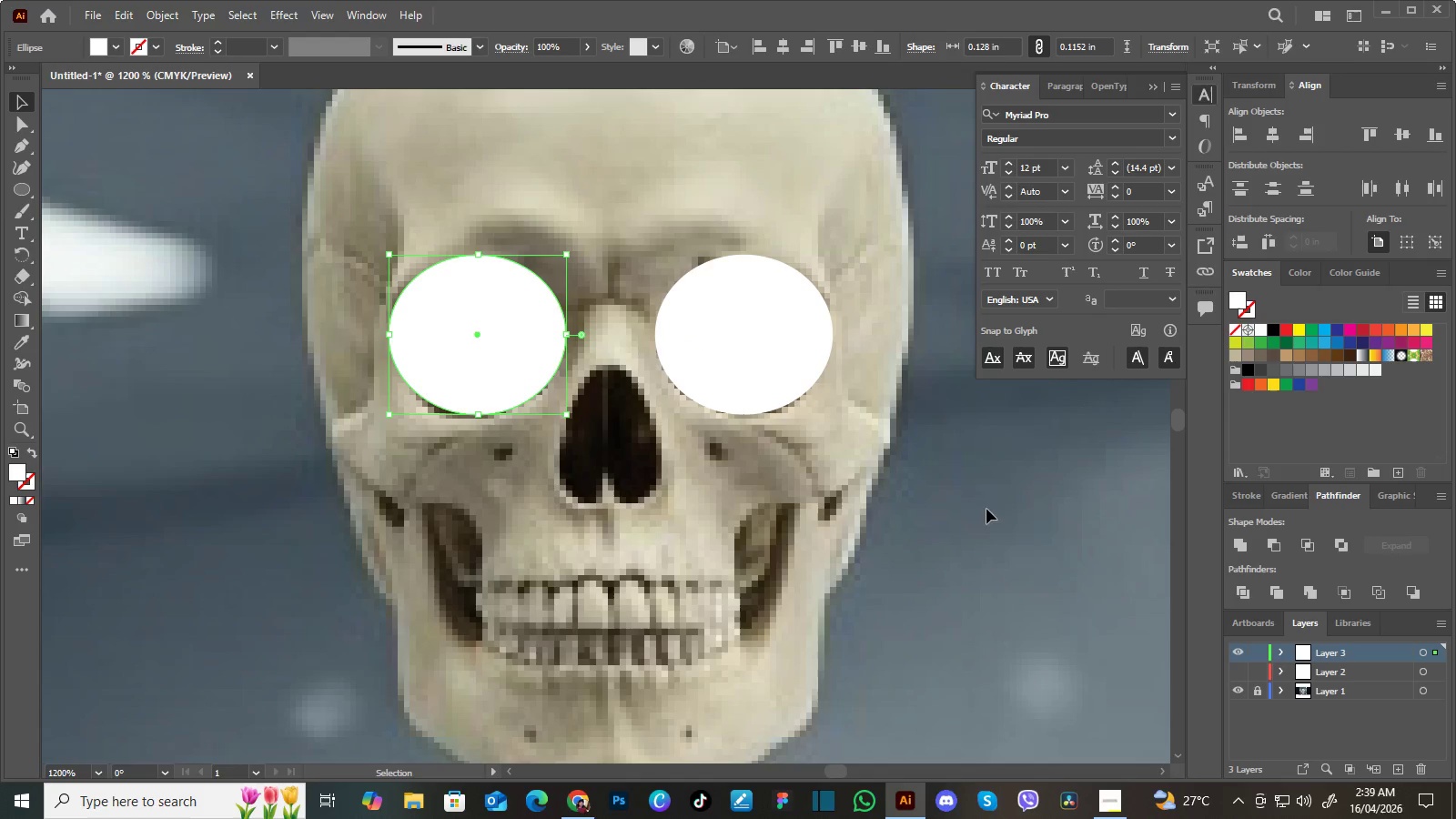 
hold_key(key=ShiftLeft, duration=1.5)
 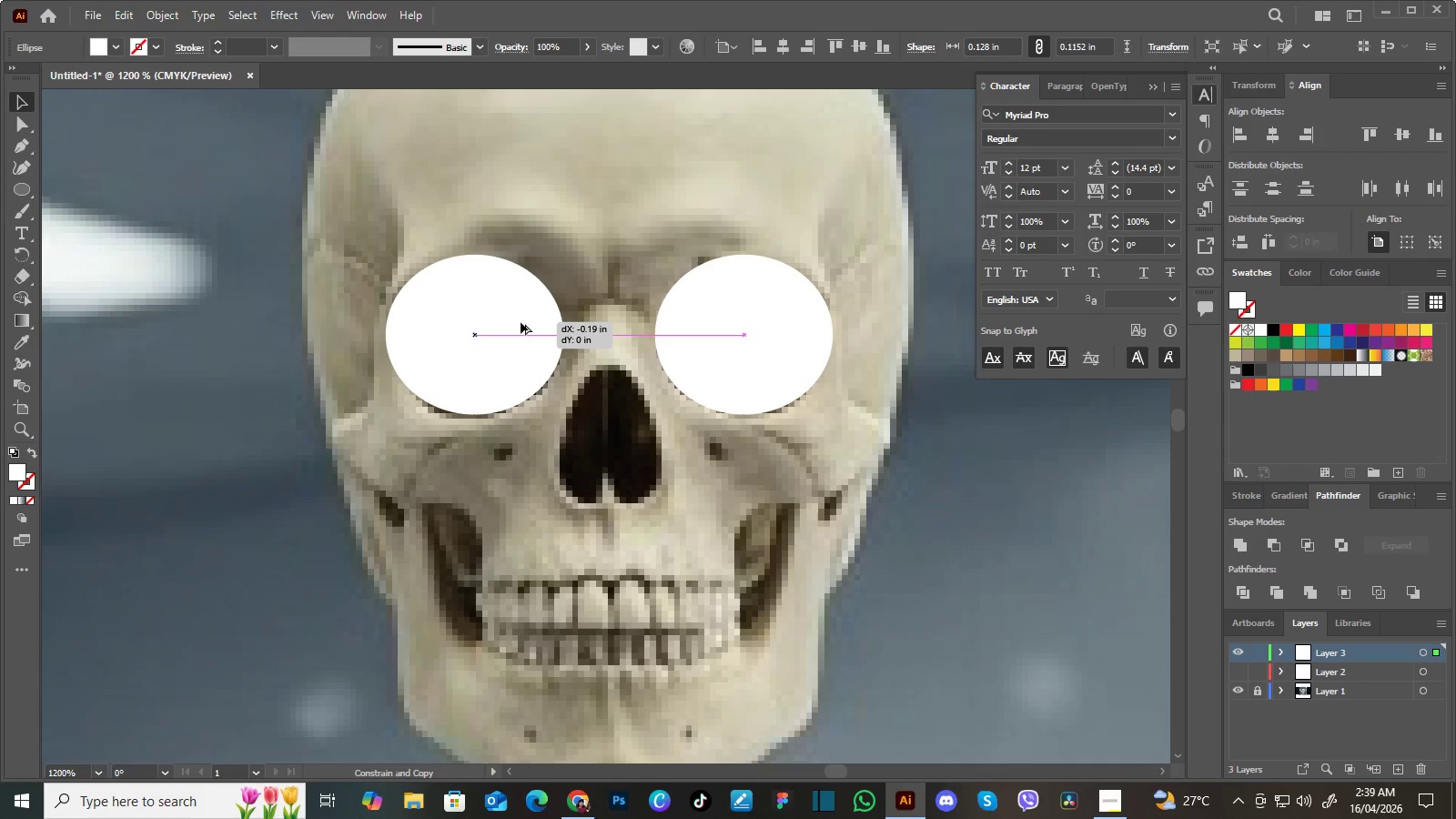 
hold_key(key=ShiftLeft, duration=1.51)
 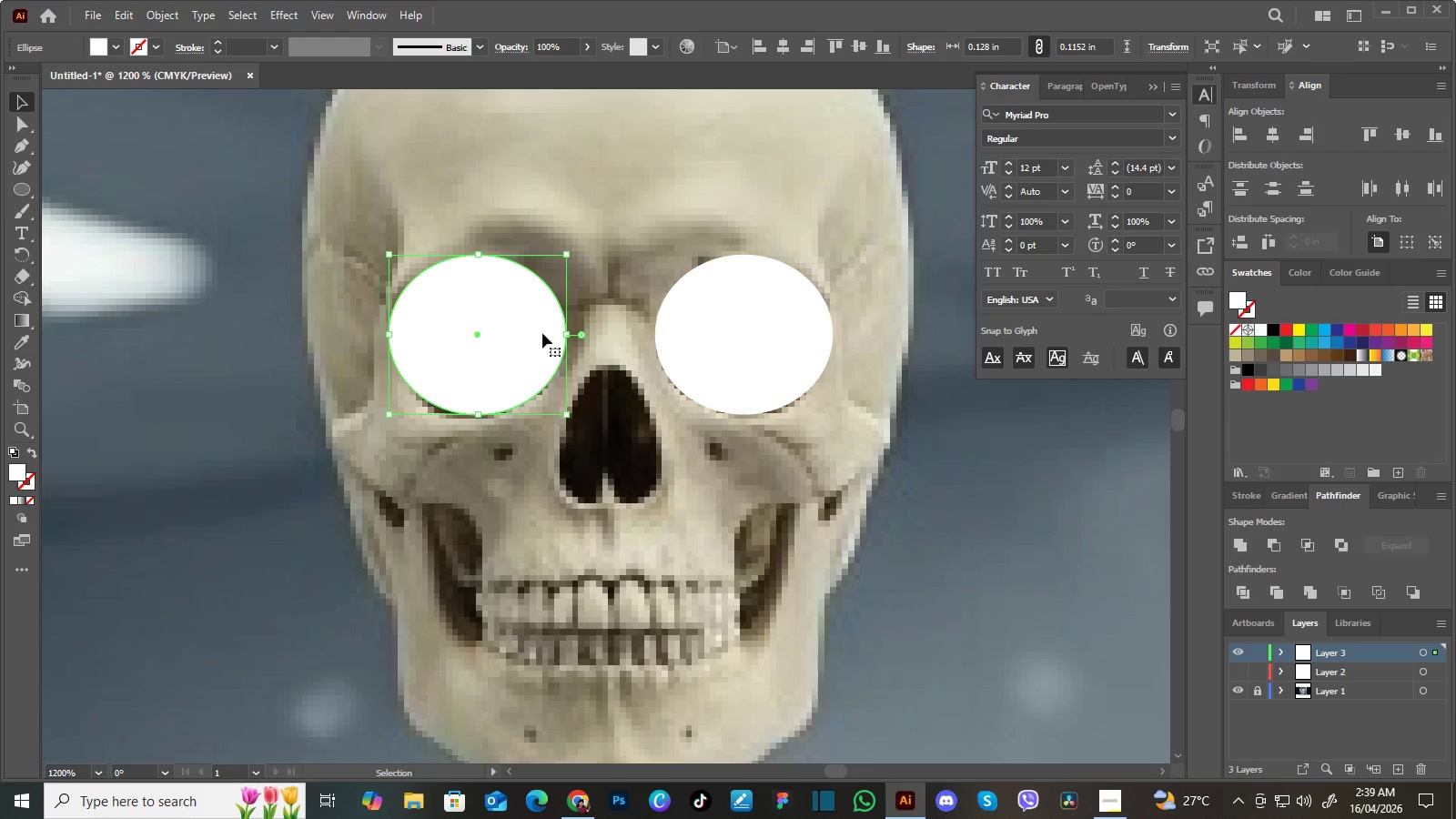 
hold_key(key=ShiftLeft, duration=0.41)
 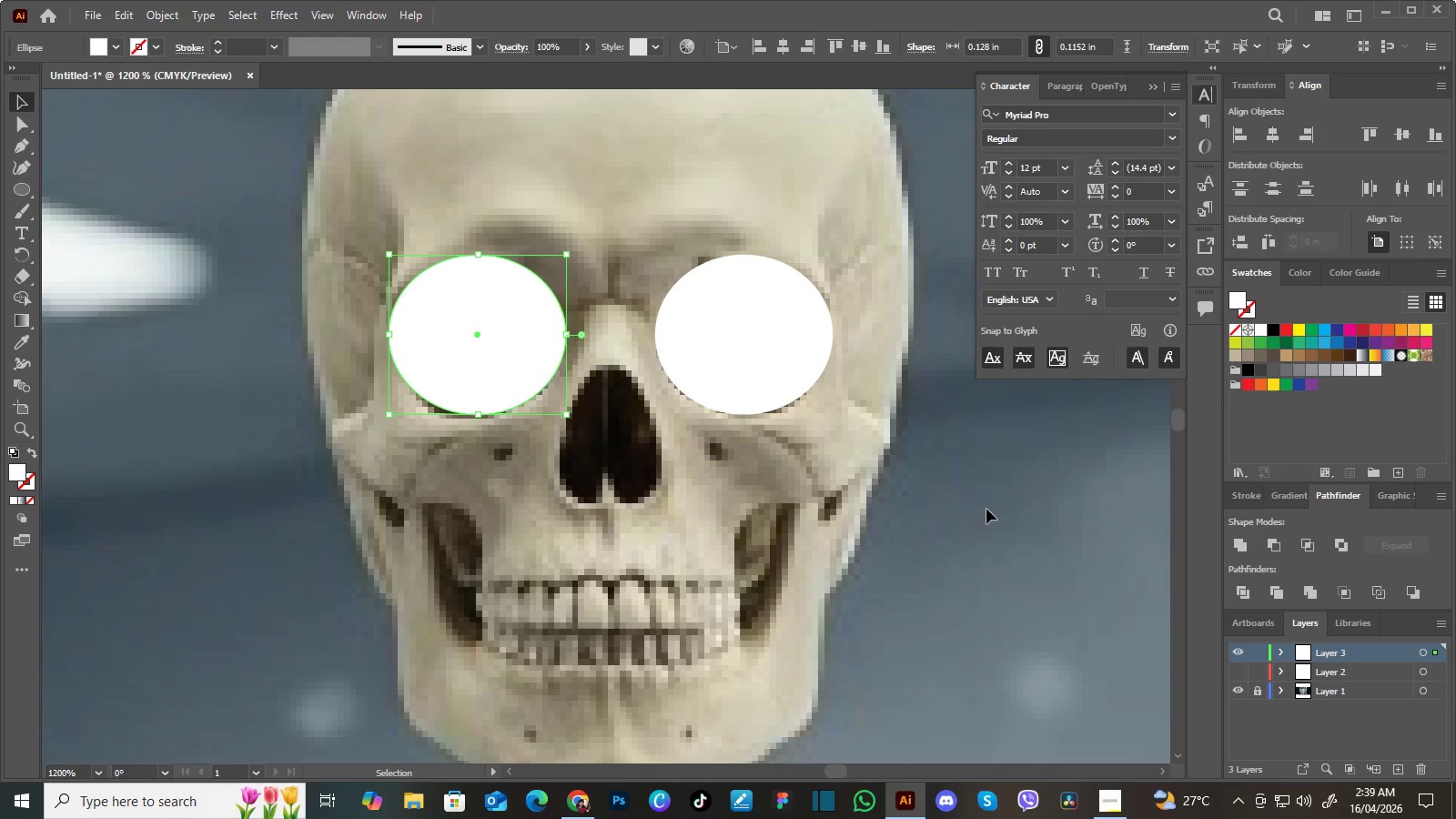 
left_click([1000, 513])
 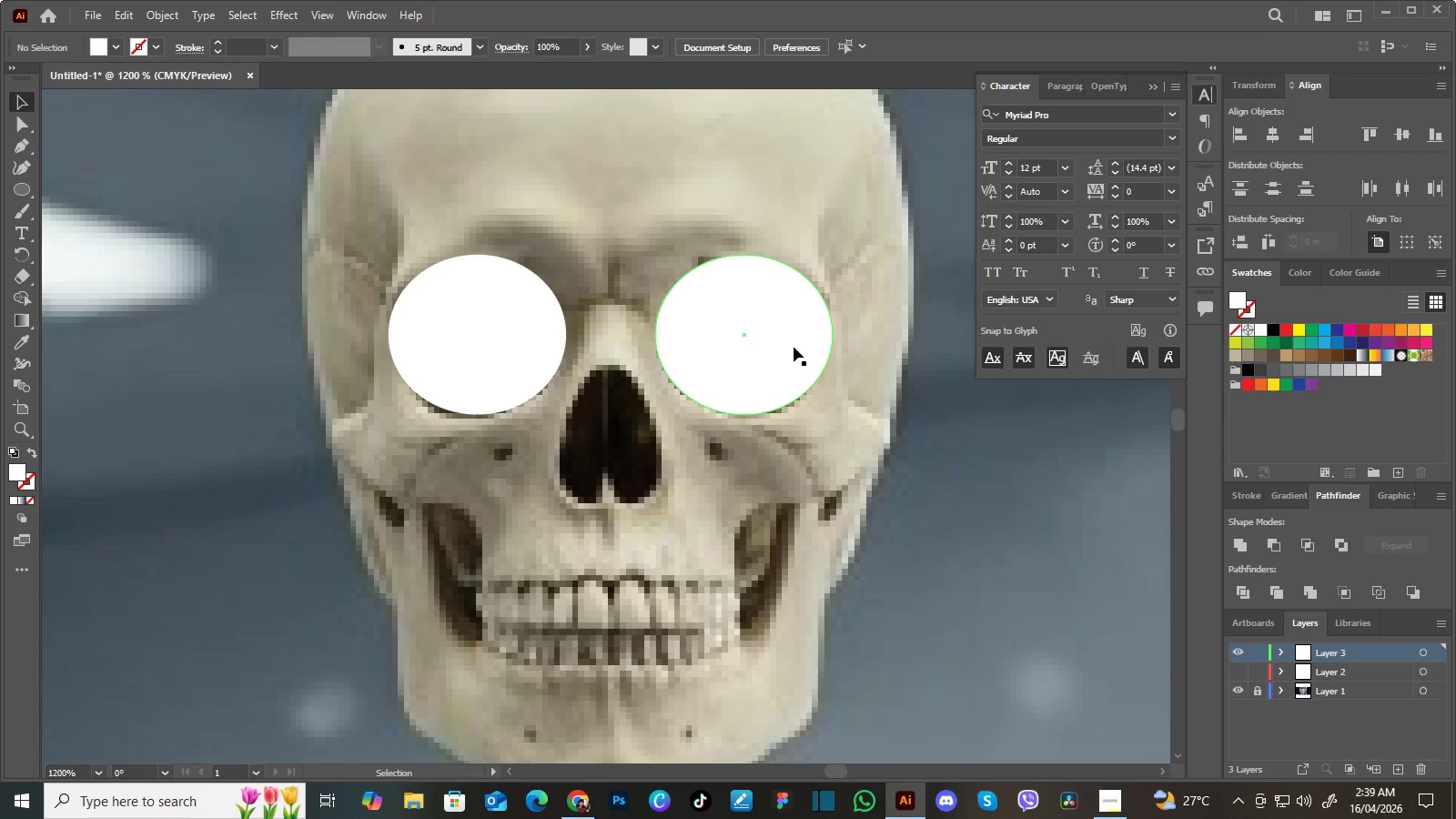 
left_click([791, 345])
 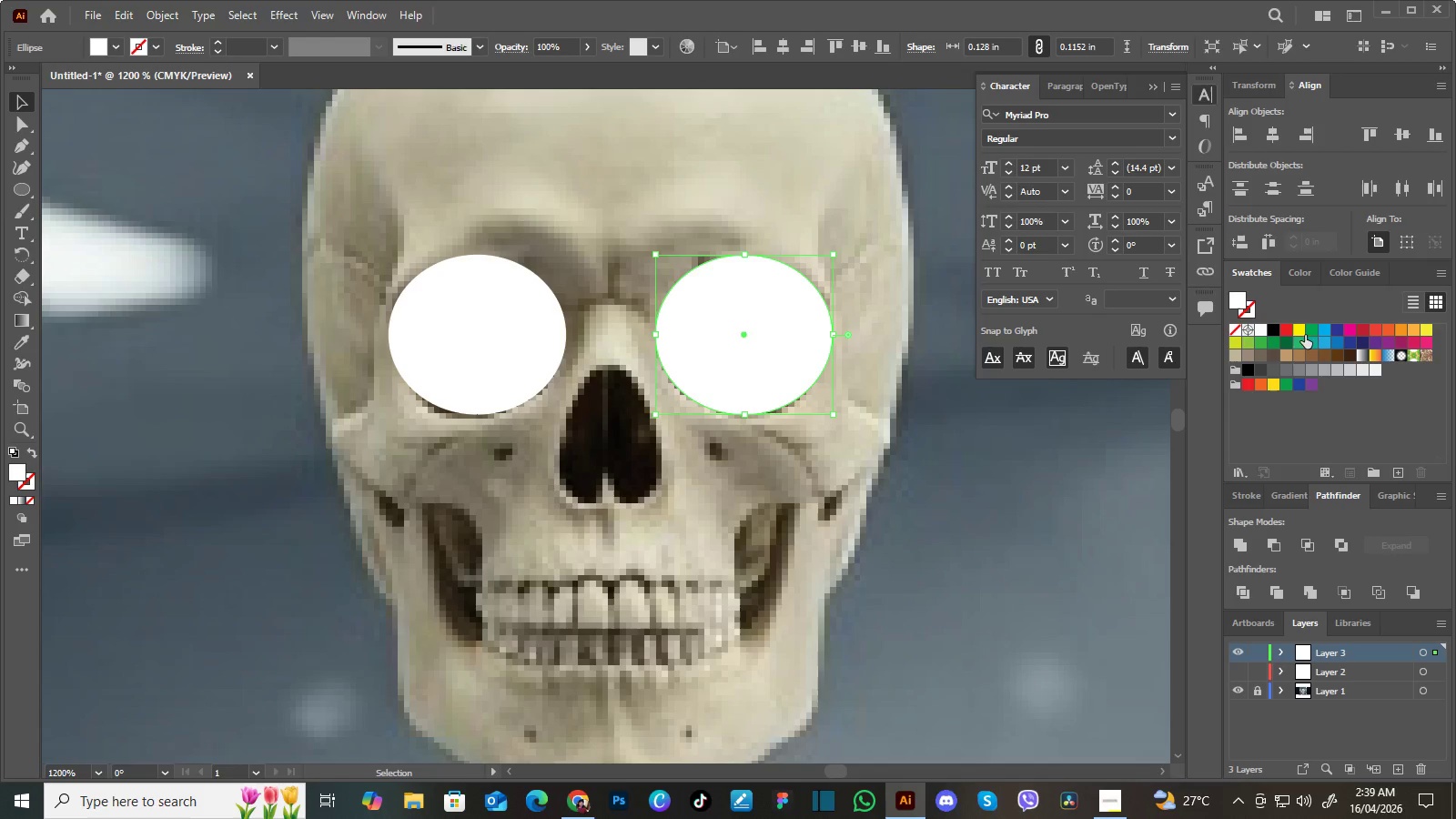 
left_click([1295, 328])
 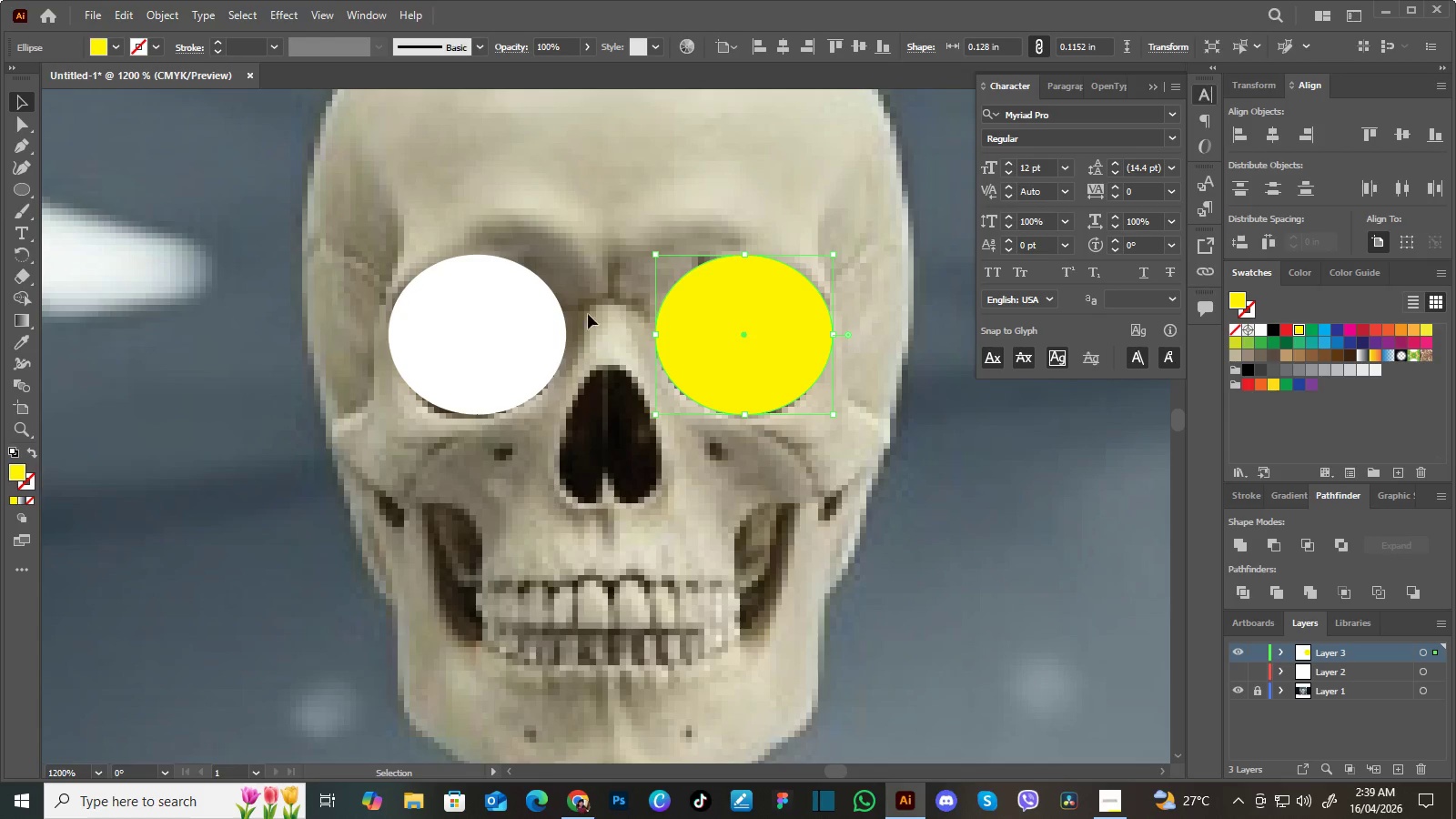 
left_click([521, 311])
 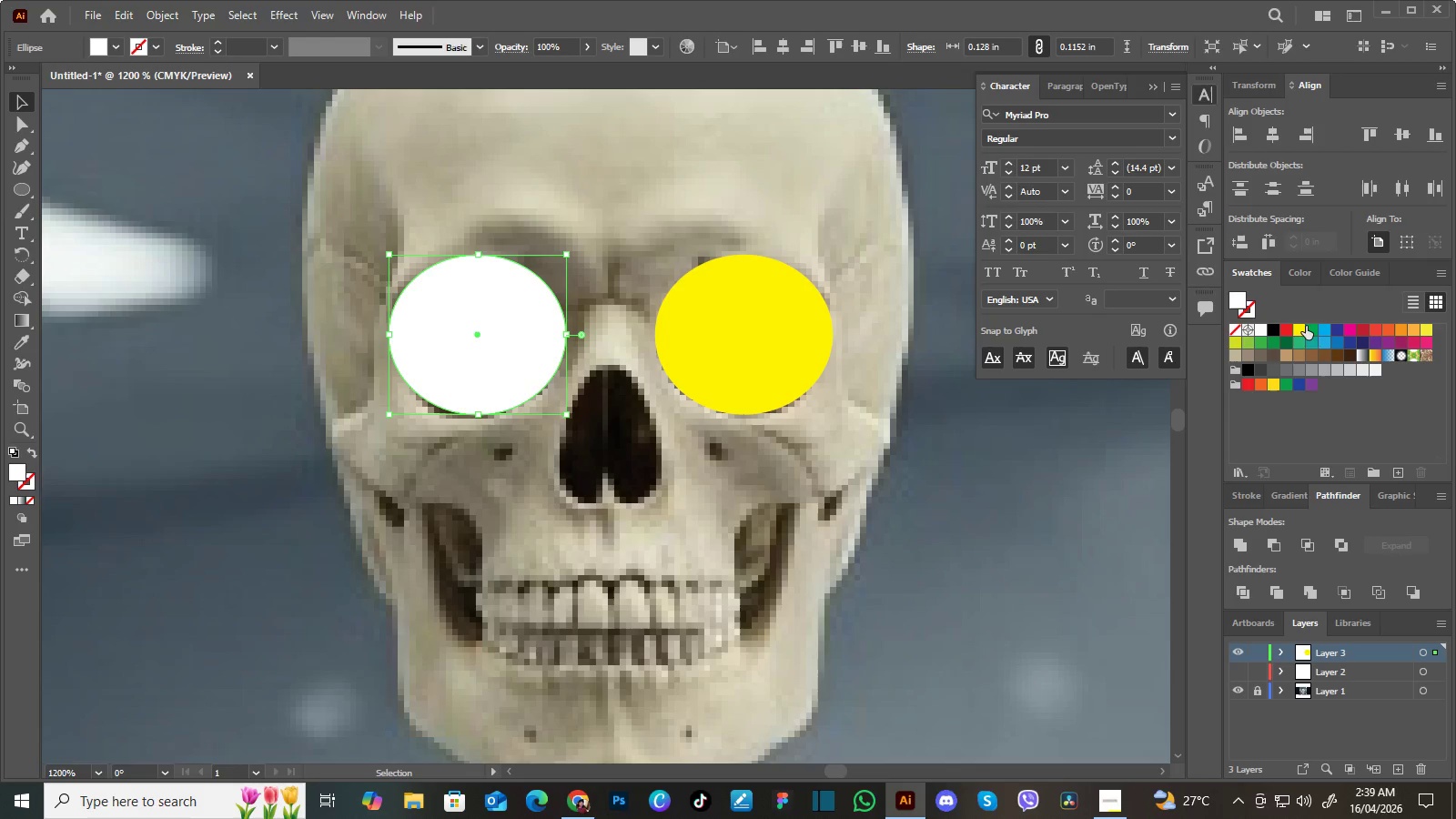 
left_click([1299, 328])
 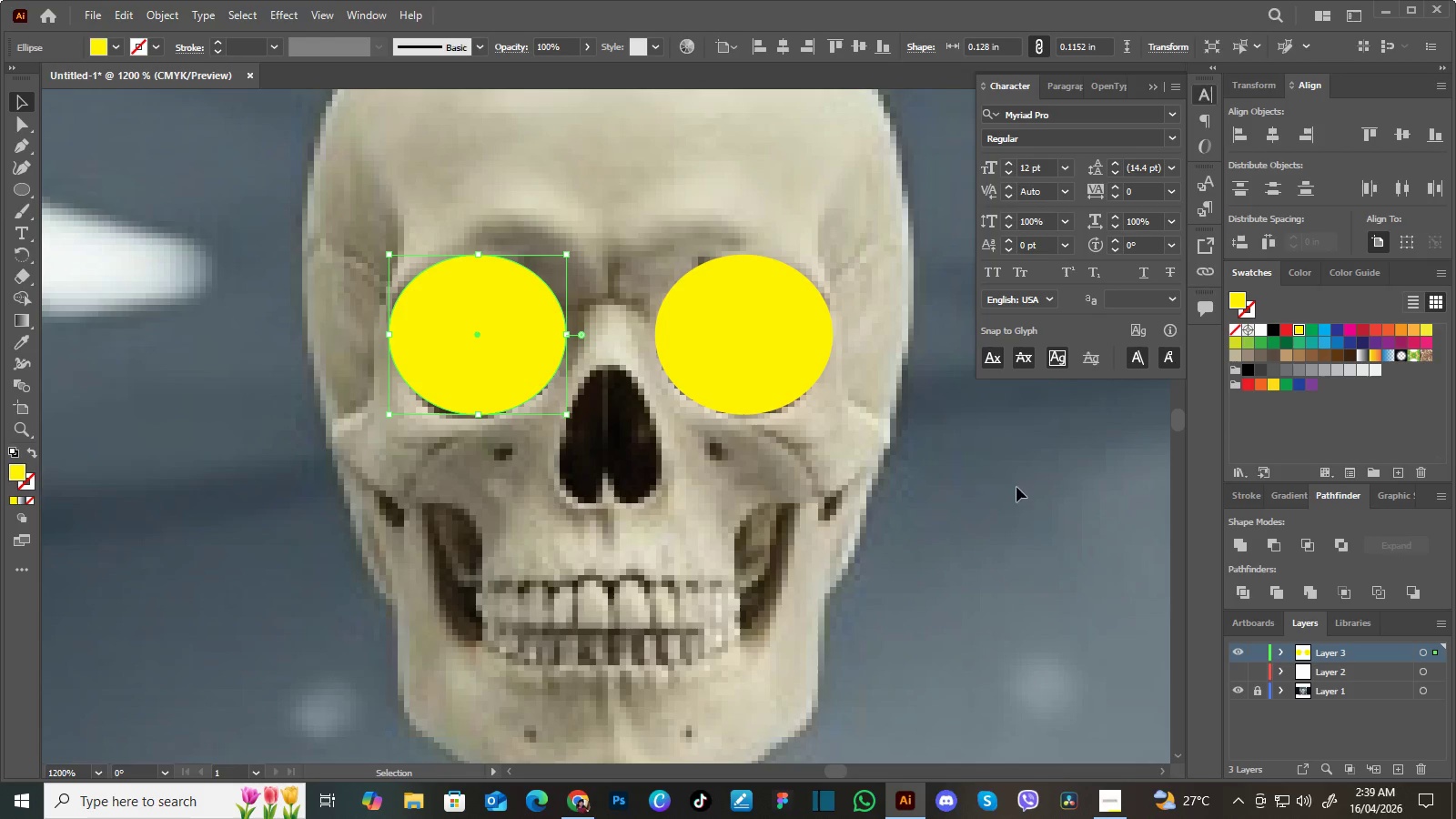 
left_click([1005, 500])
 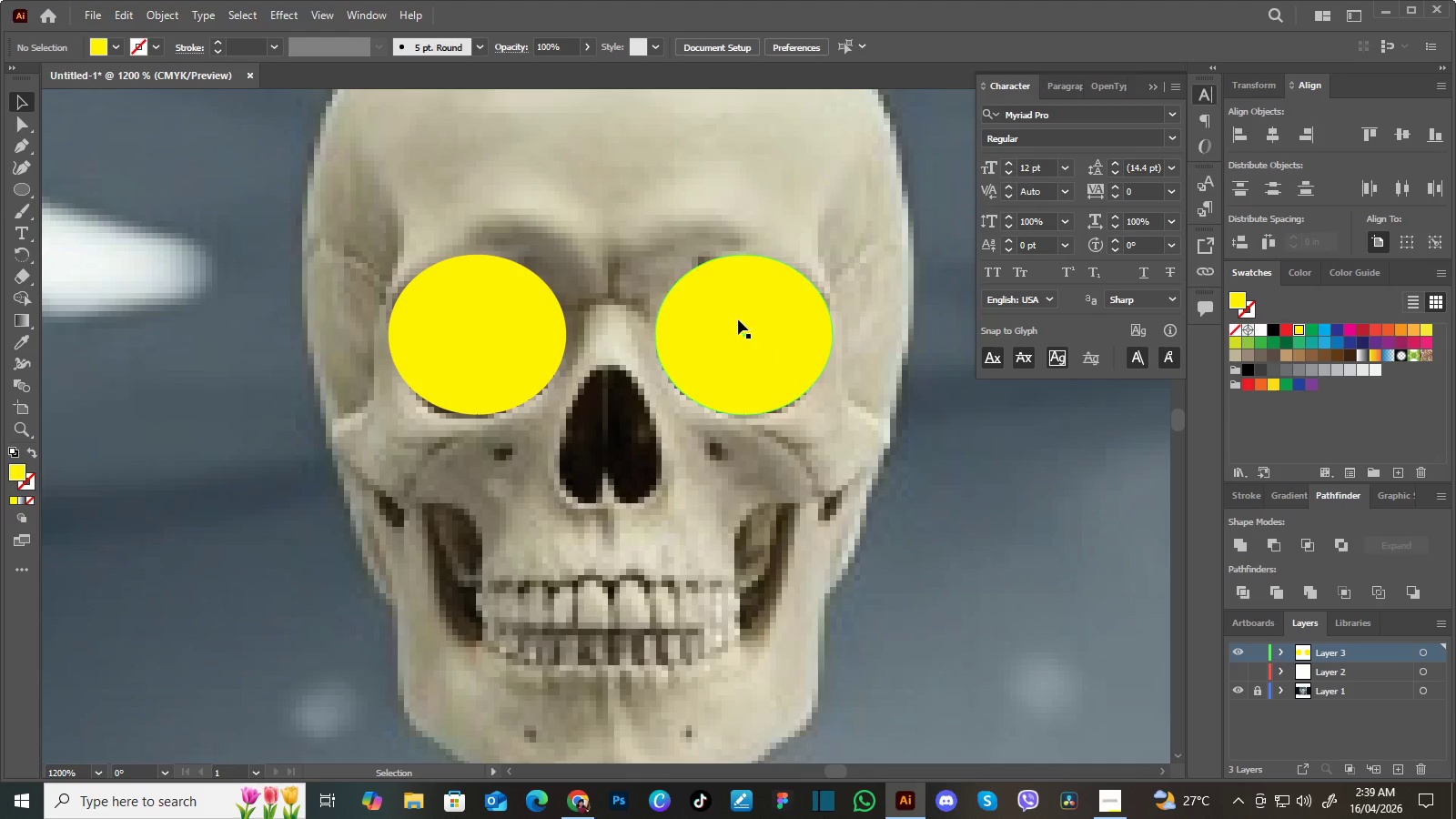 
left_click([738, 318])
 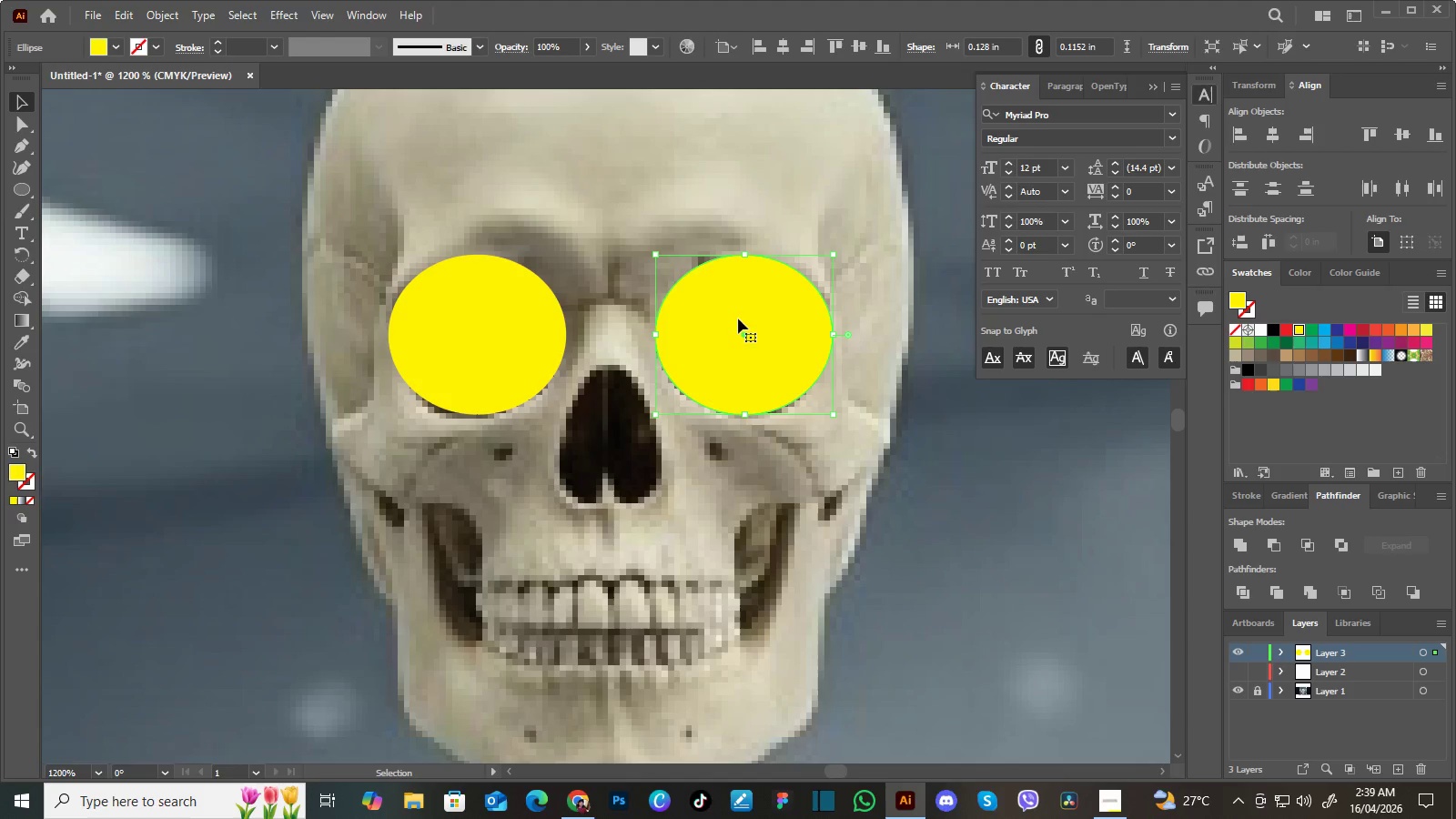 
hold_key(key=ShiftLeft, duration=0.72)
left_click([475, 303])
 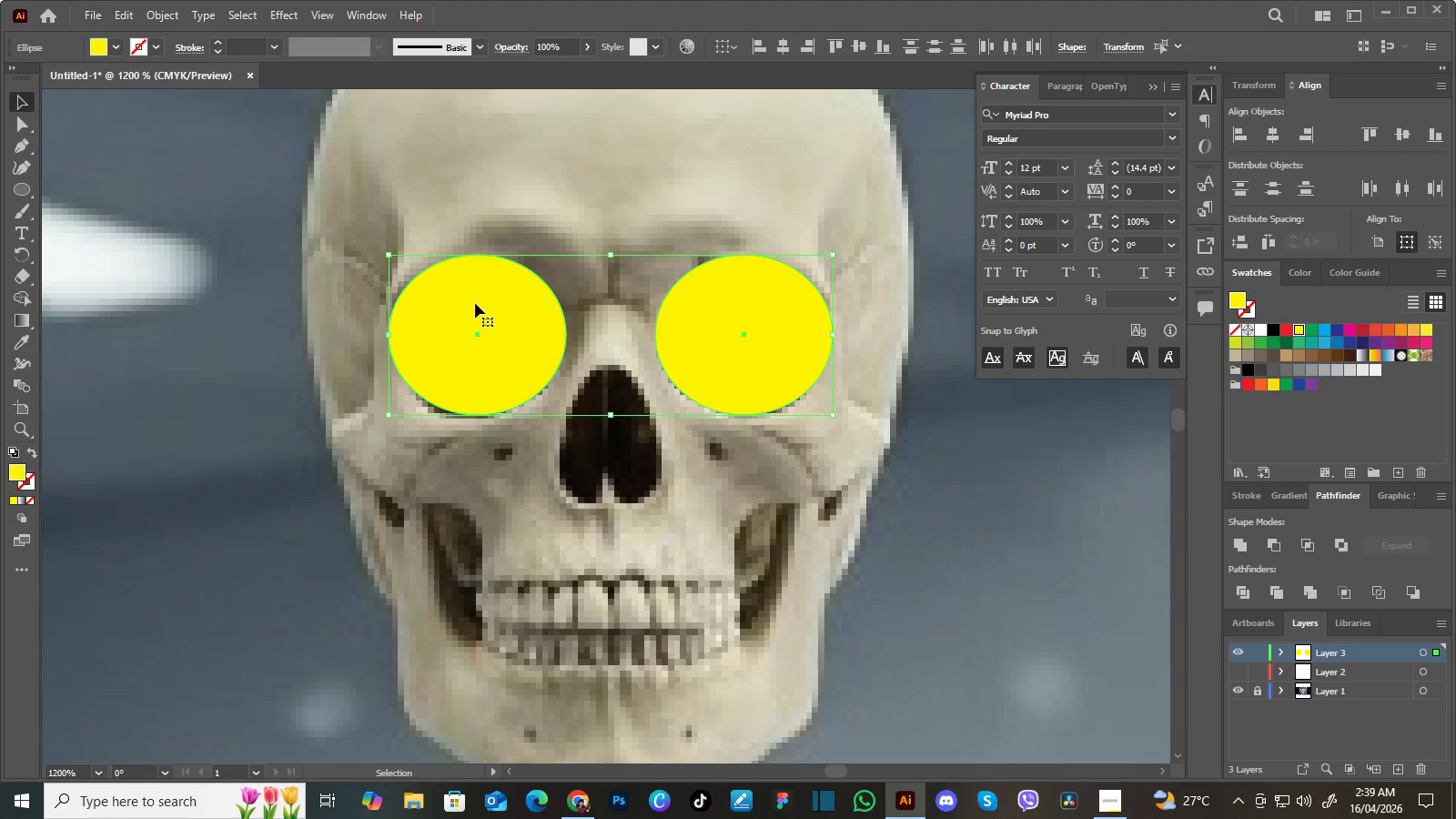 
key(Control+G)
 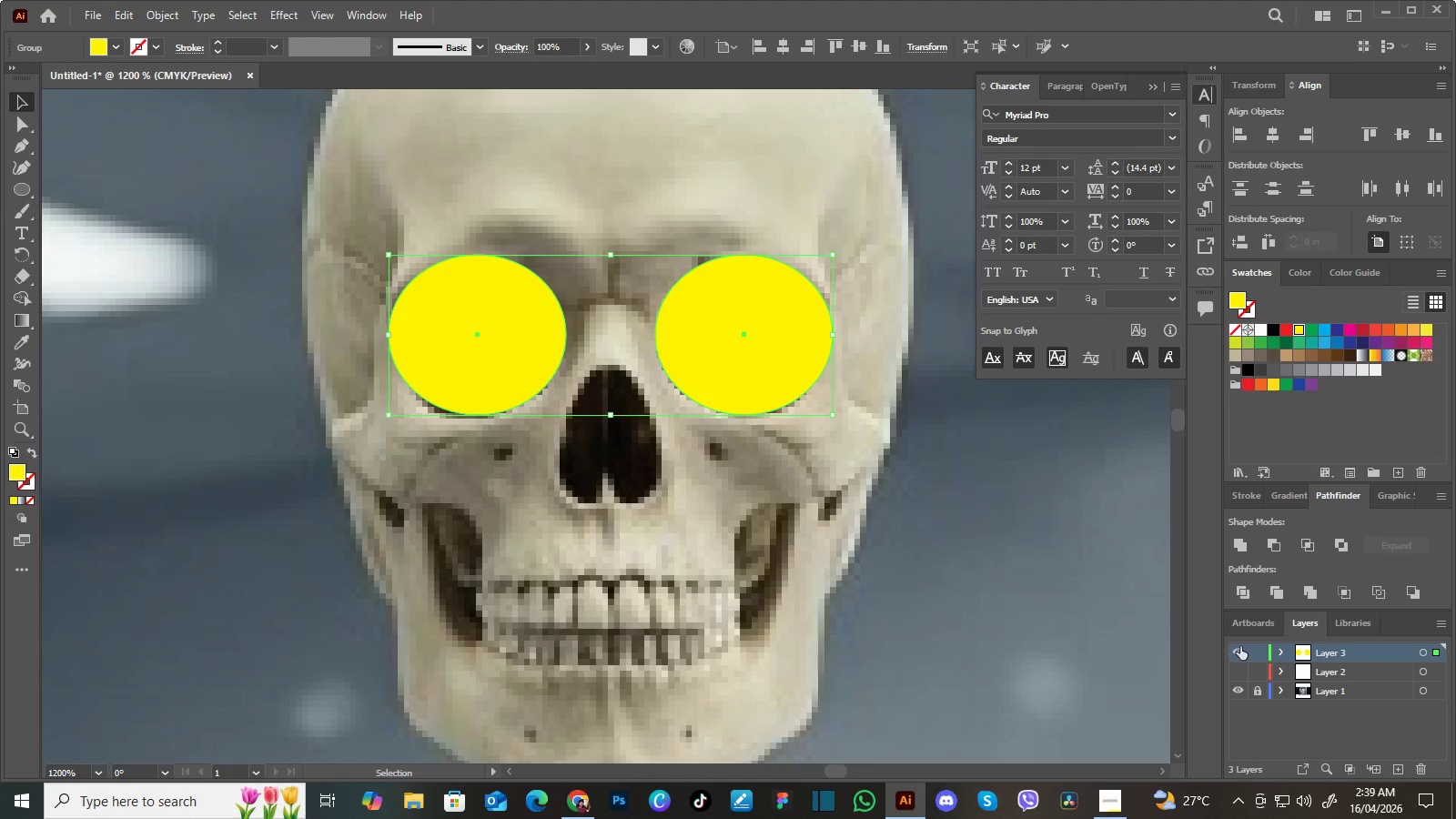 
left_click([1231, 672])
 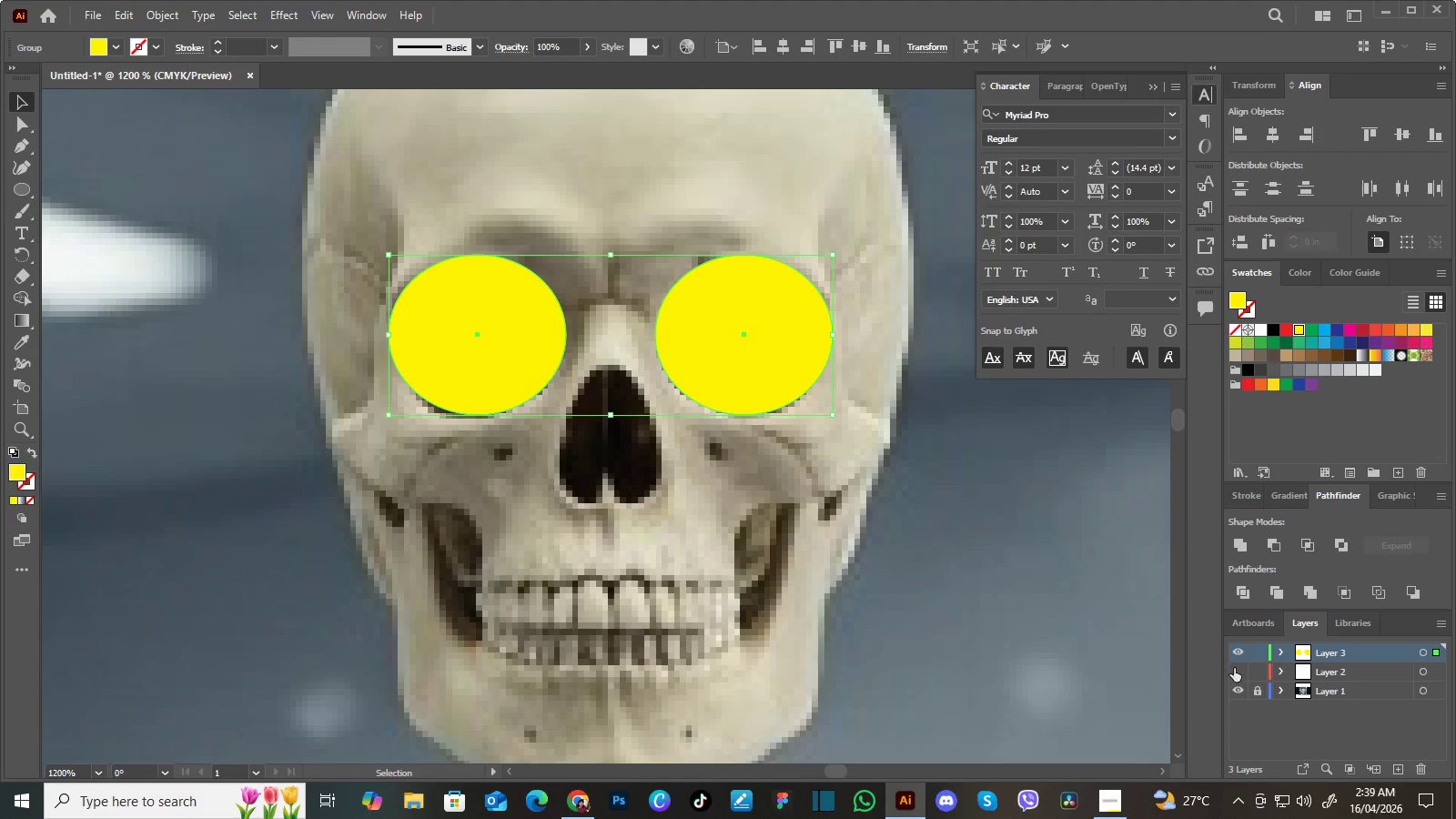 
left_click([1239, 671])
 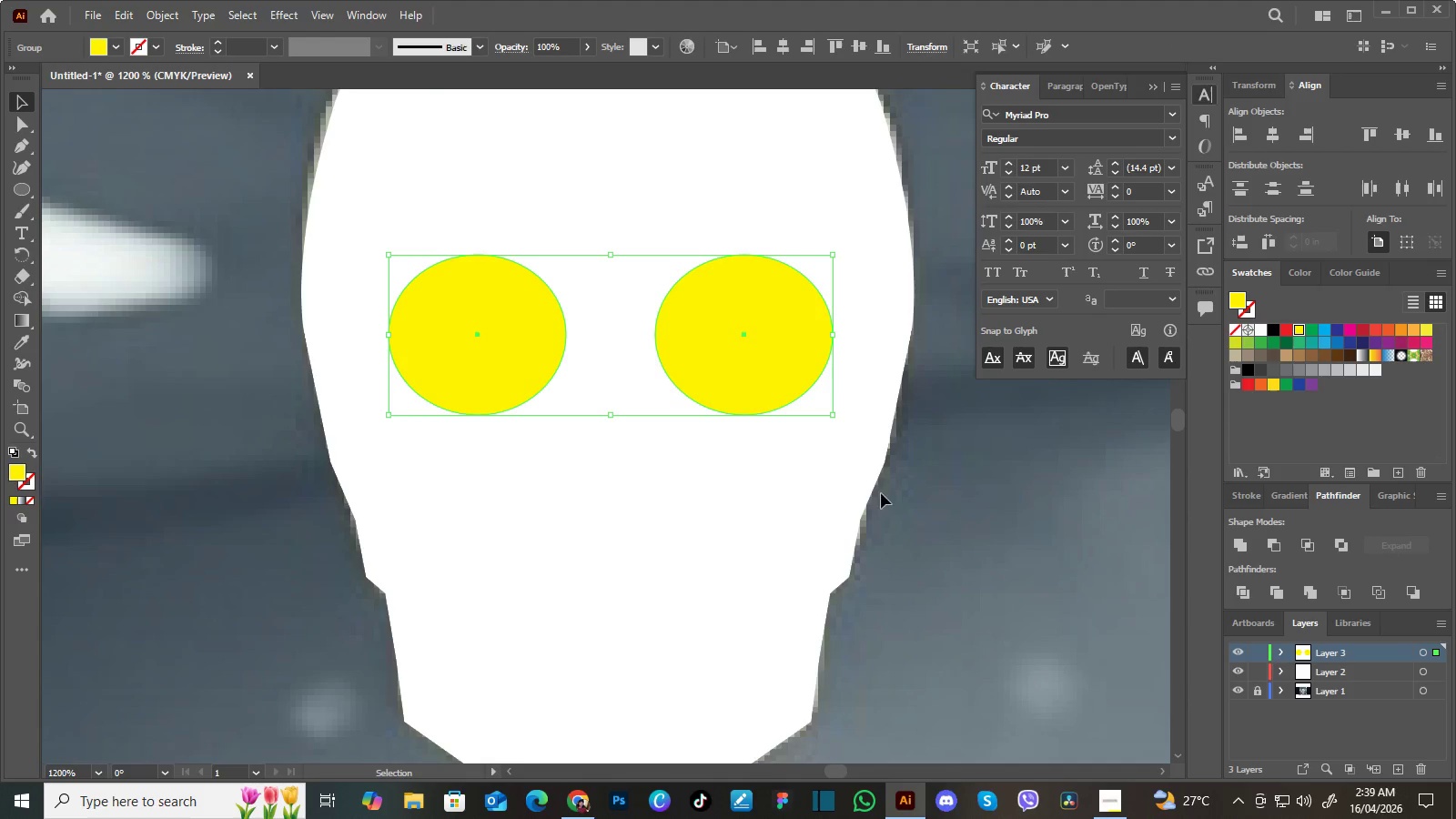 
hold_key(key=ShiftLeft, duration=0.39)
 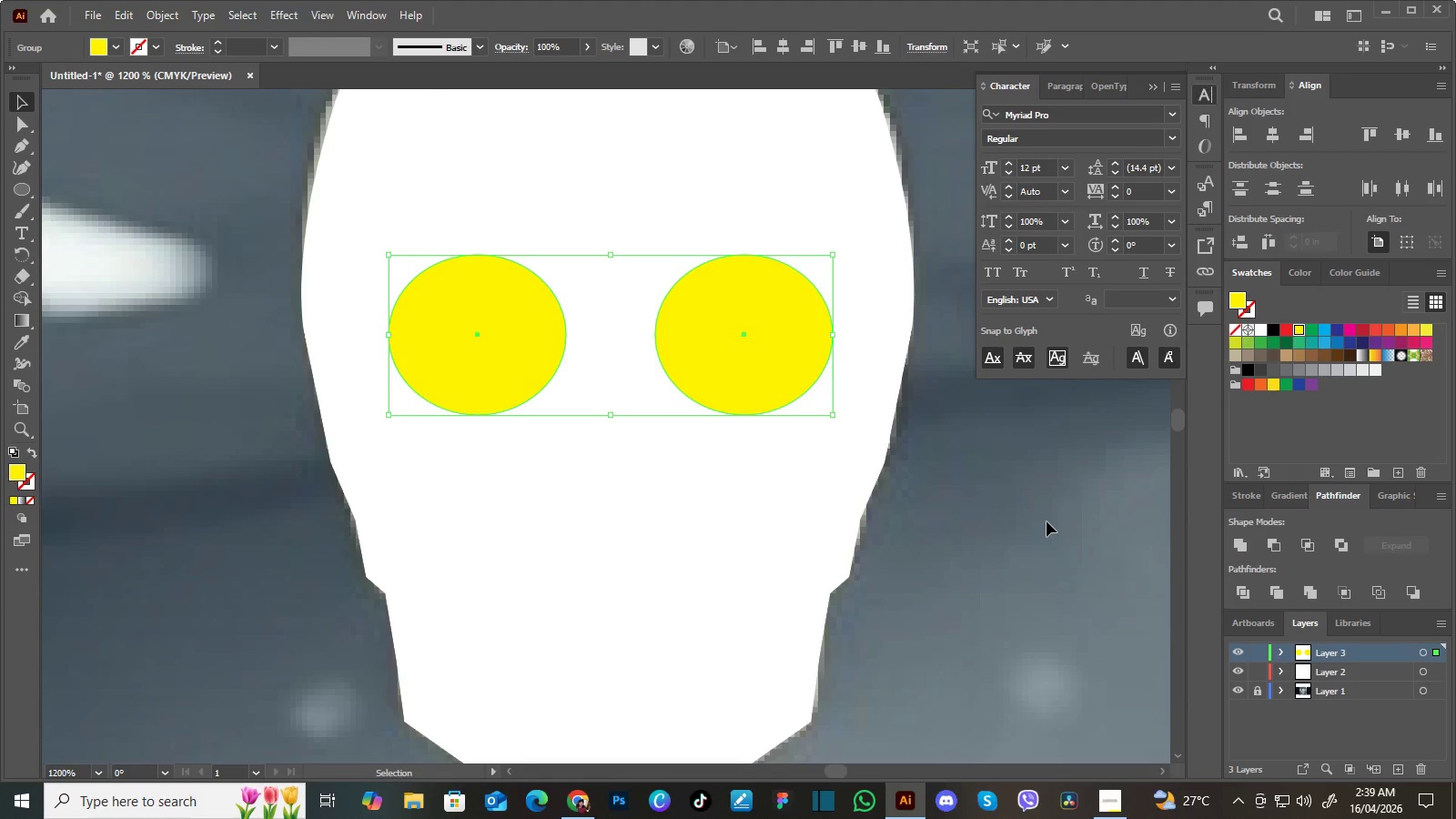 
left_click([1046, 521])
 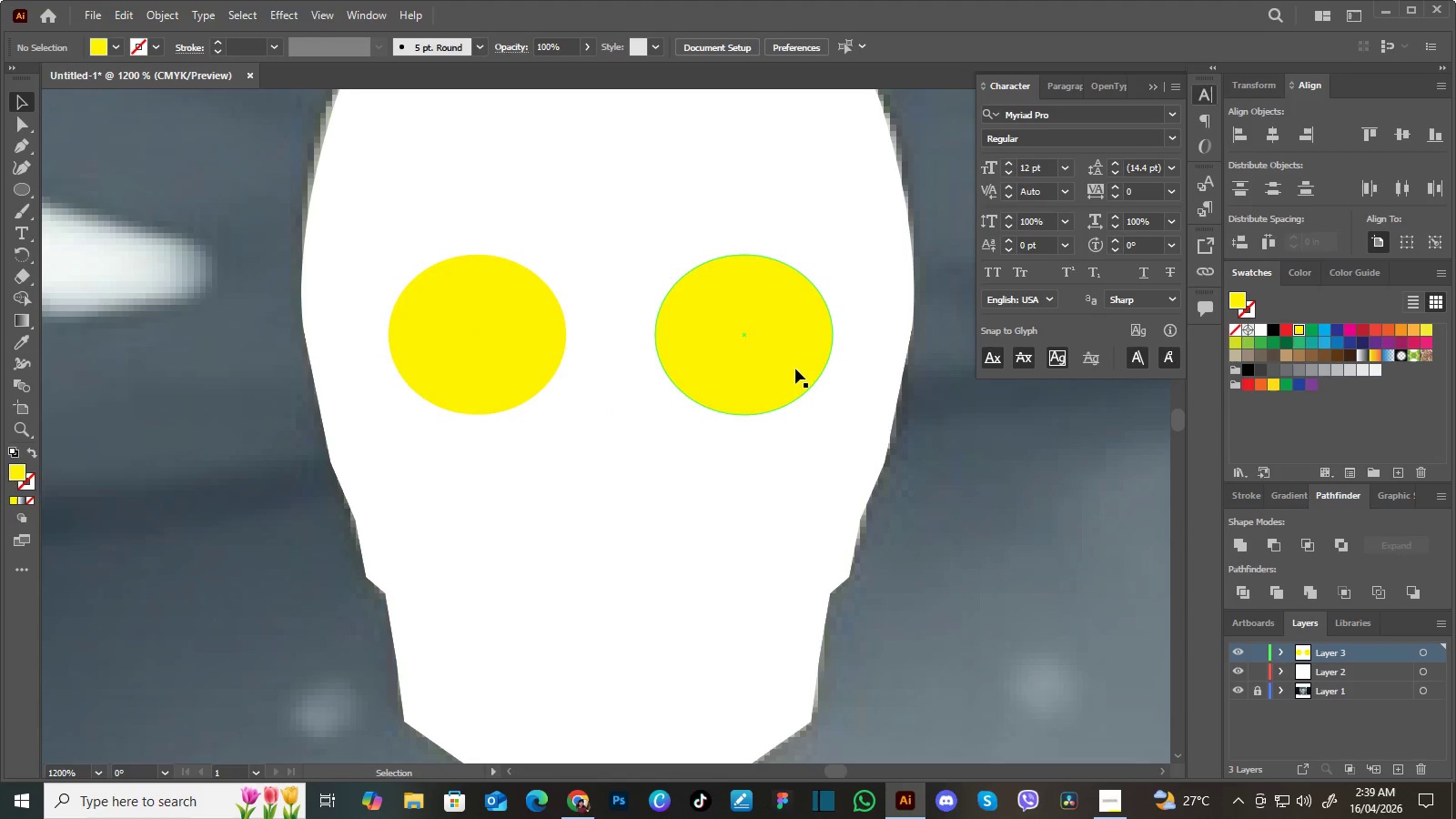 
left_click([794, 367])
 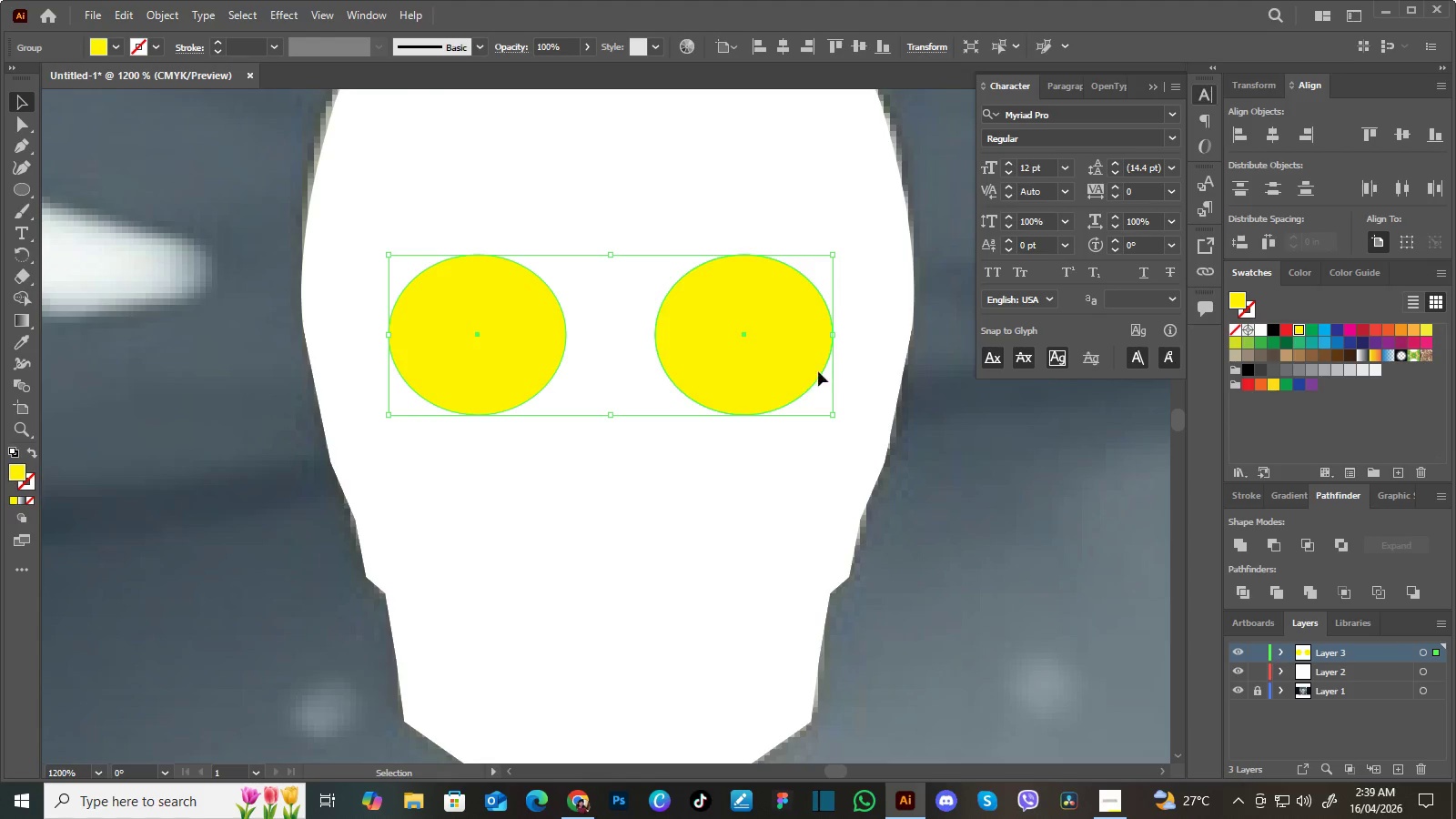 
hold_key(key=ShiftLeft, duration=0.61)
left_click([873, 384])
 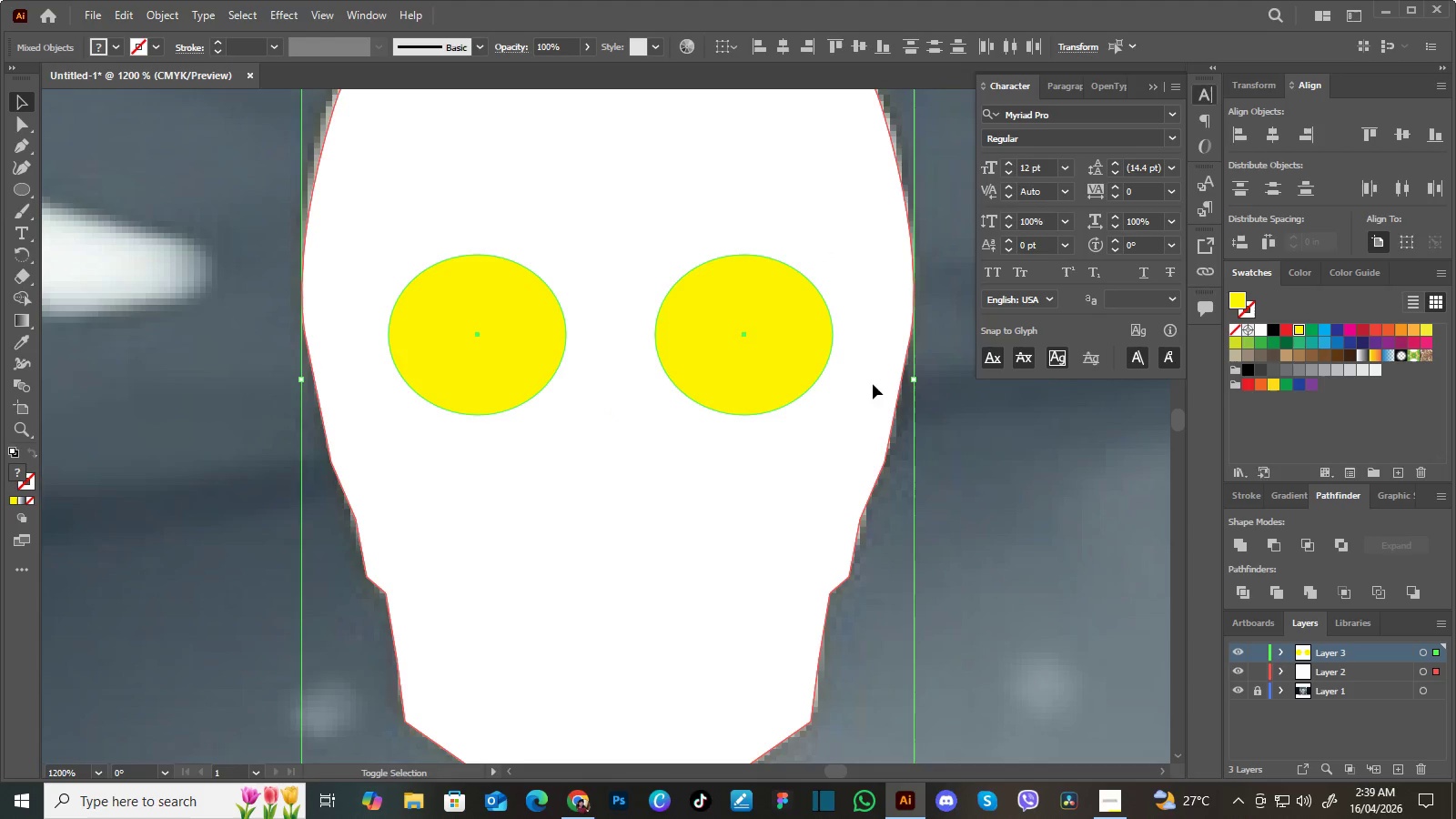 
left_click([1279, 546])
 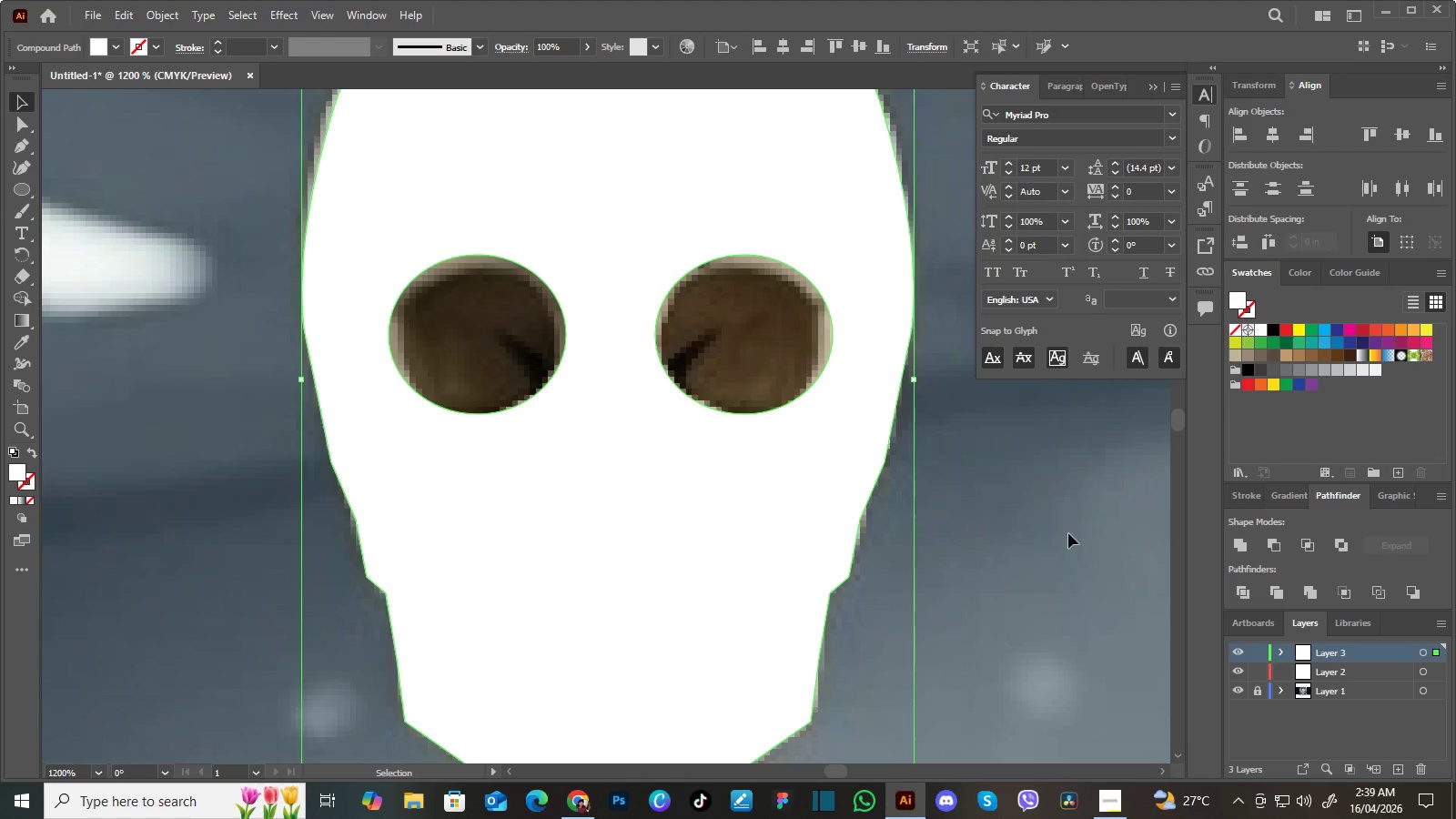 
left_click([1039, 532])
 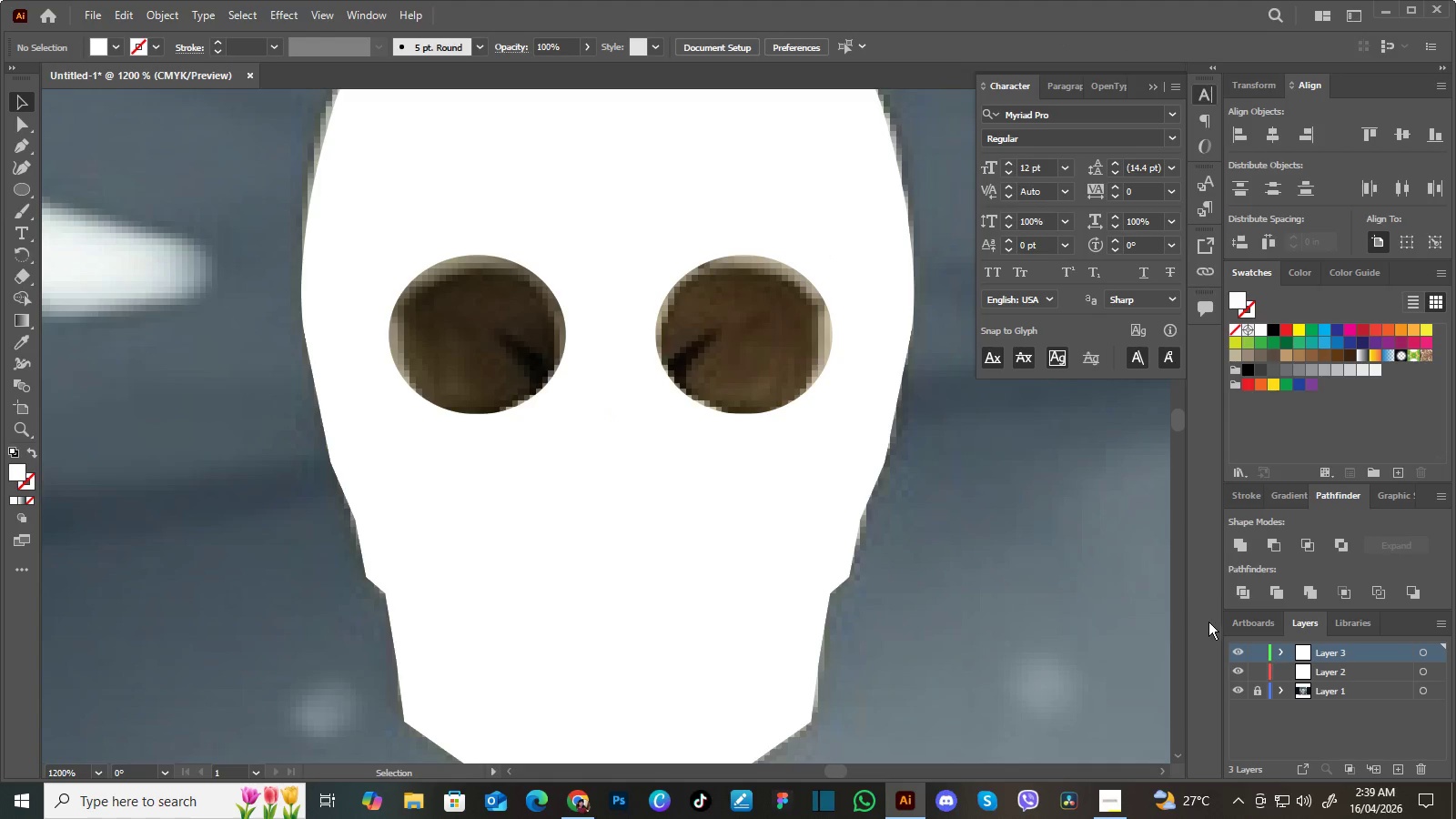 
left_click([1230, 649])
 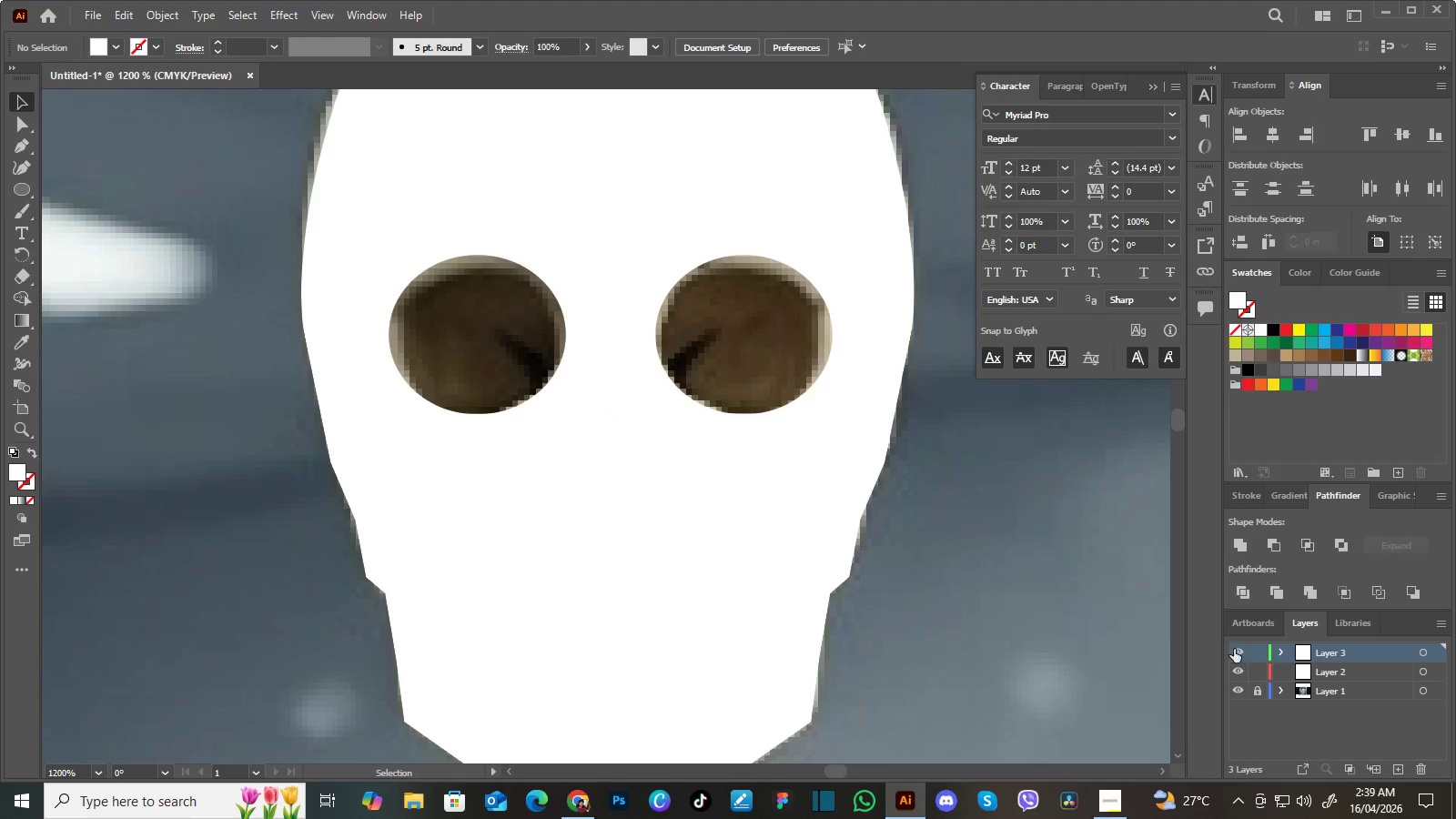 
left_click([1234, 649])
 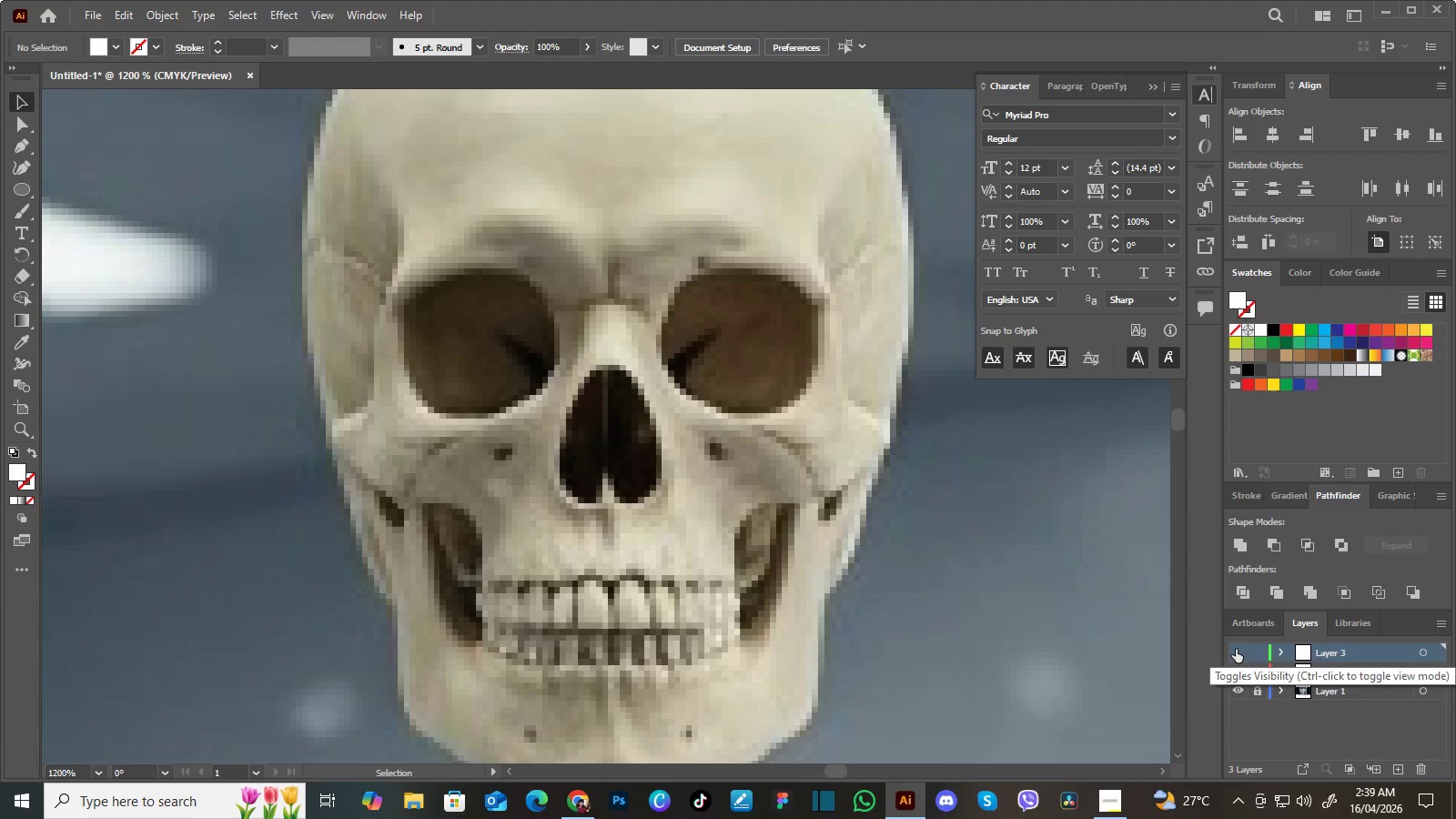 
left_click([1236, 649])
 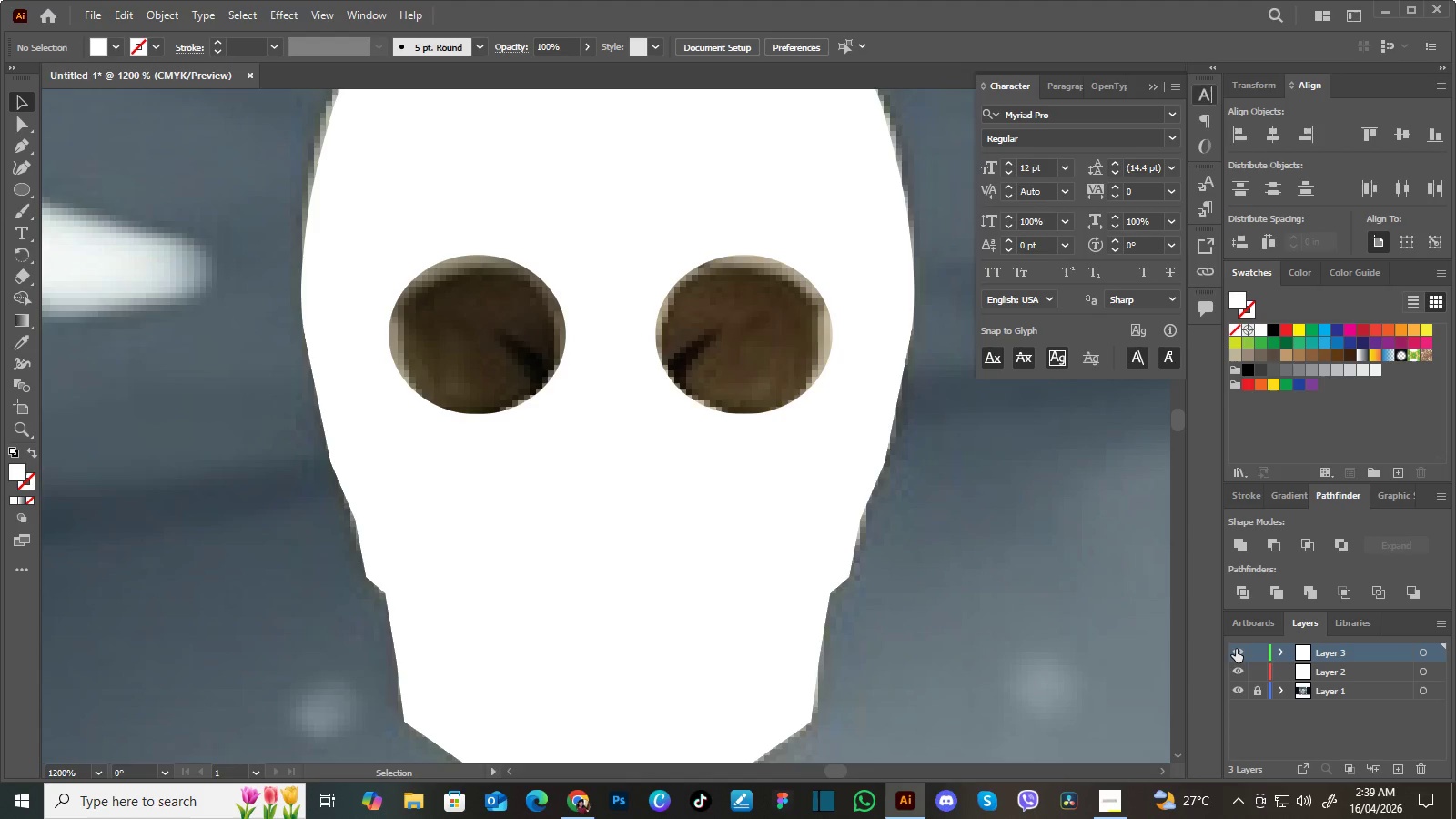 
left_click([1236, 649])
 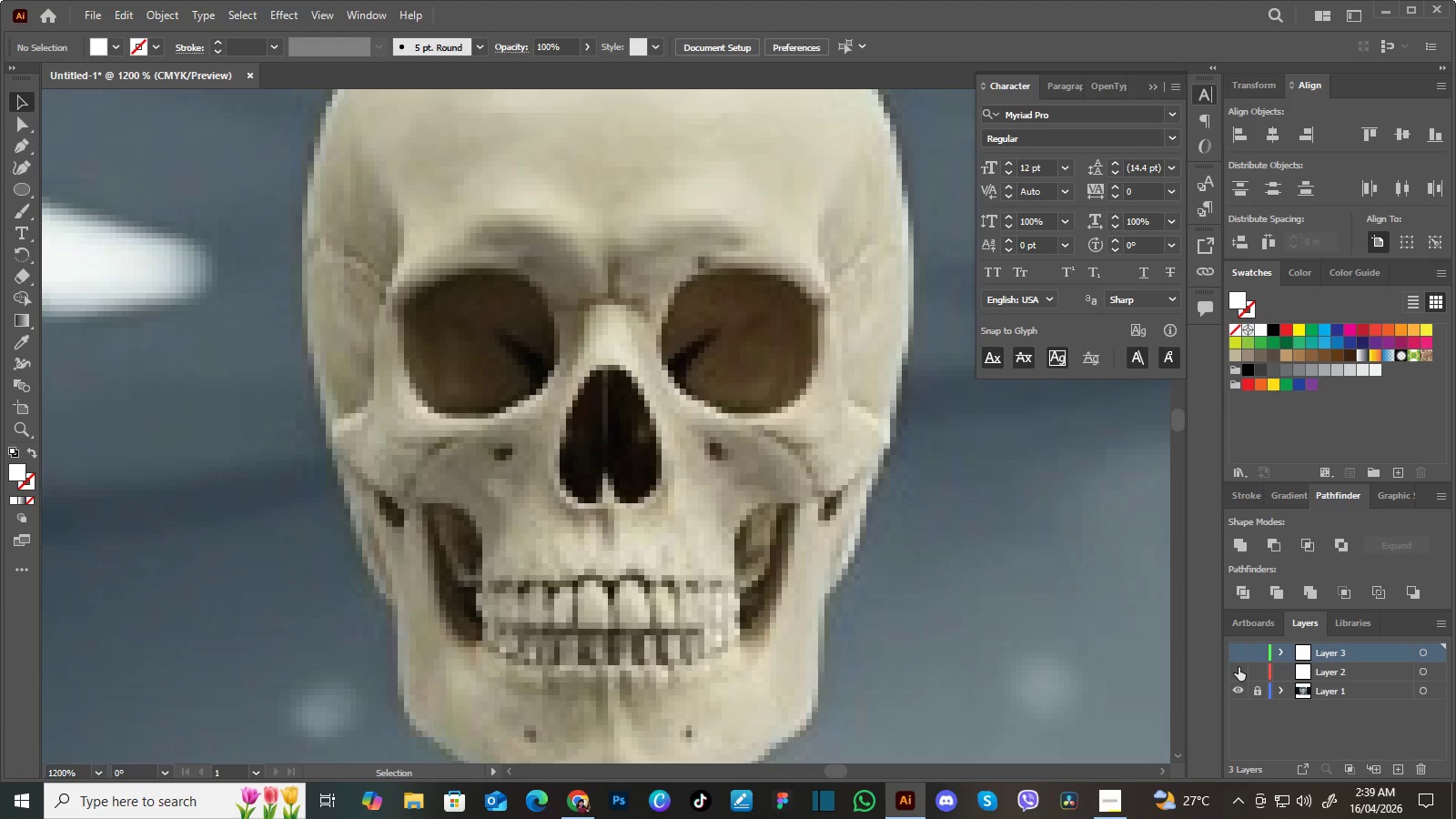 
double_click([1239, 667])
 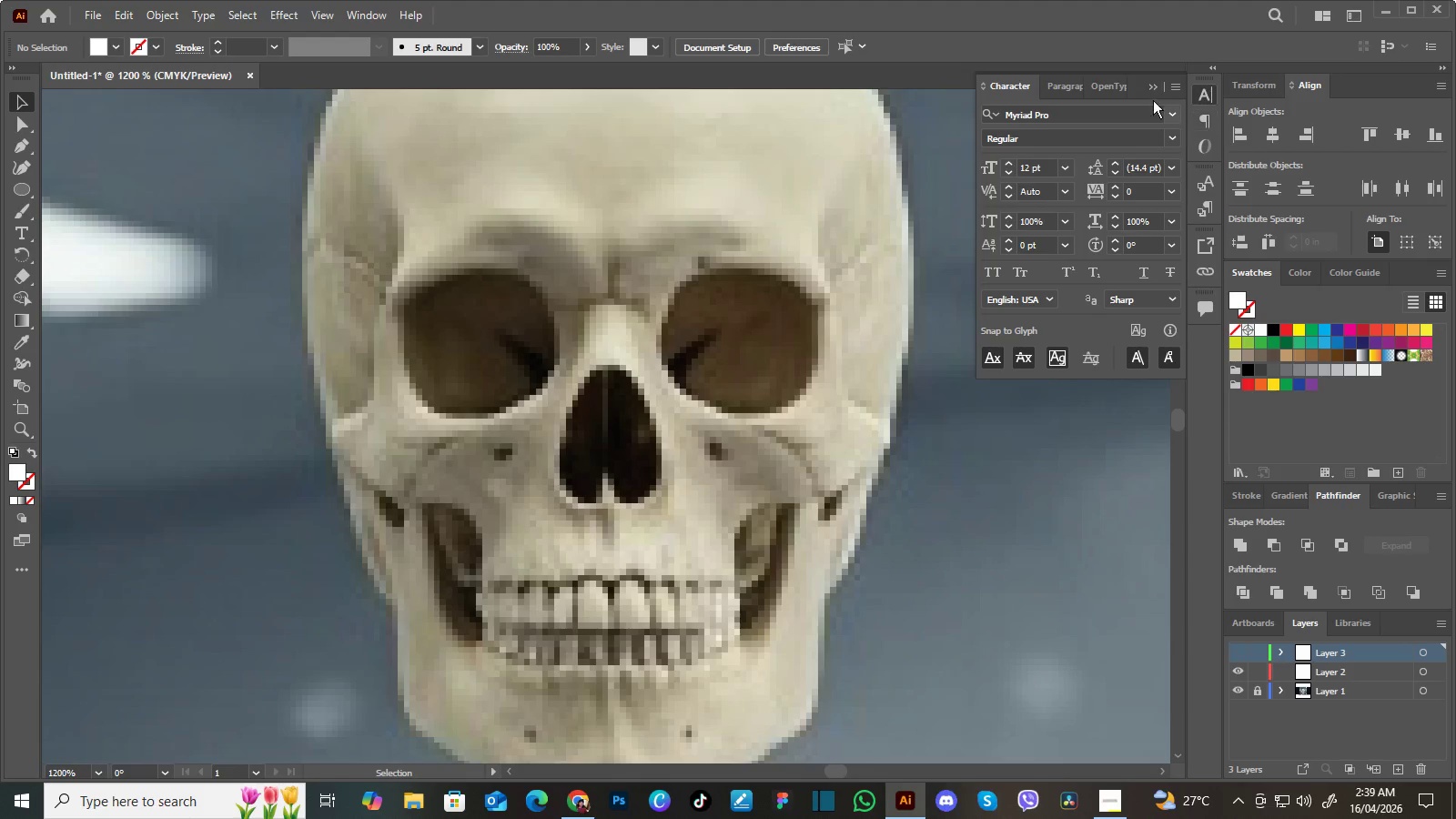 
left_click([1152, 86])
 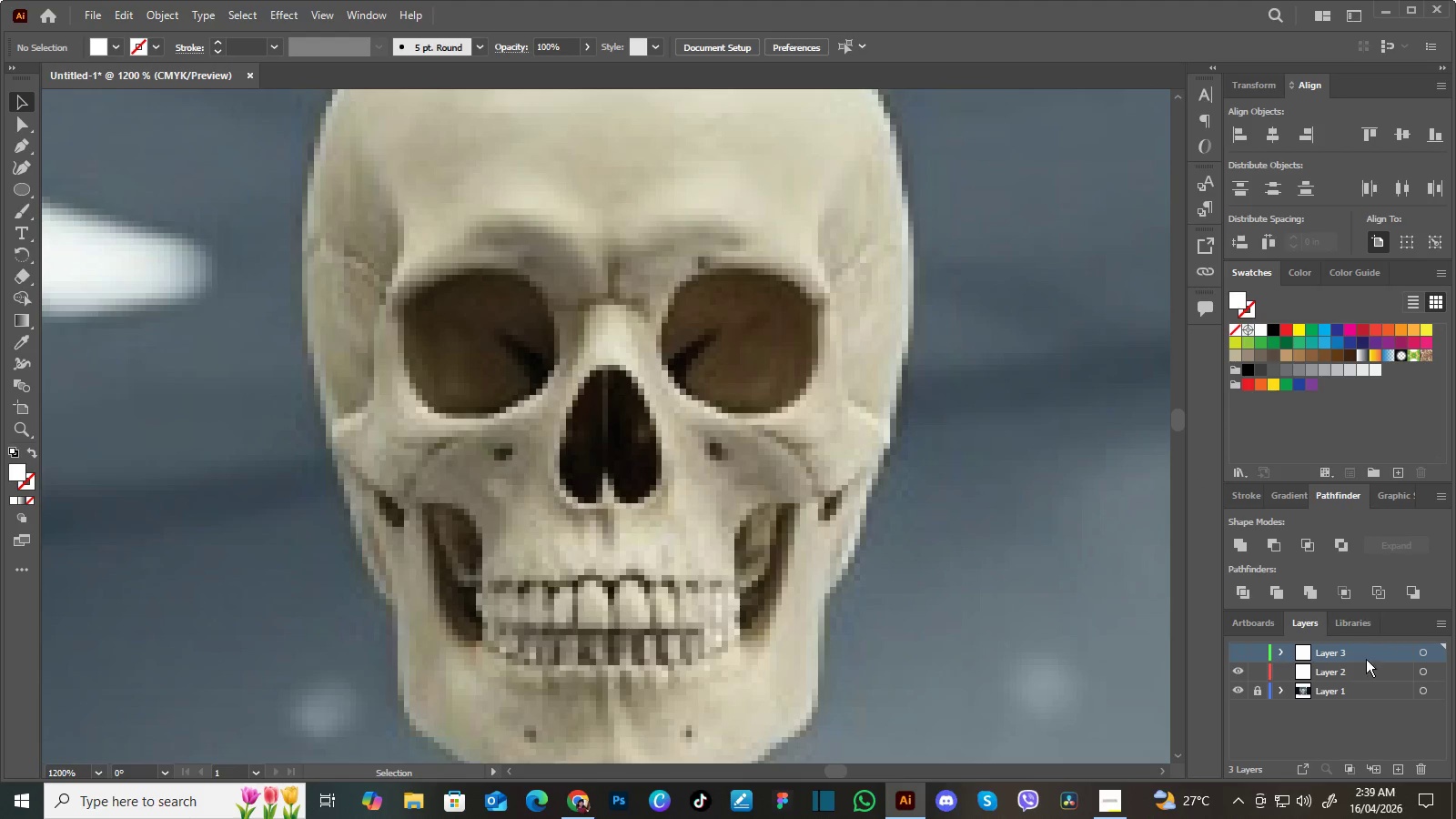 
left_click([1367, 666])
 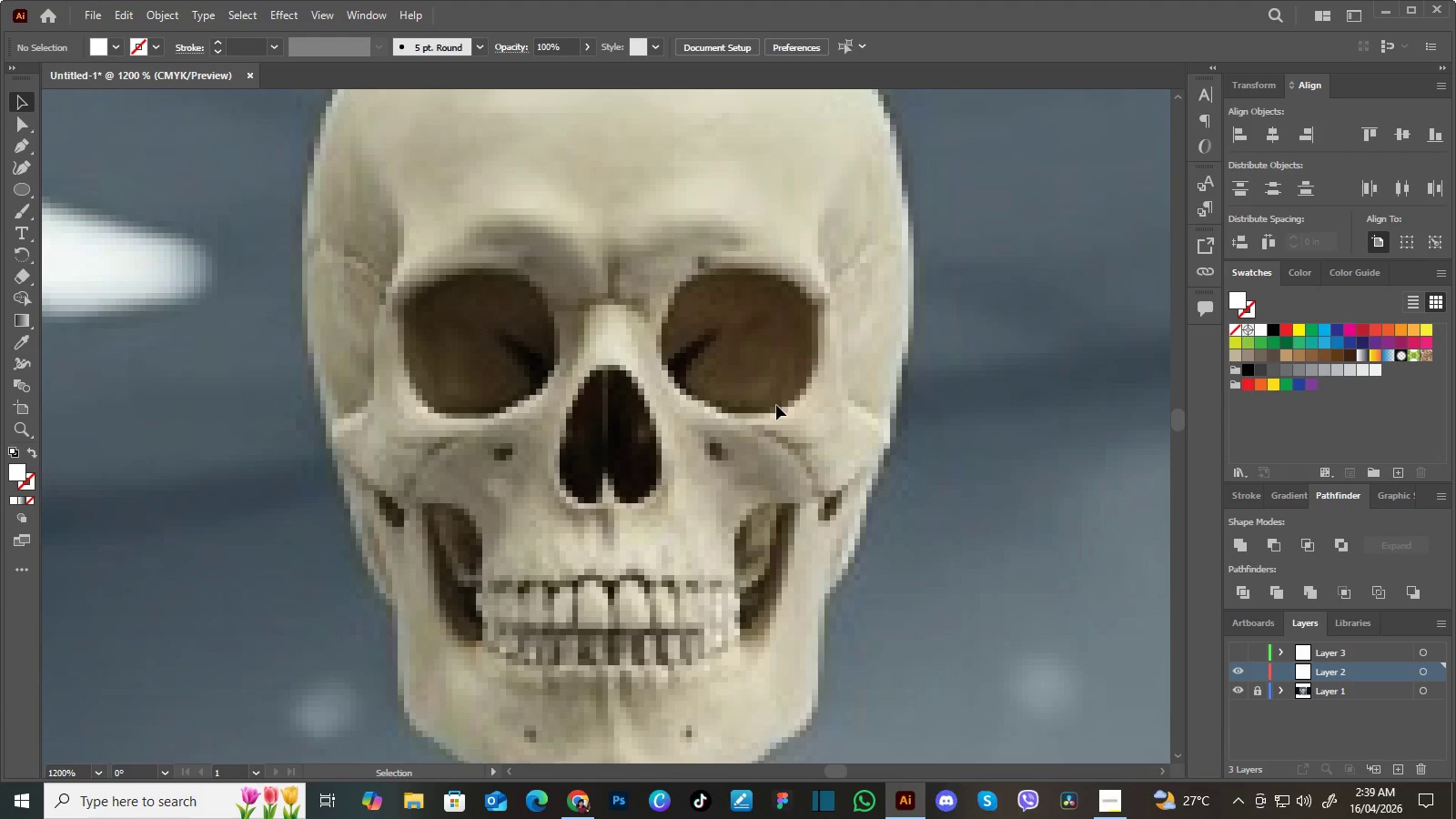 
key(P)
 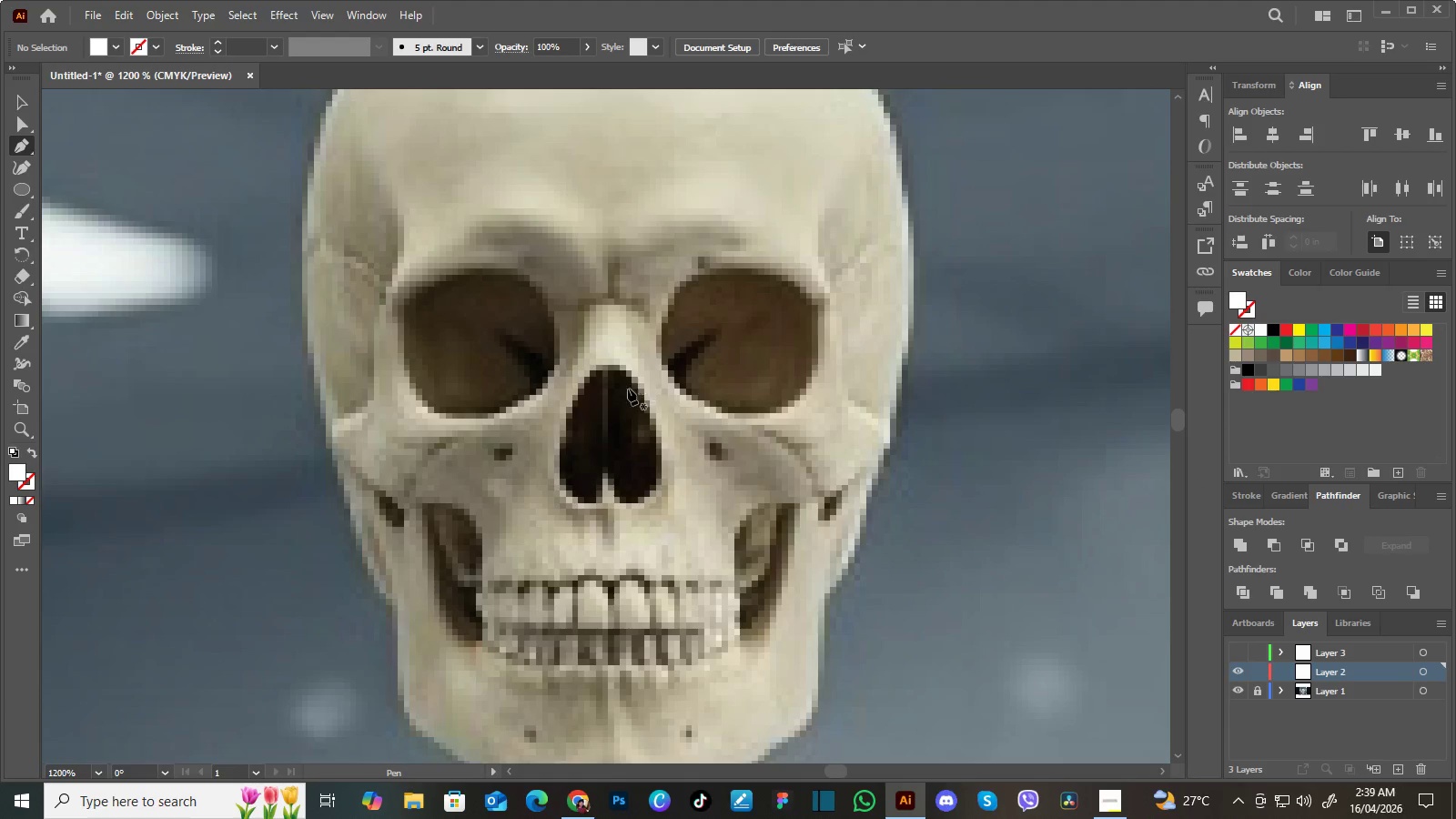 
hold_key(key=Space, duration=0.61)
 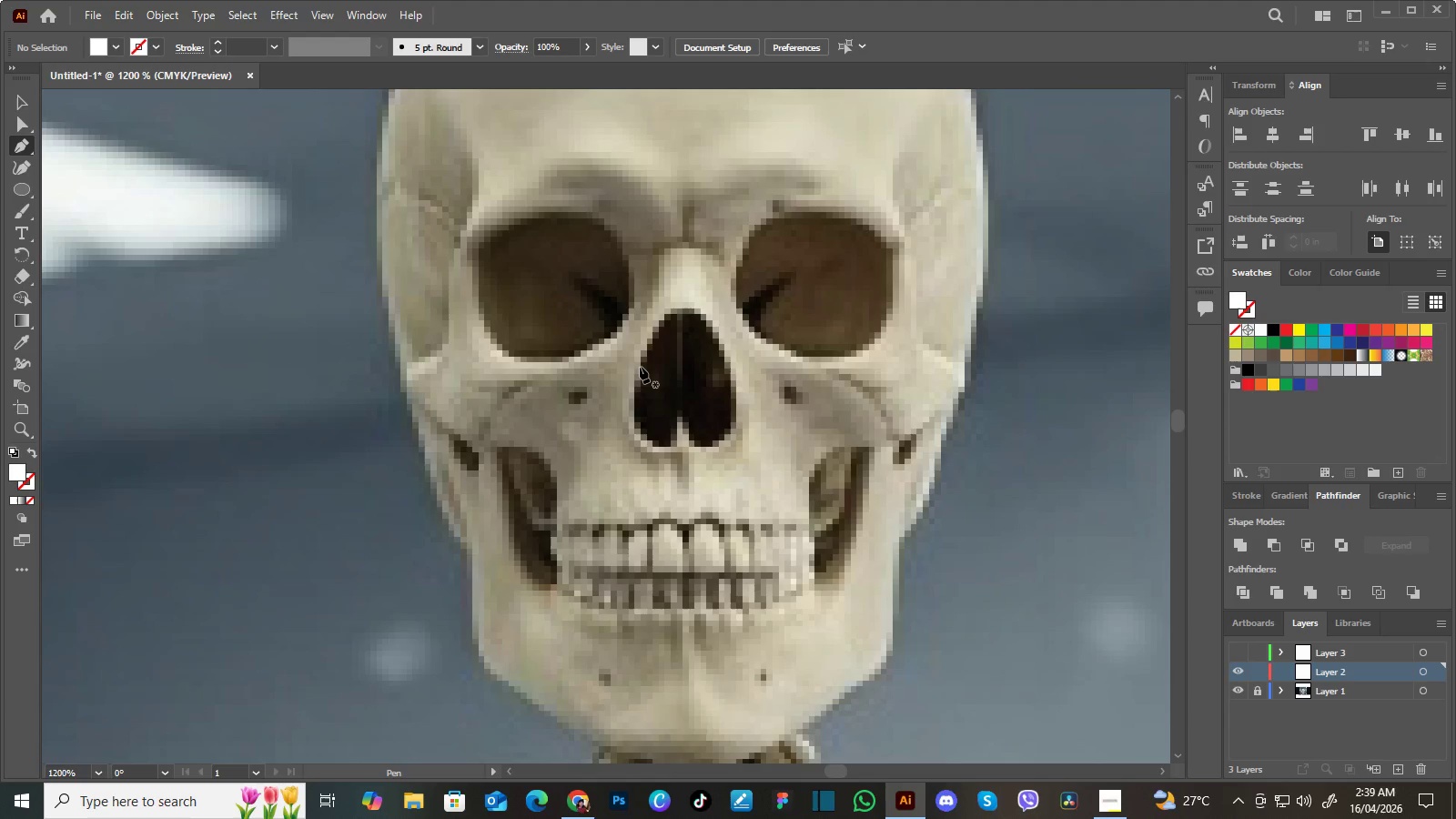 
left_click_drag(start_coordinate=[604, 433], to_coordinate=[679, 377])
 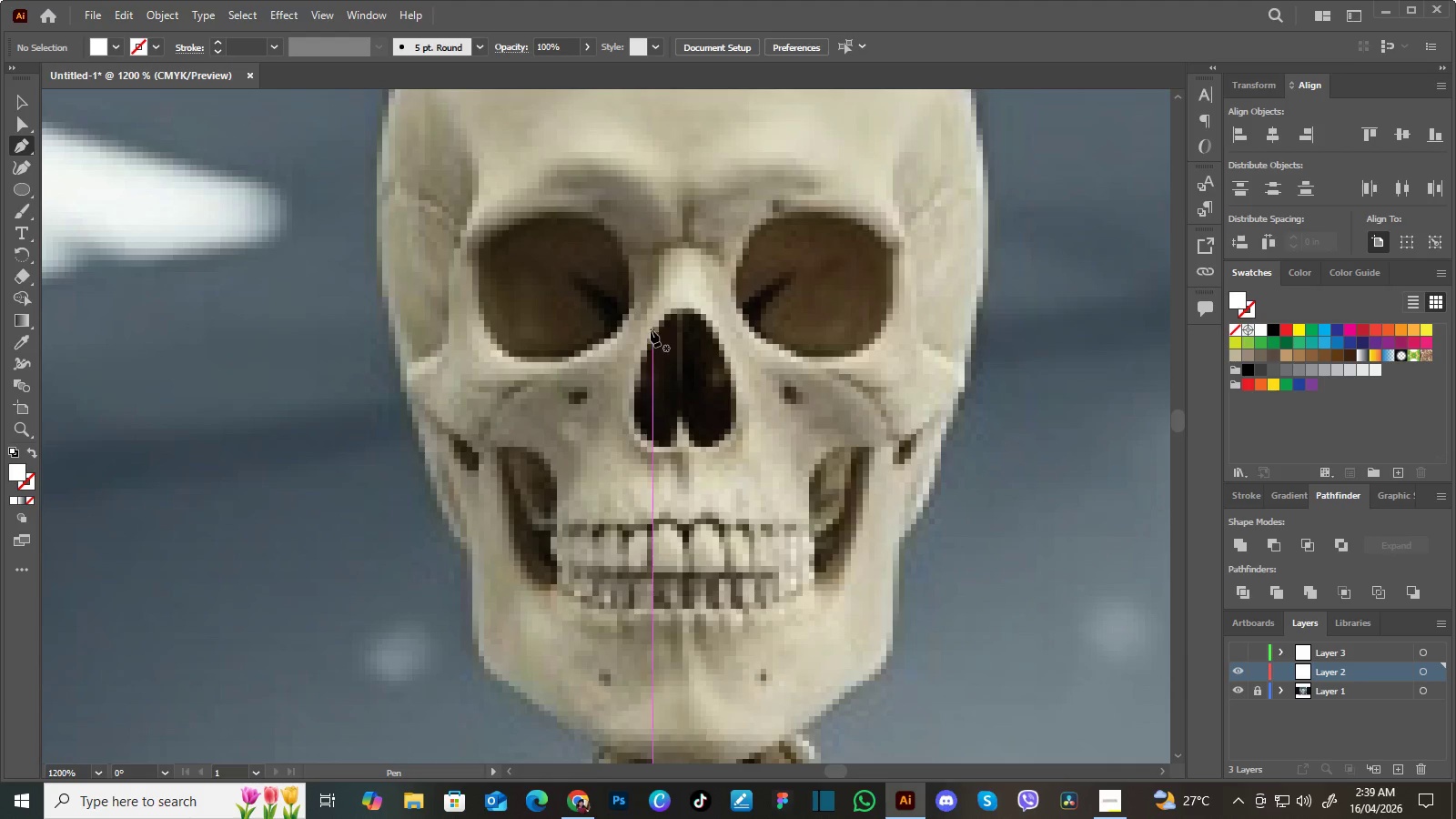 
left_click([653, 328])
 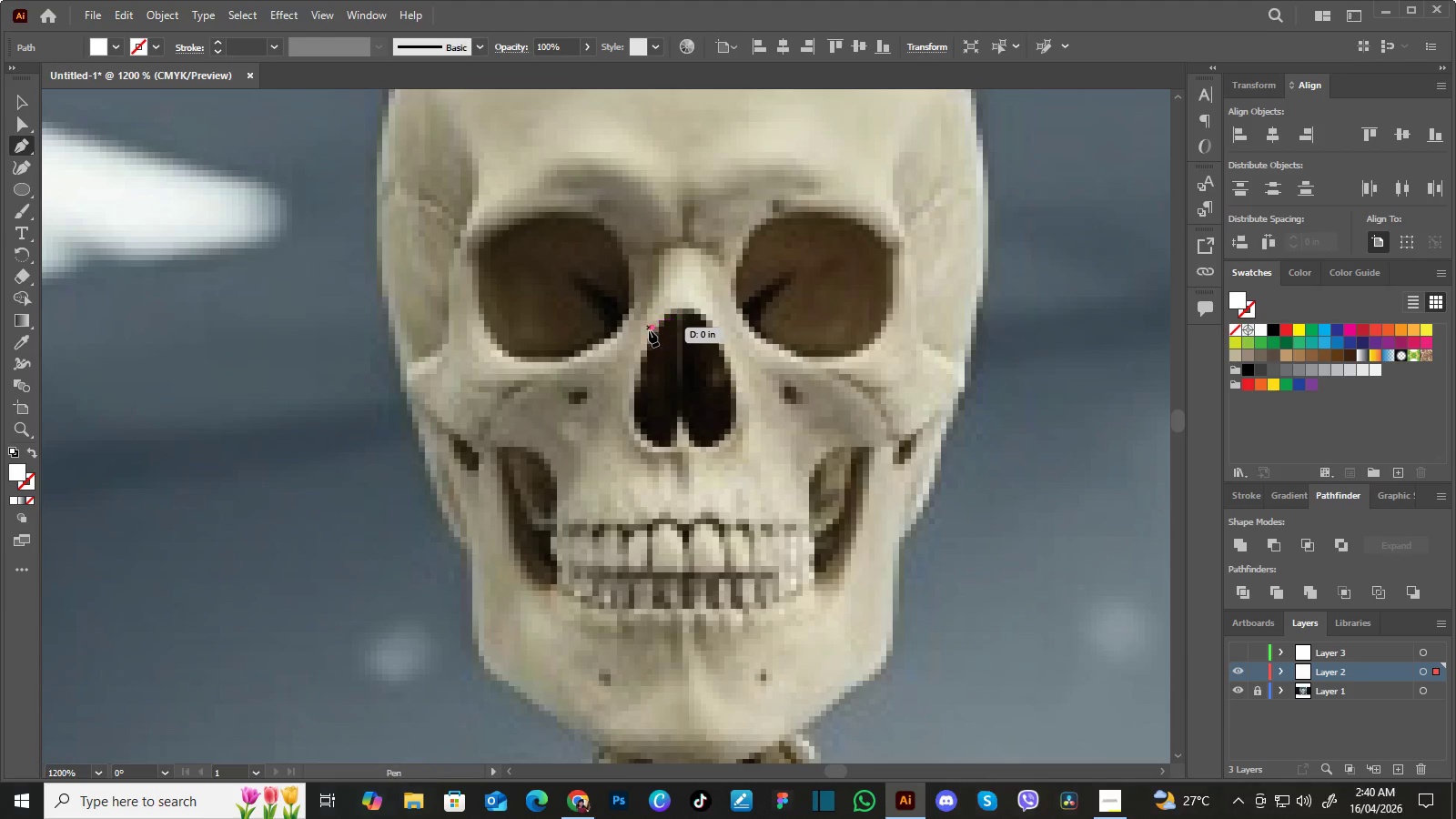 
key(Control+Z)
 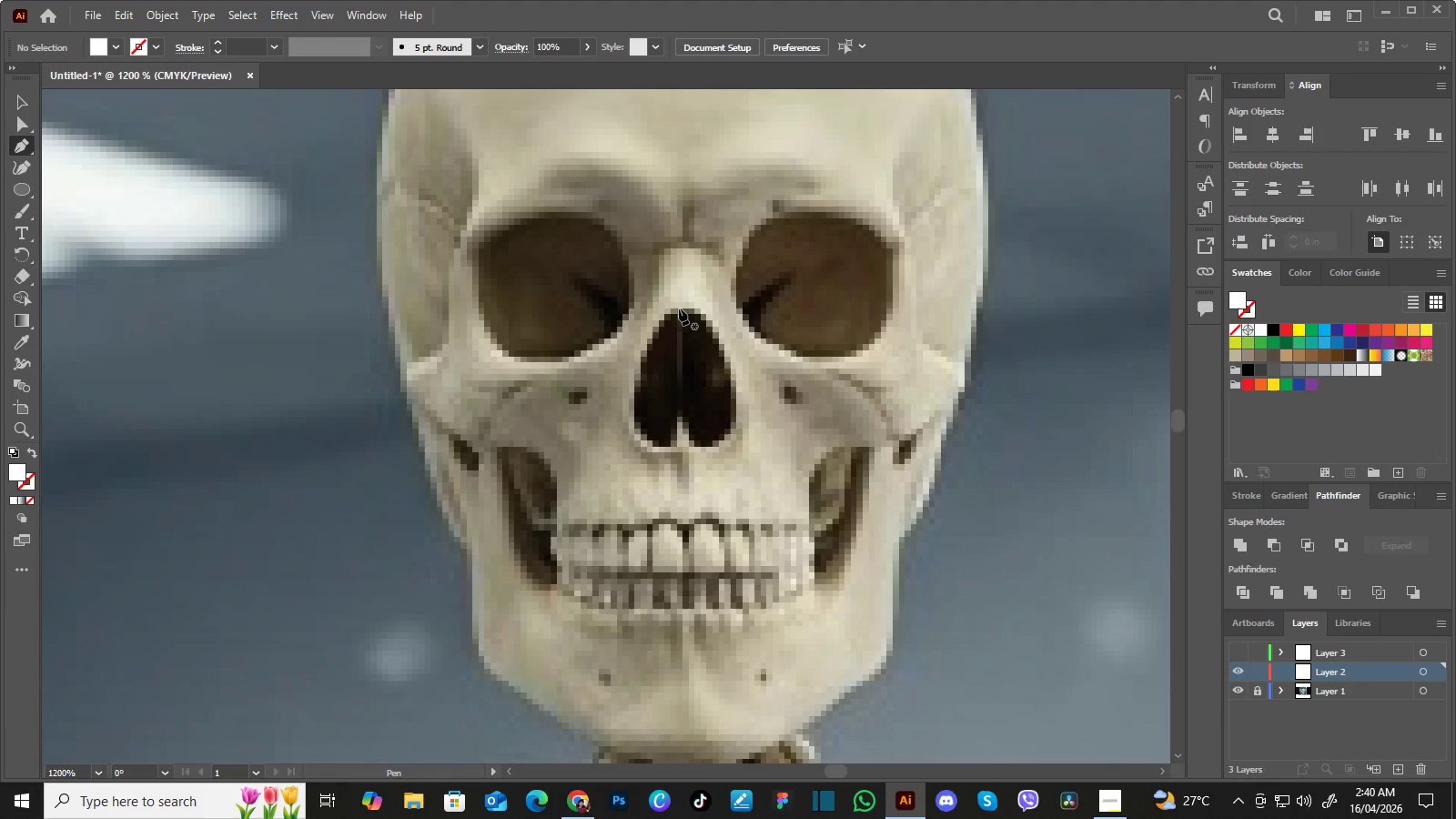 
left_click([679, 308])
 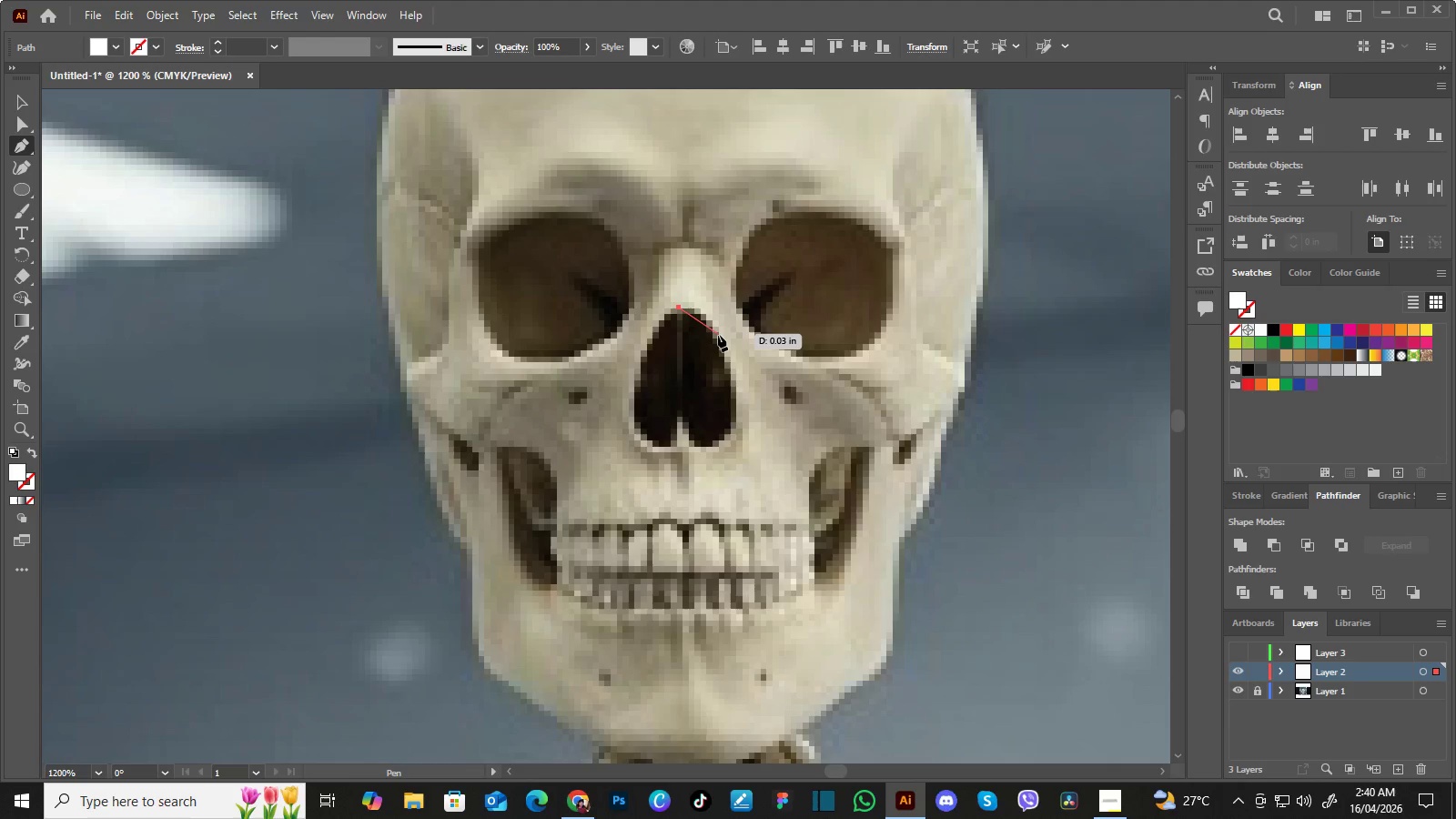 
left_click_drag(start_coordinate=[718, 335], to_coordinate=[733, 363])
 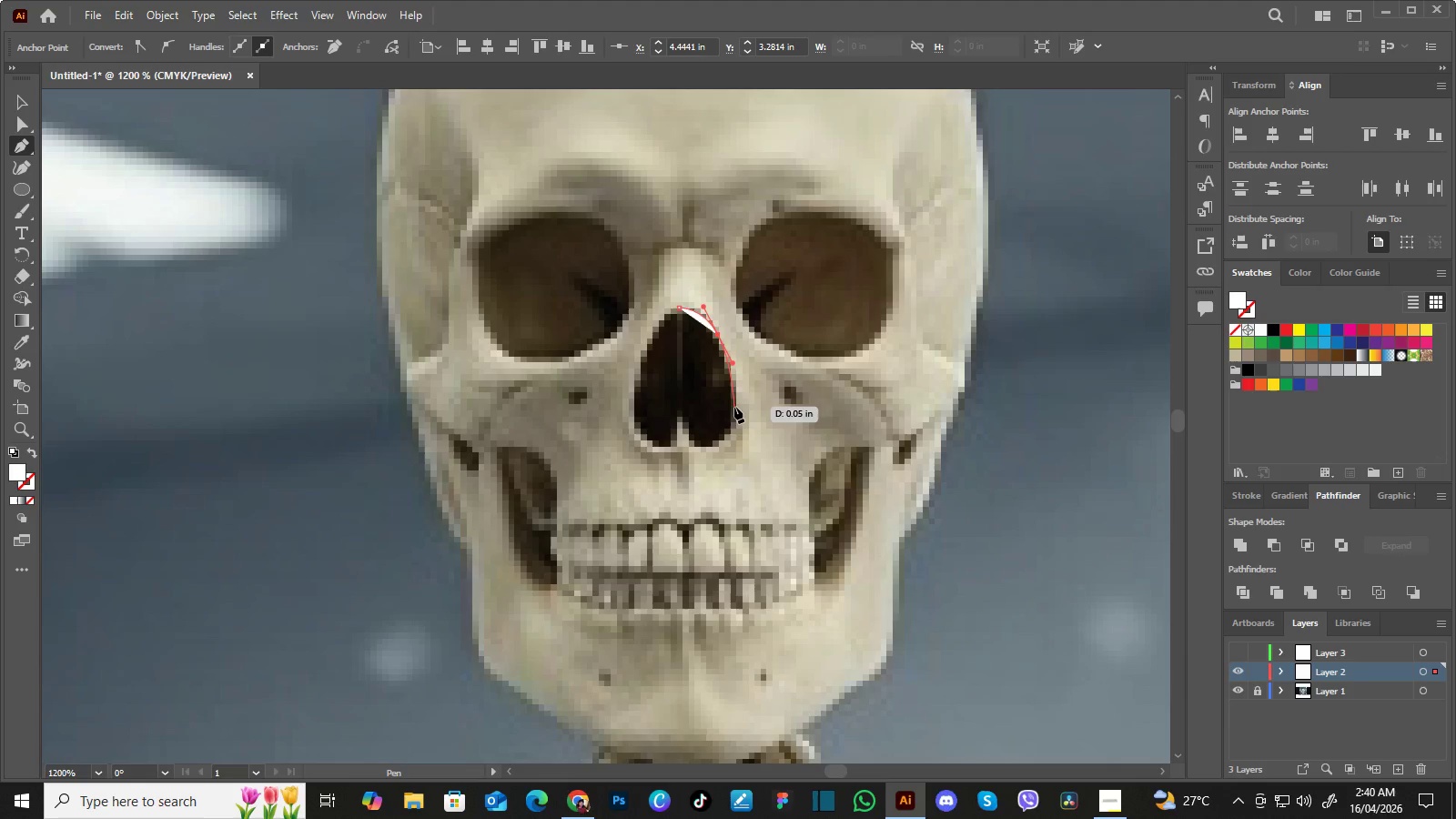 
left_click_drag(start_coordinate=[734, 407], to_coordinate=[733, 425])
 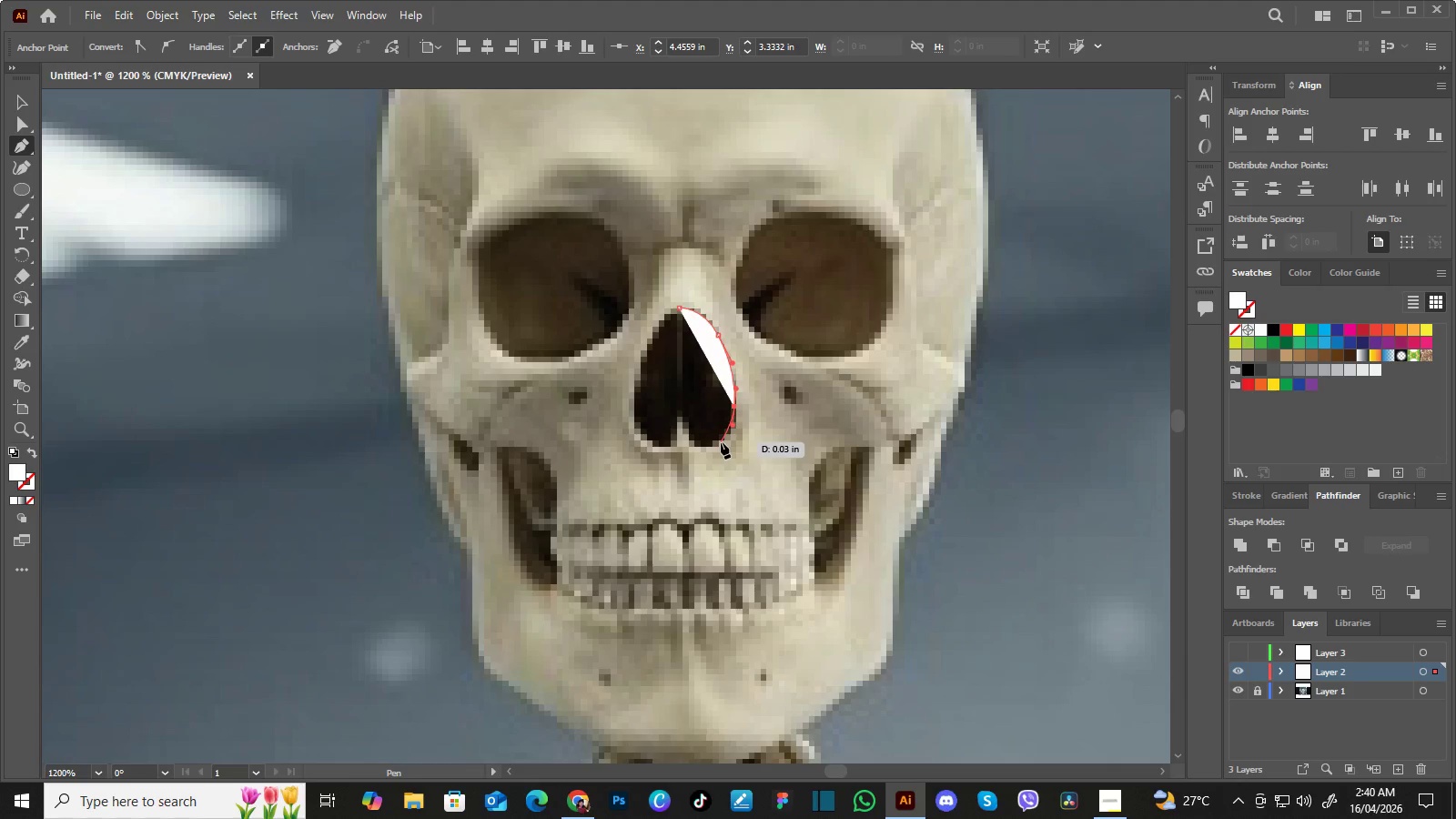 
left_click_drag(start_coordinate=[721, 442], to_coordinate=[712, 450])
 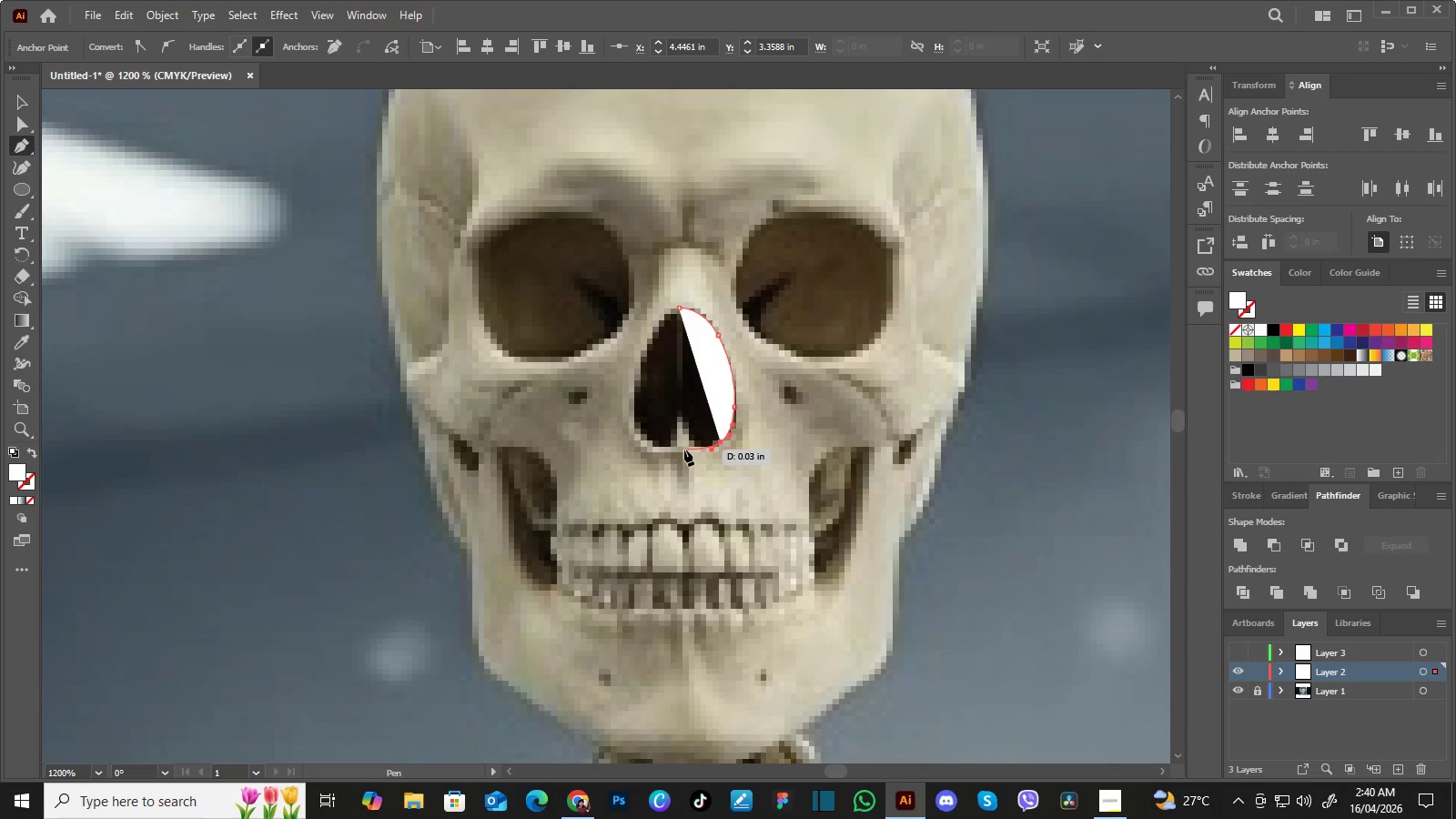 
left_click_drag(start_coordinate=[680, 449], to_coordinate=[665, 446])
 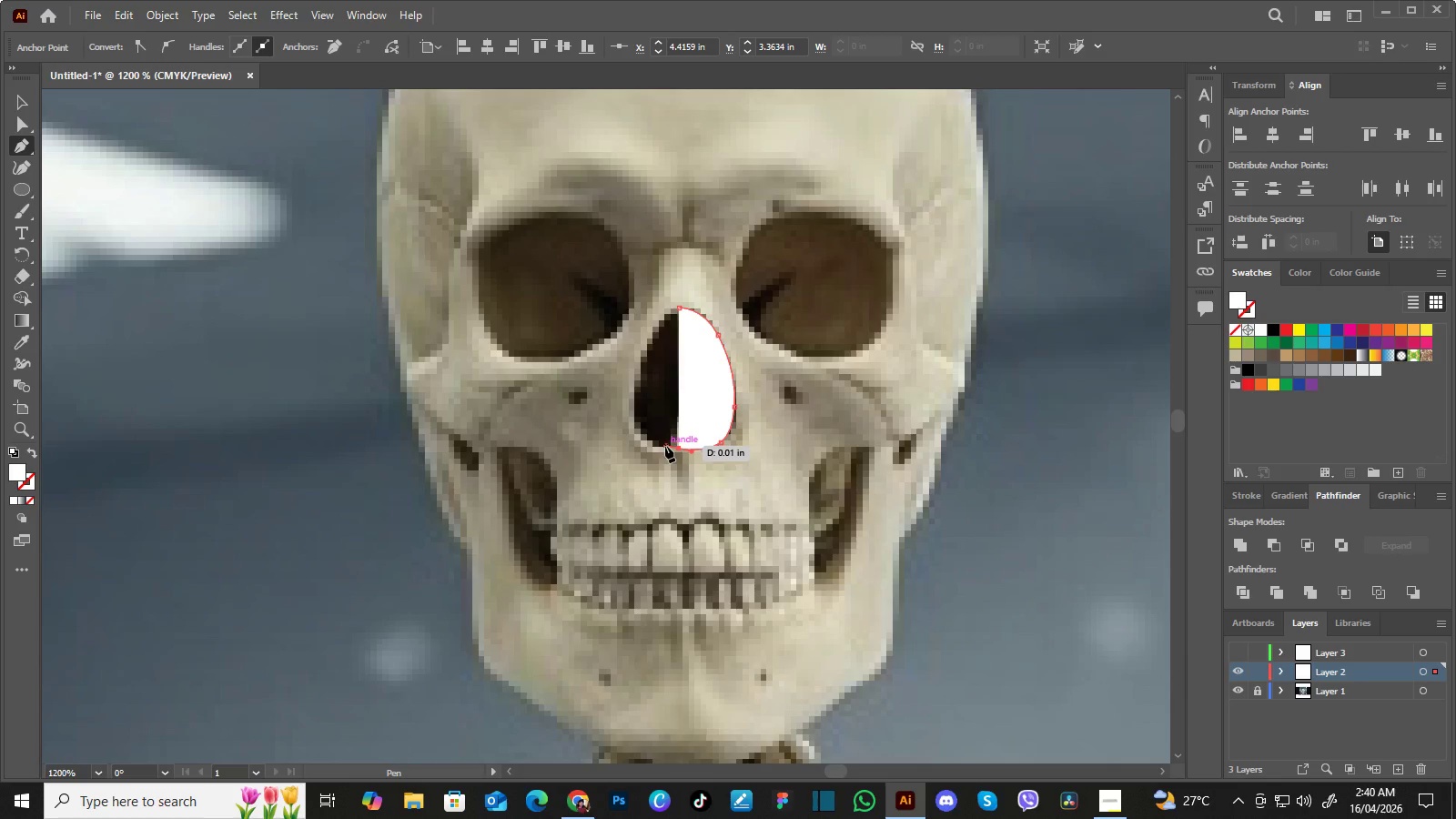 
hold_key(key=AltLeft, duration=1.0)
left_click([678, 446])
 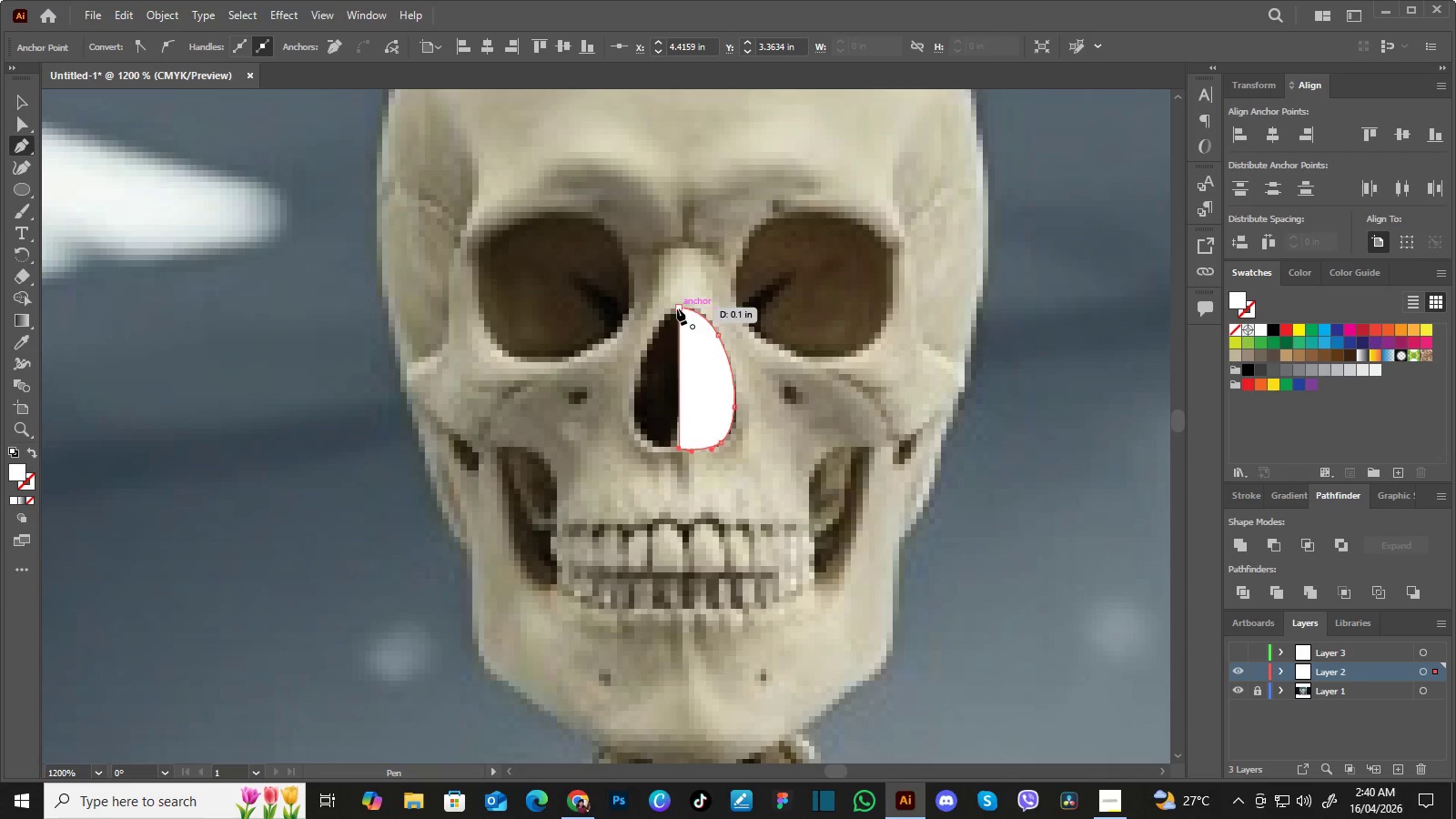 
left_click([677, 308])
 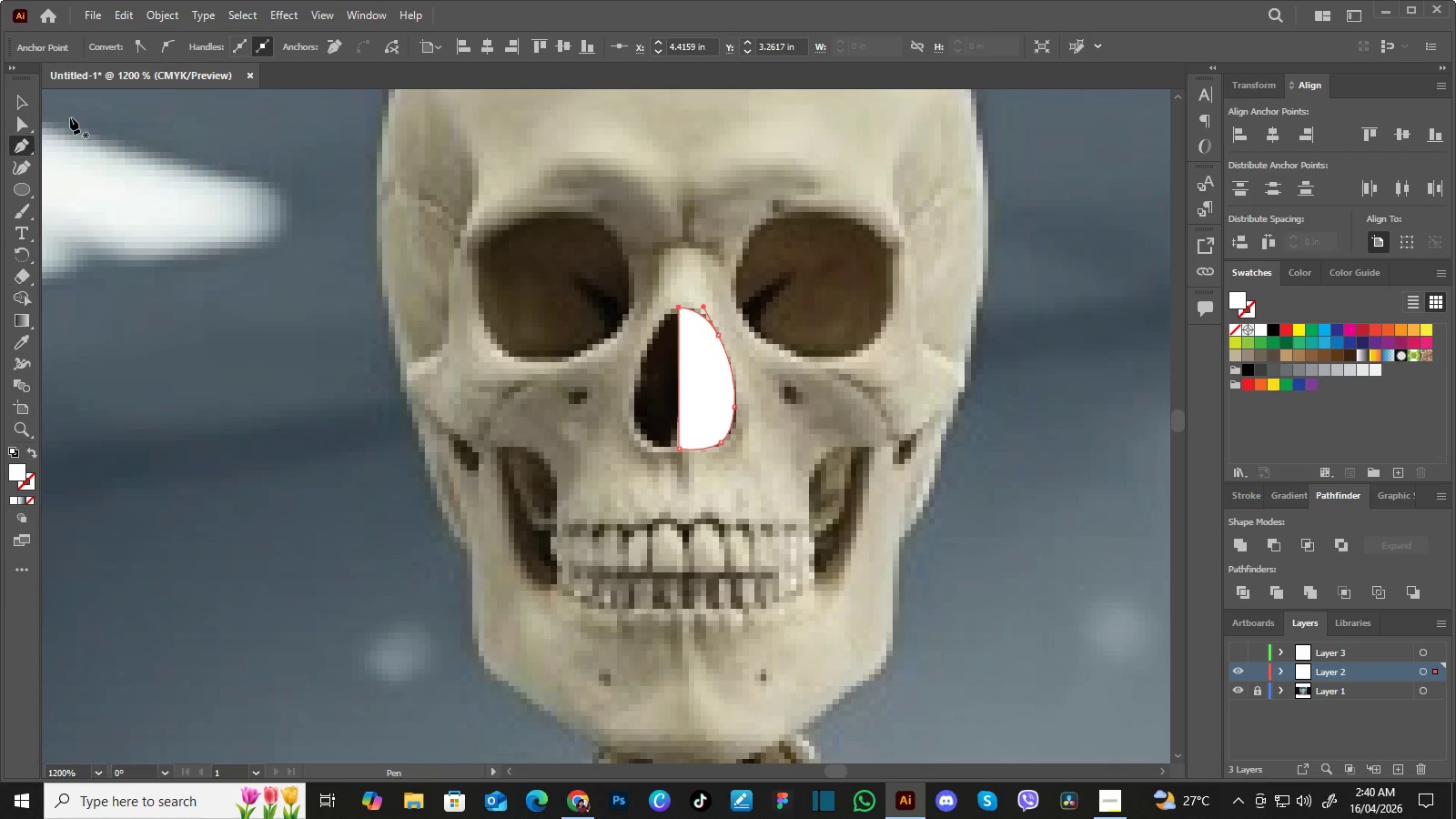 
left_click([18, 99])
 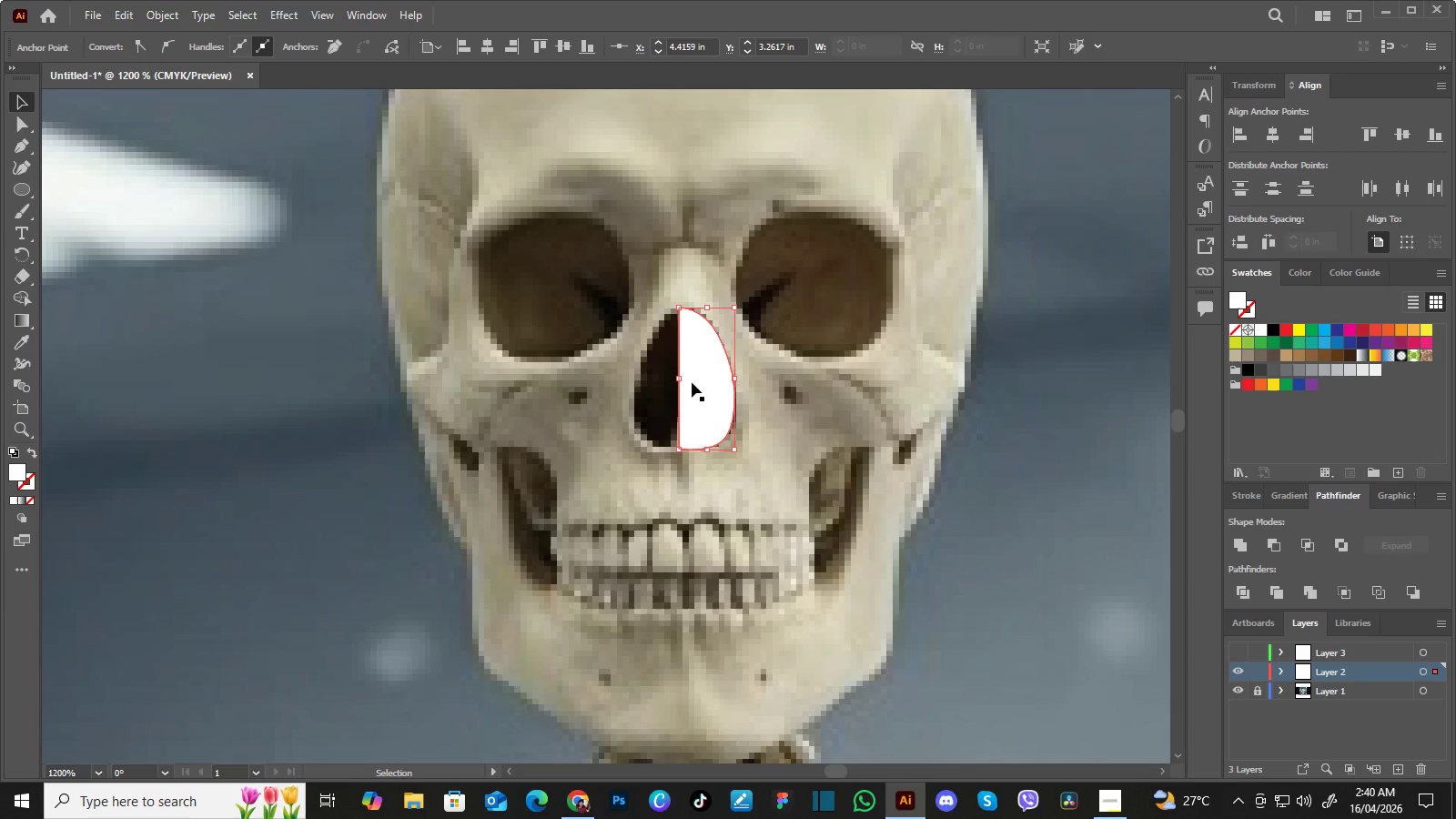 
hold_key(key=AltLeft, duration=0.73)
 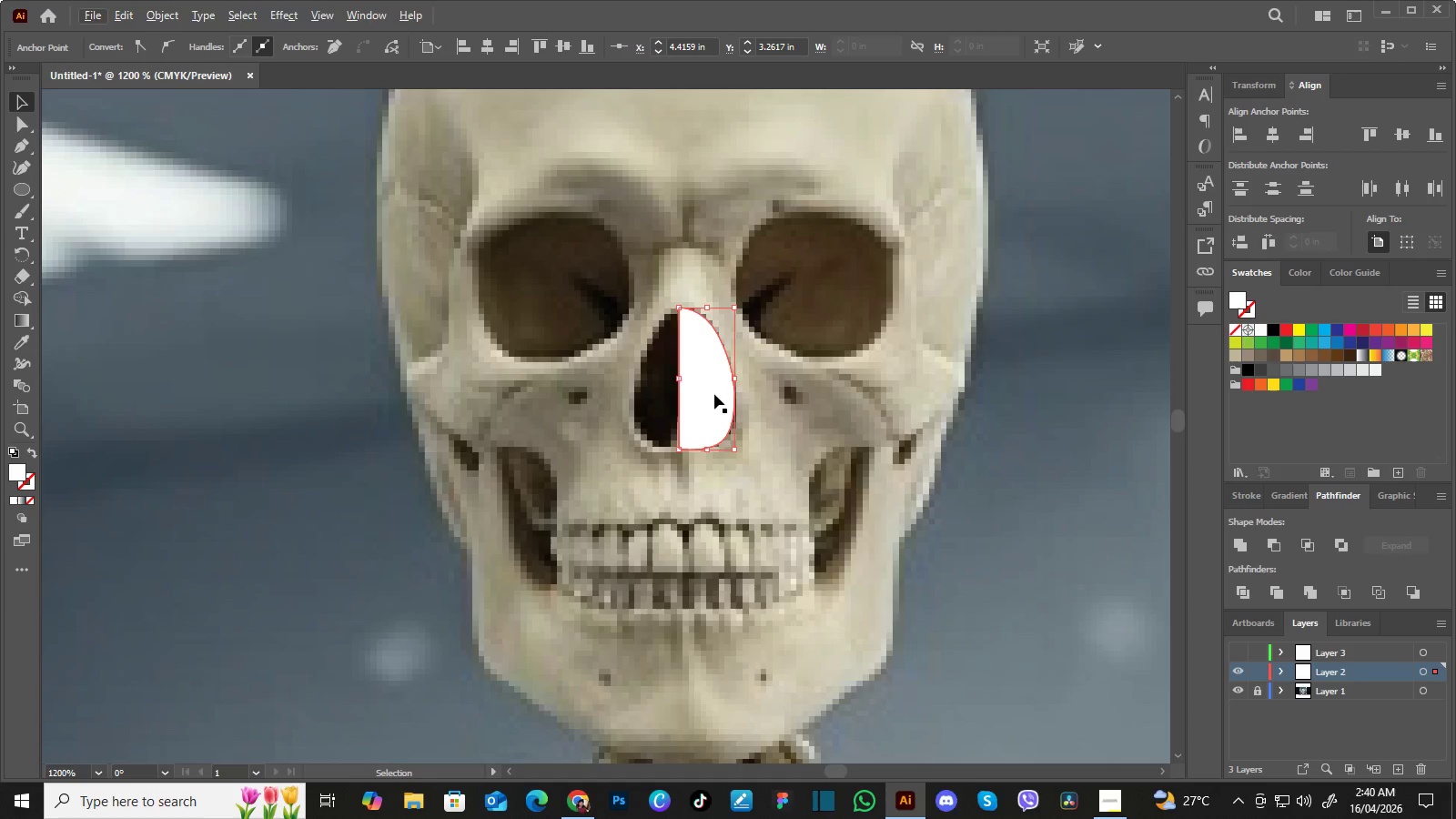 
left_click([714, 394])
 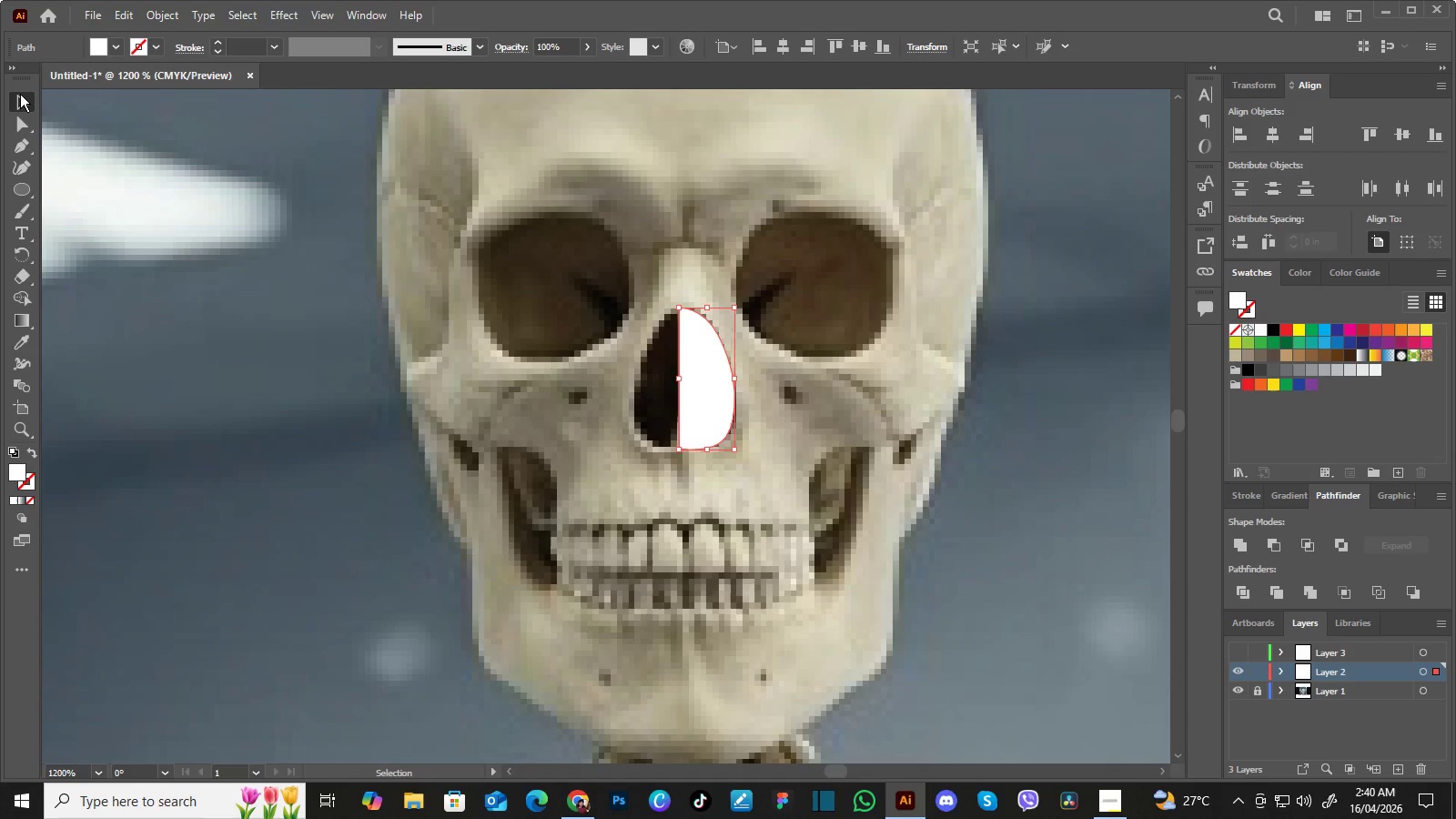 
double_click([347, 259])
 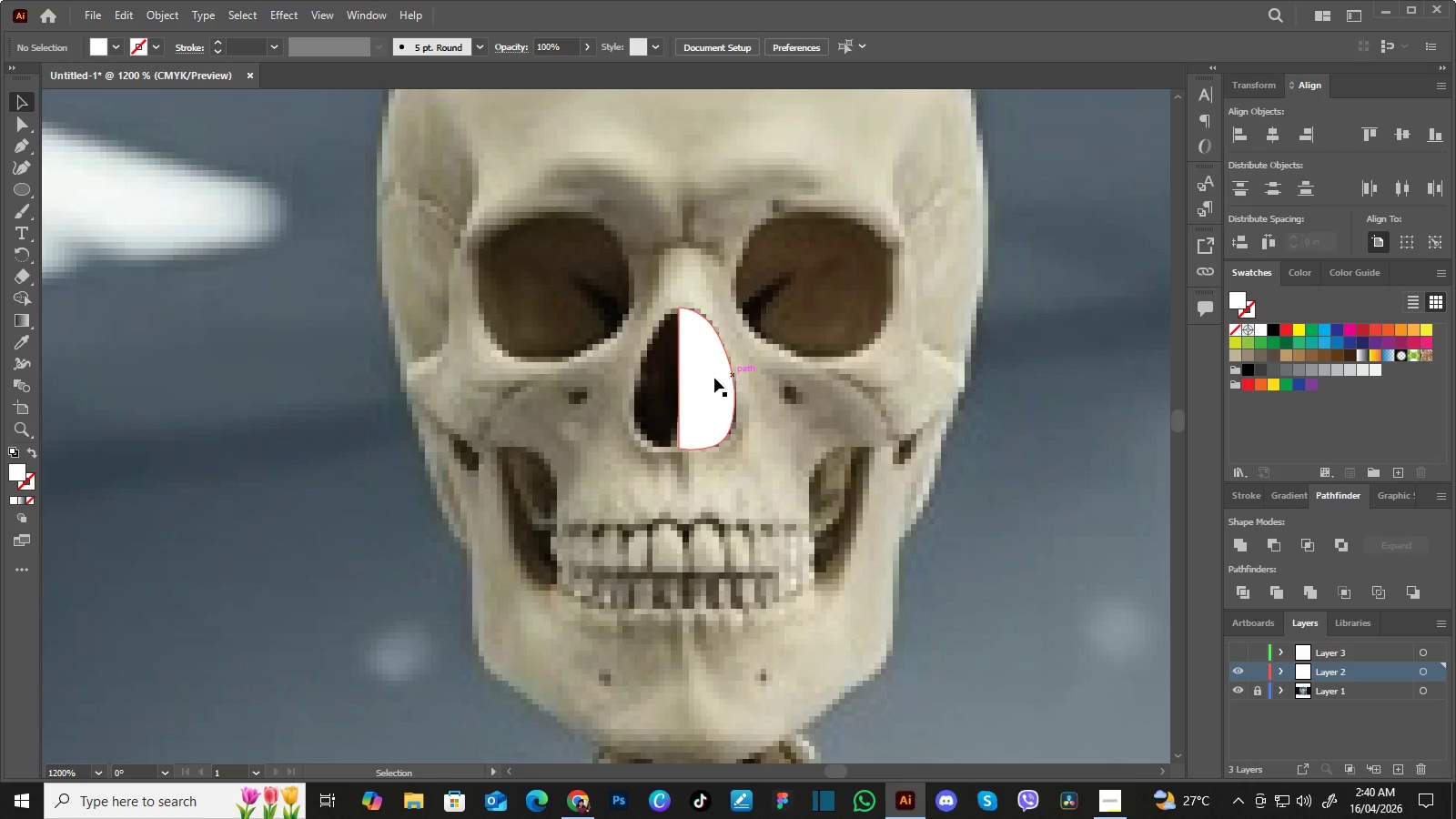 
left_click([707, 381])
 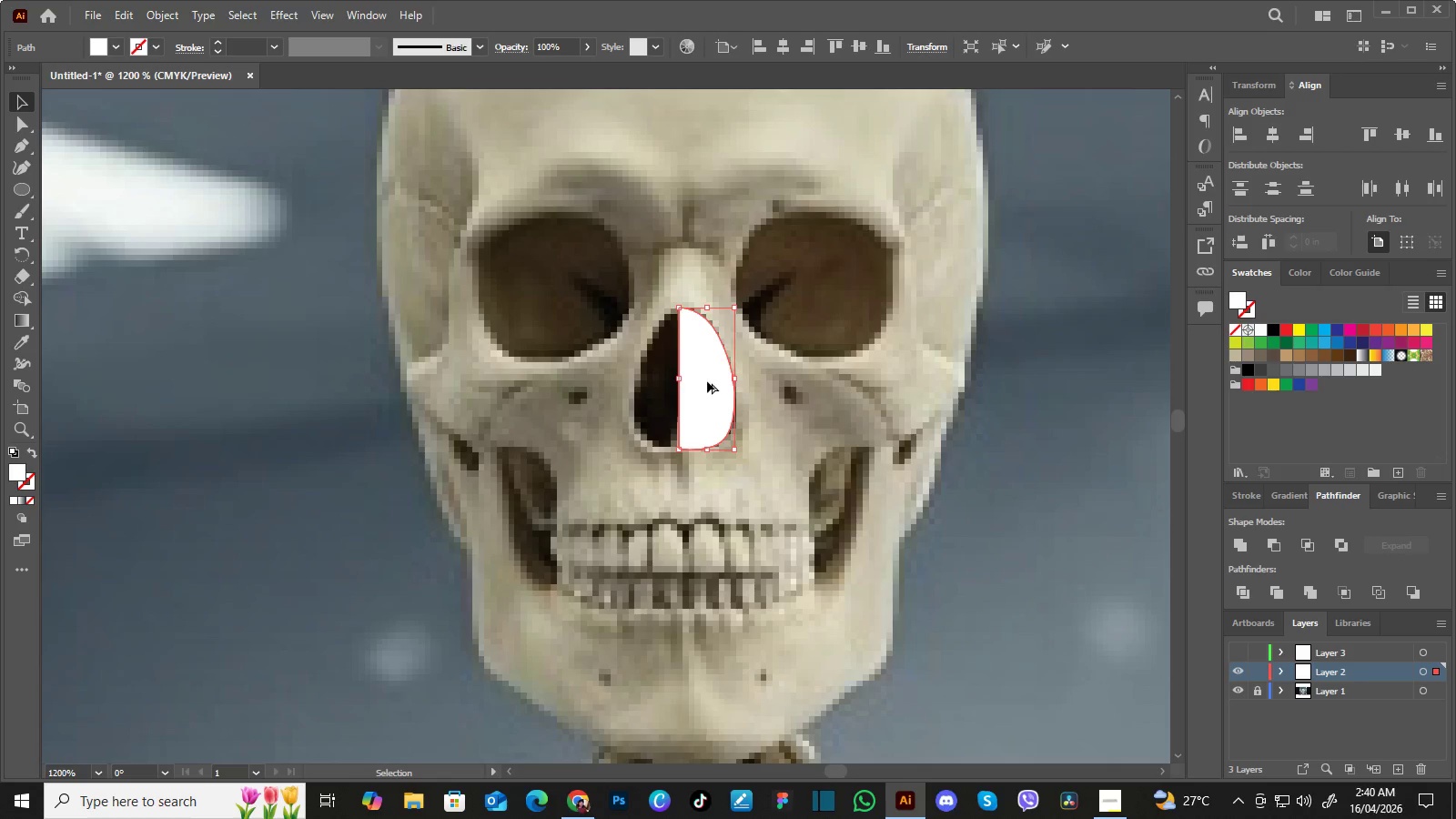 
hold_key(key=AltLeft, duration=2.03)
left_click_drag(start_coordinate=[705, 386], to_coordinate=[684, 387])
 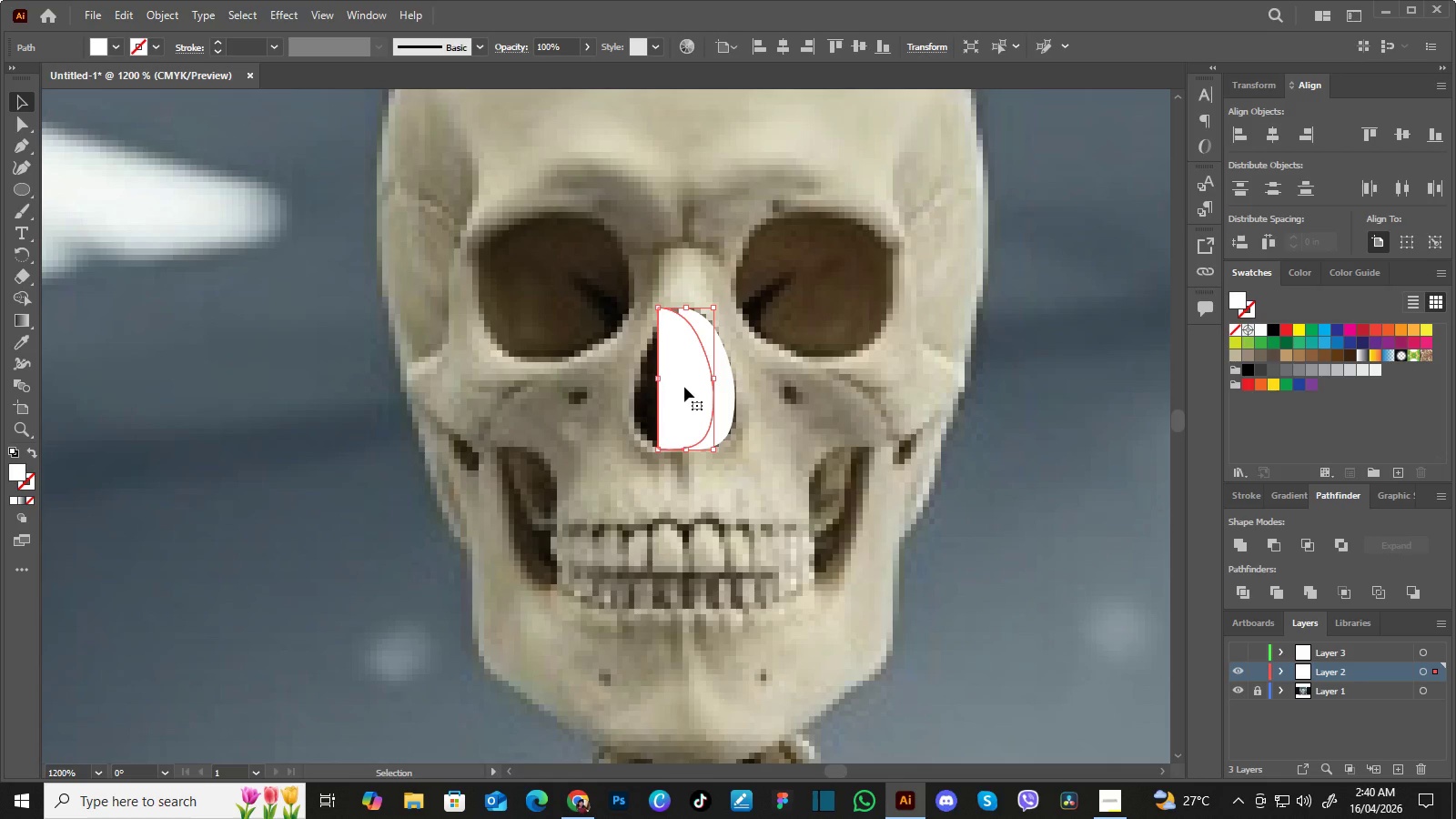 
hold_key(key=ShiftLeft, duration=1.39)
 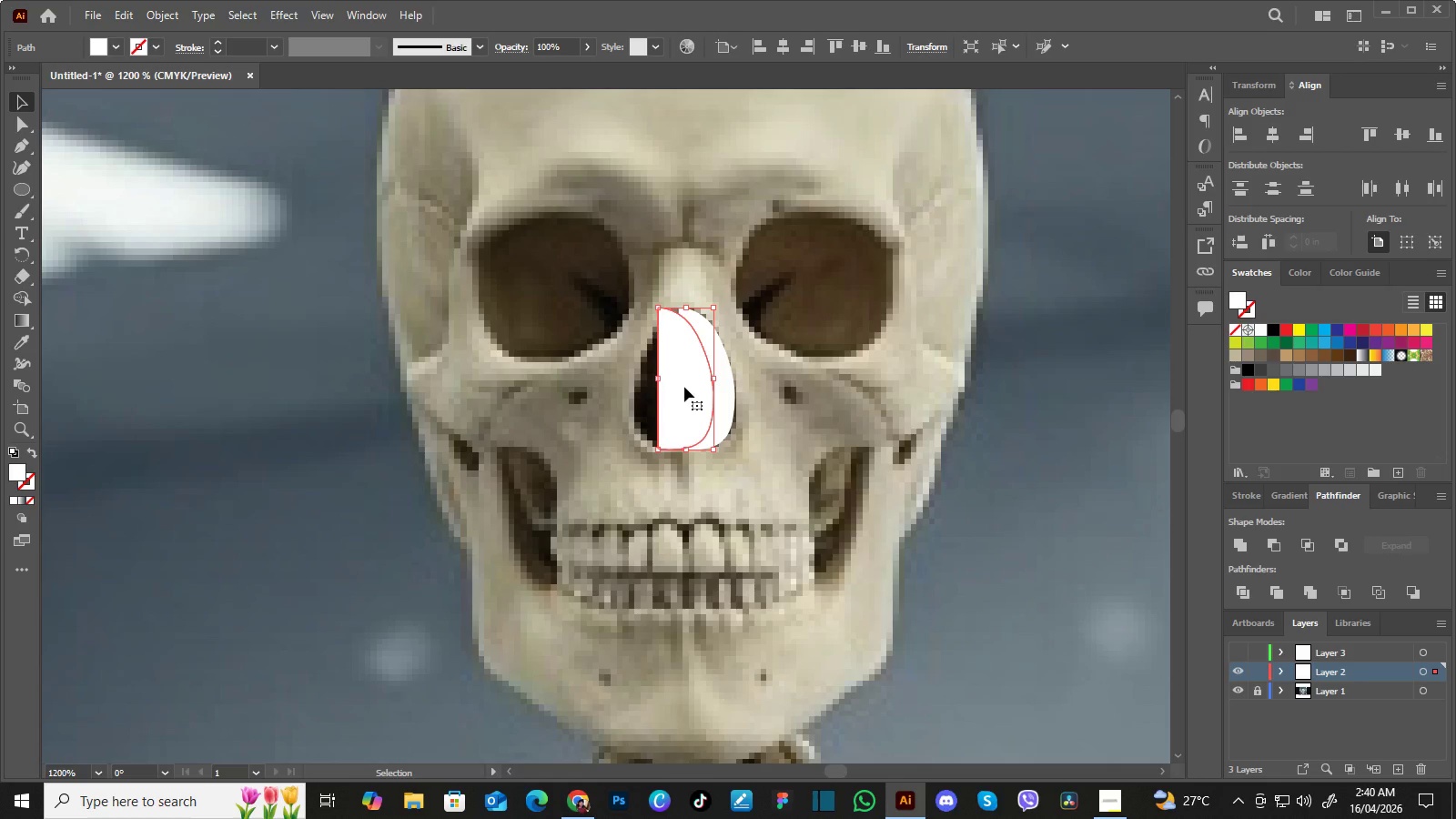 
right_click([684, 387])
 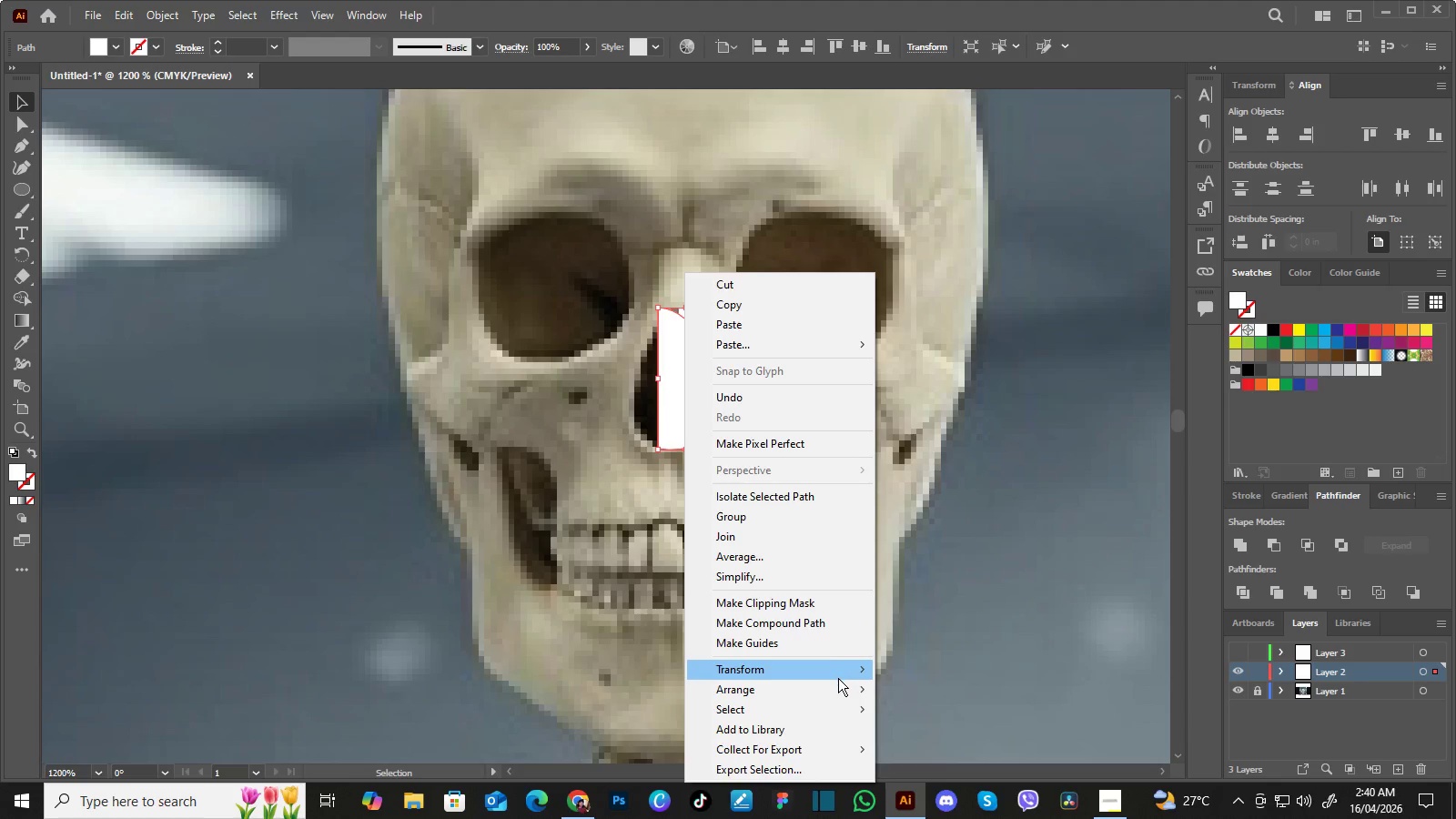 
wait(5.22)
 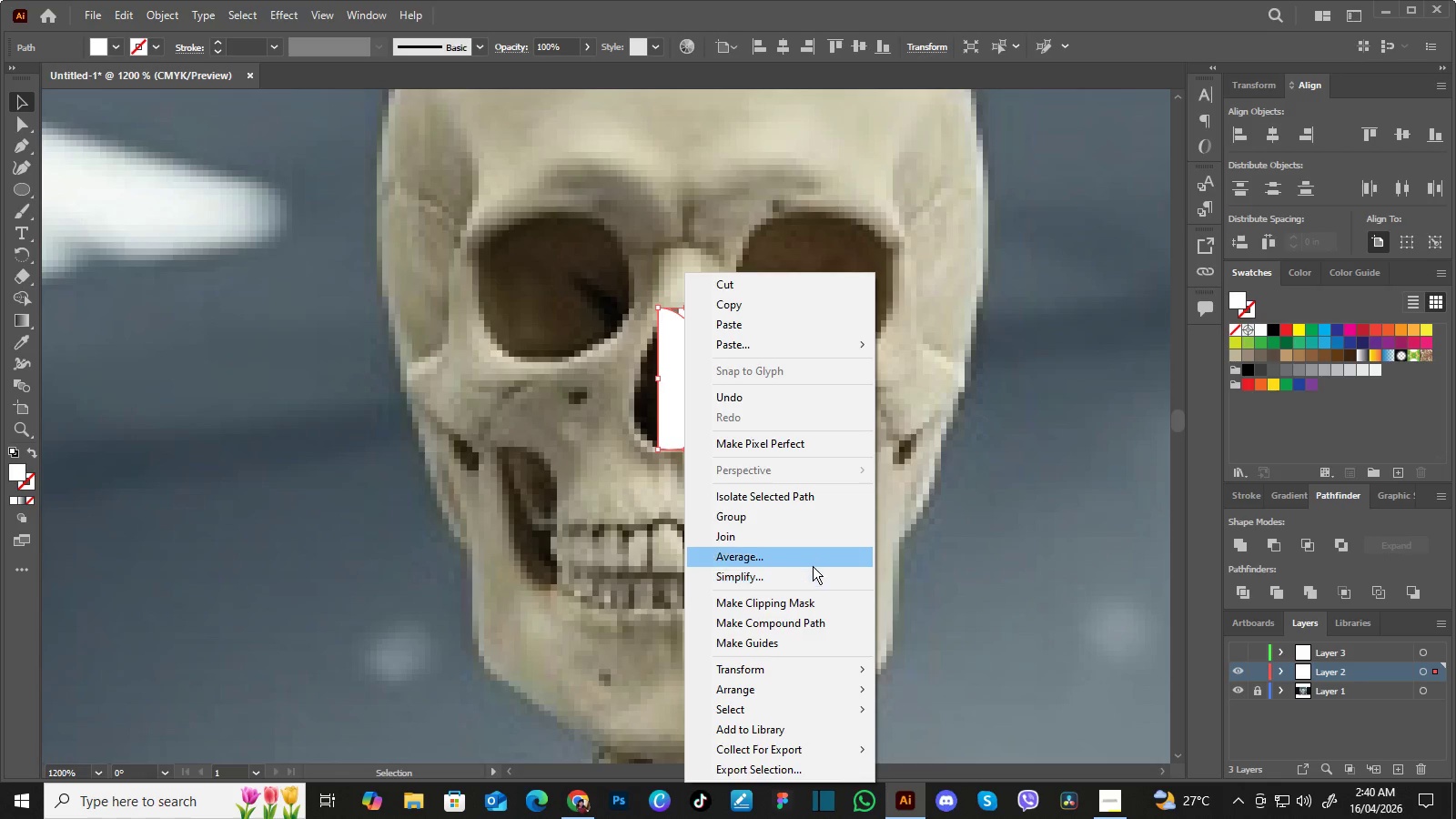 
left_click([953, 577])
 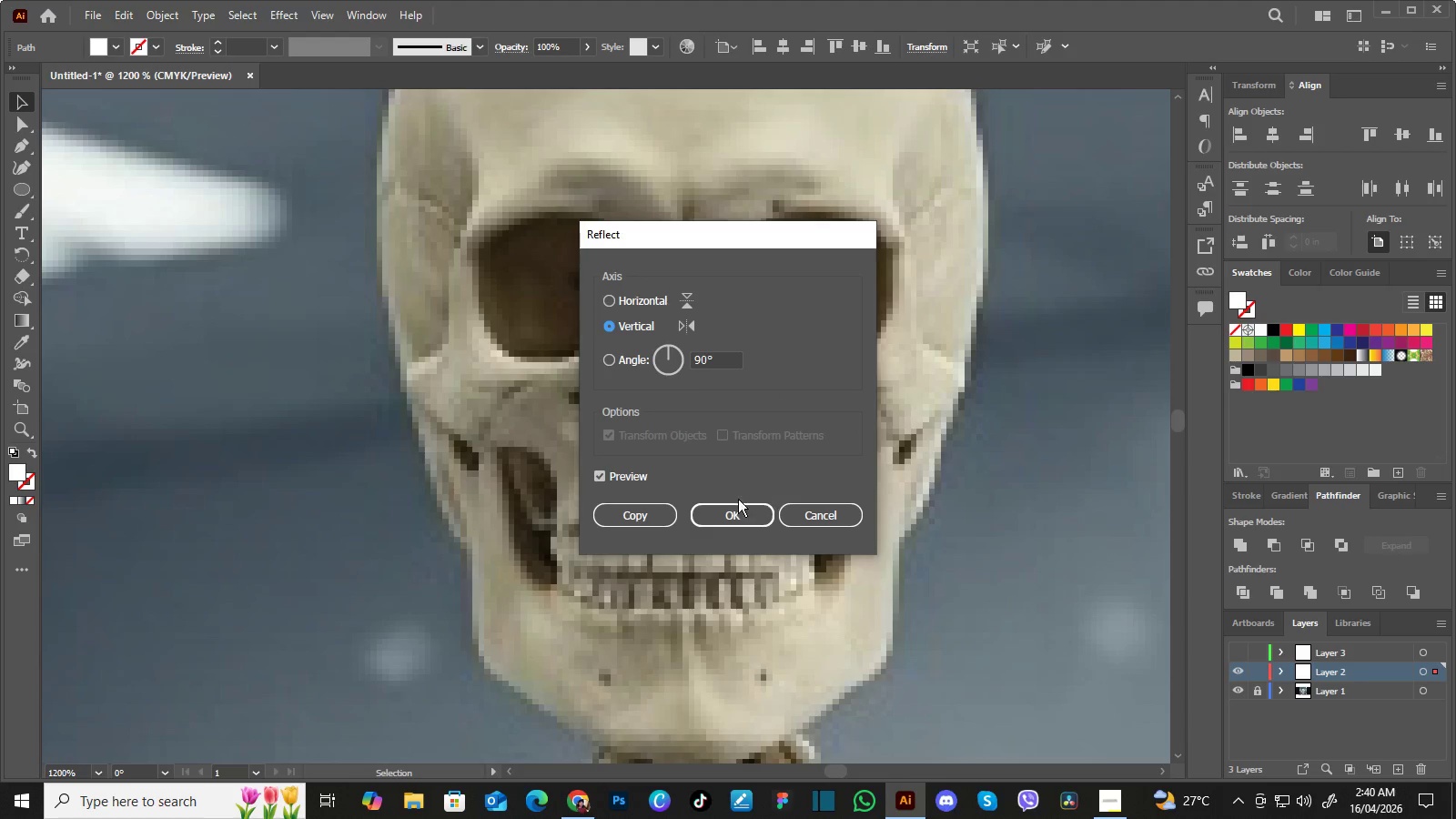 
left_click([735, 513])
 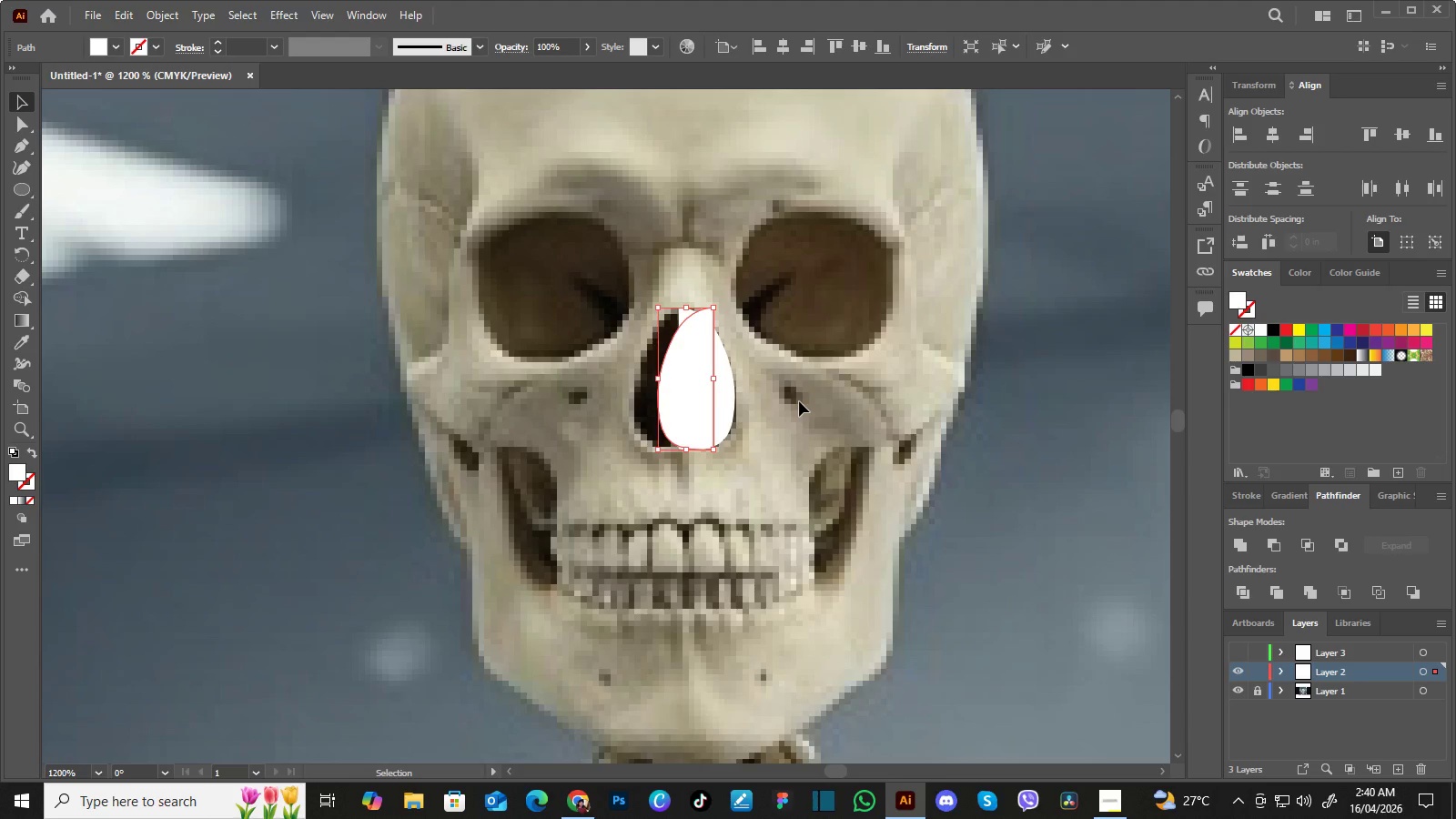 
hold_key(key=ArrowLeft, duration=0.44)
 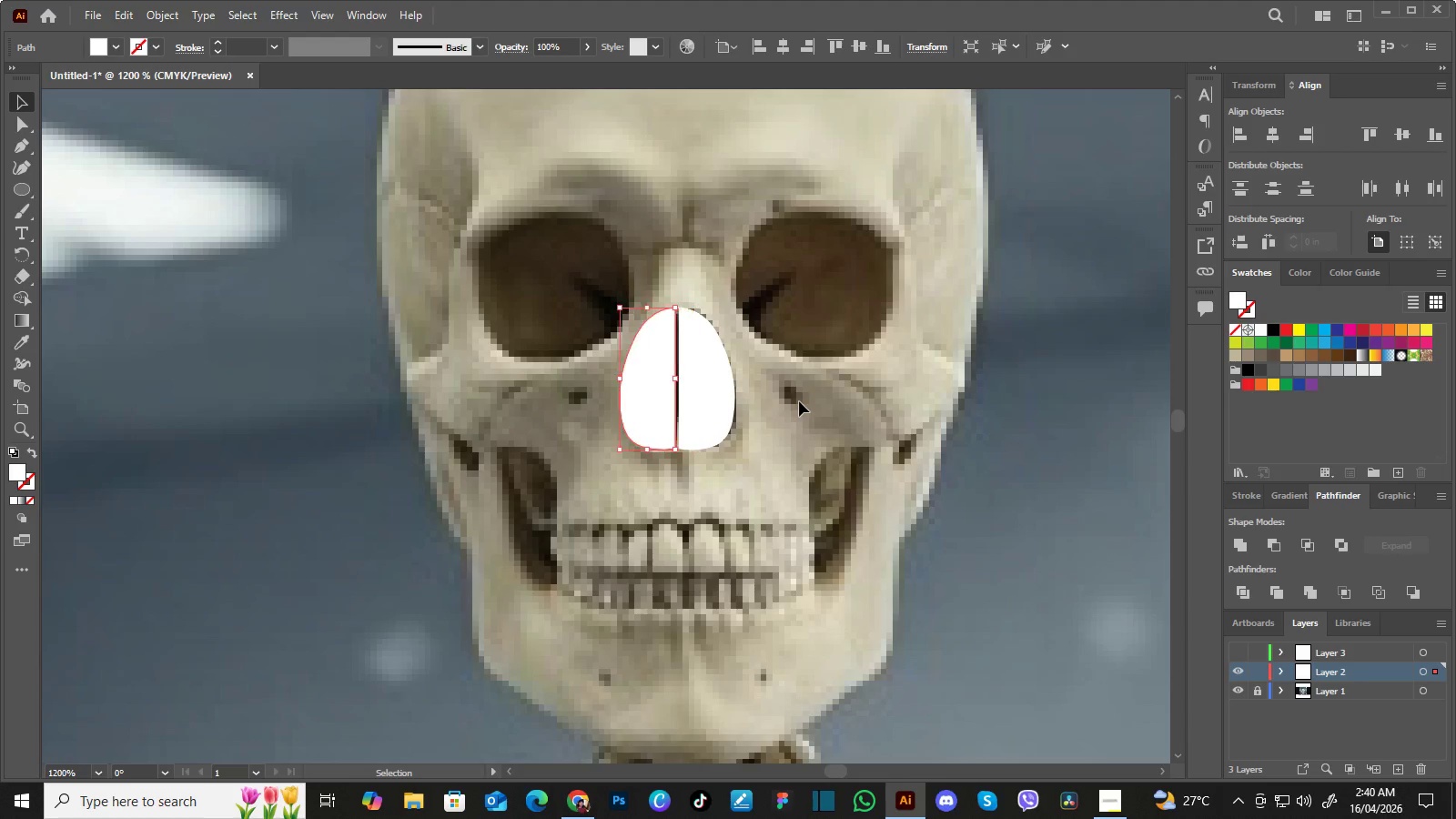 
key(ArrowLeft)
 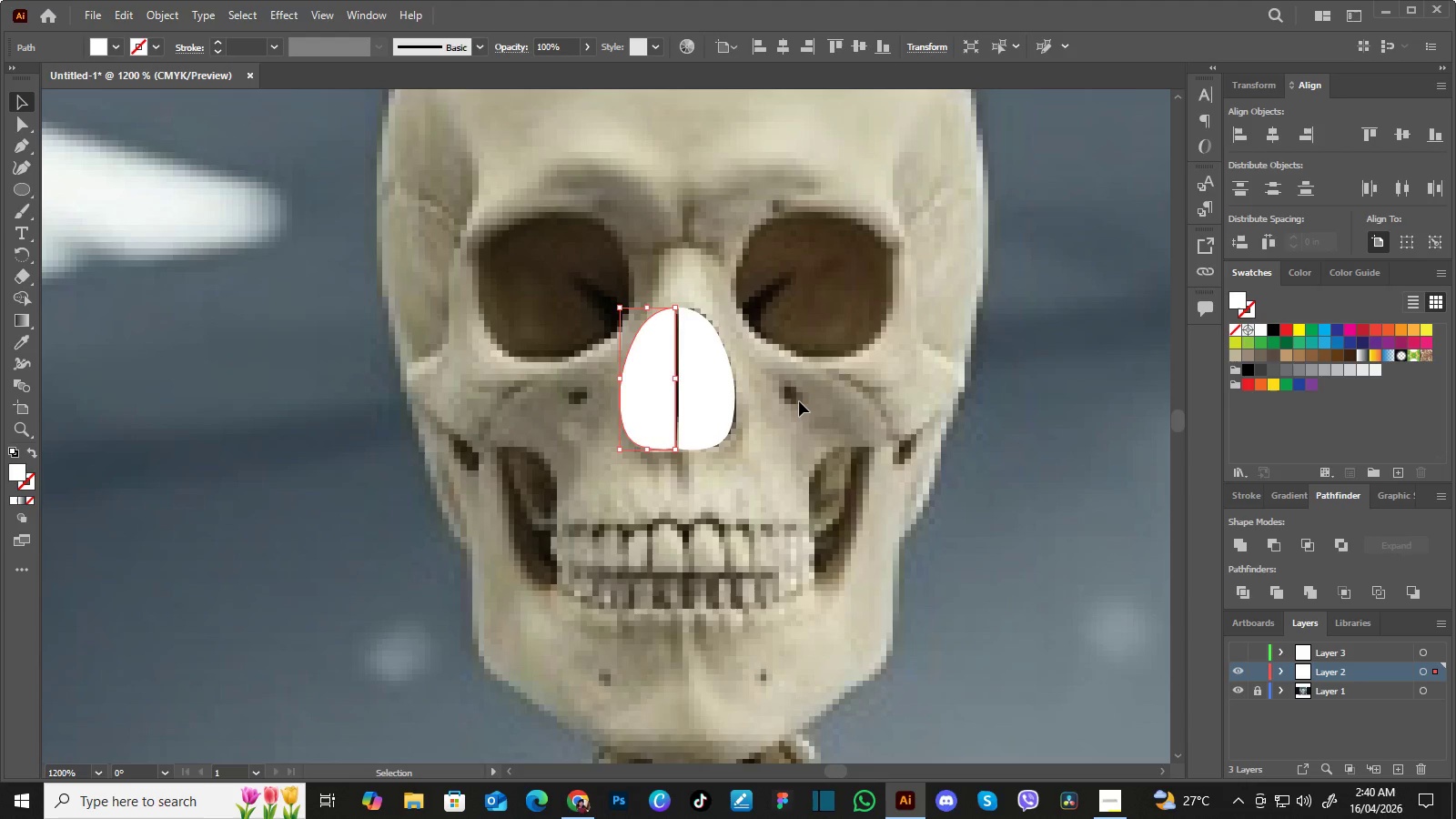 
key(ArrowRight)
 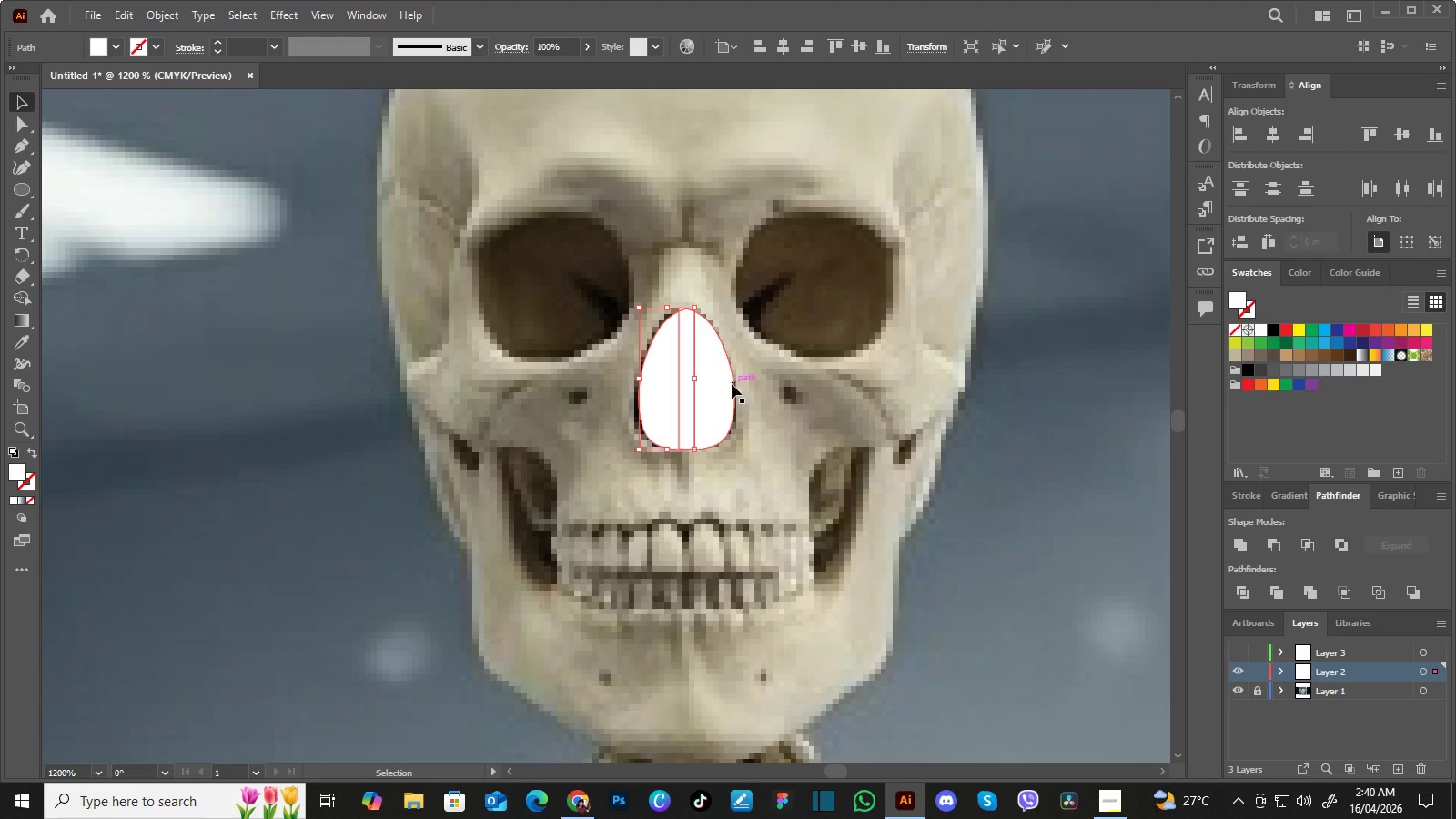 
left_click([776, 368])
 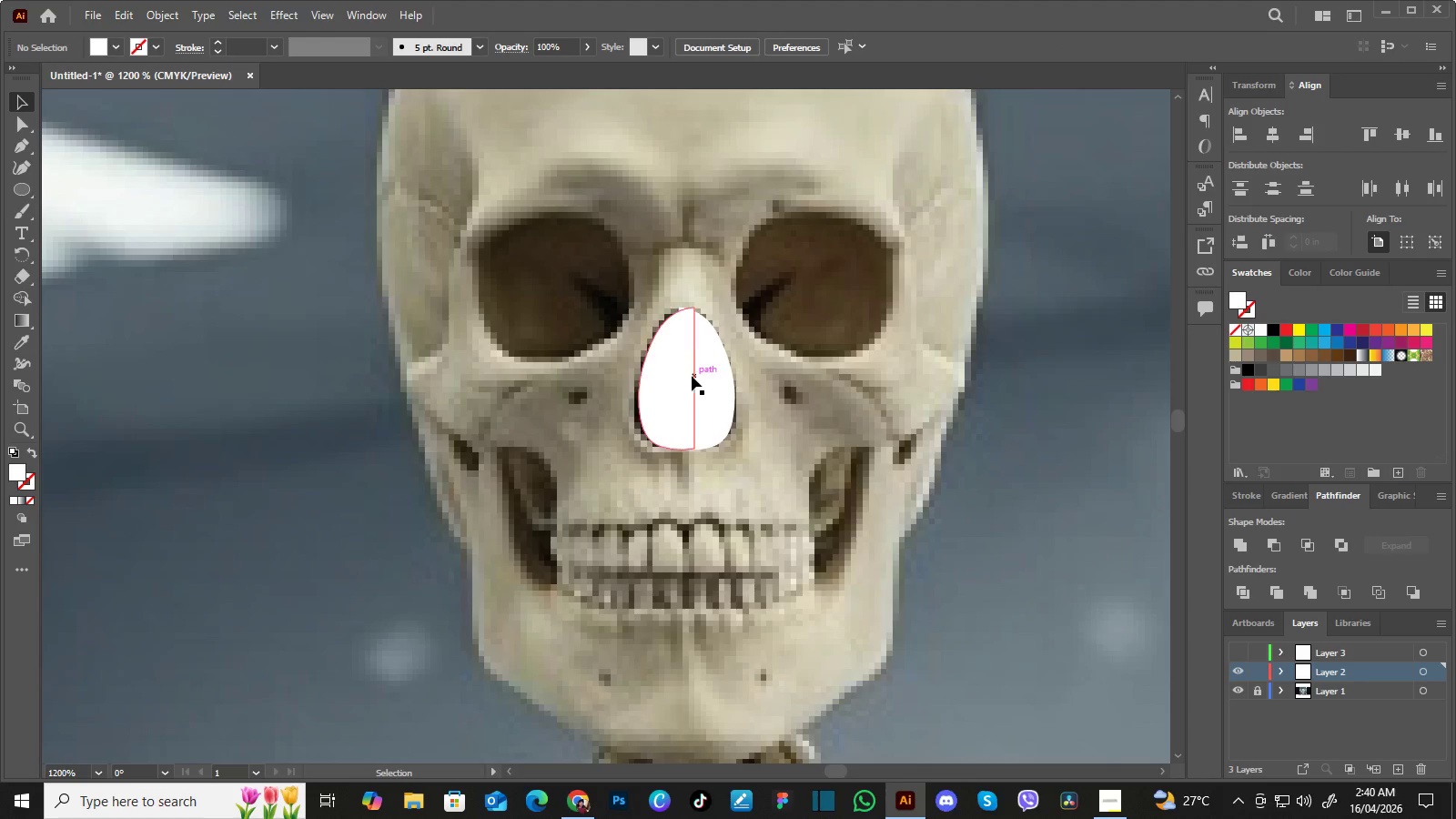 
left_click([670, 379])
 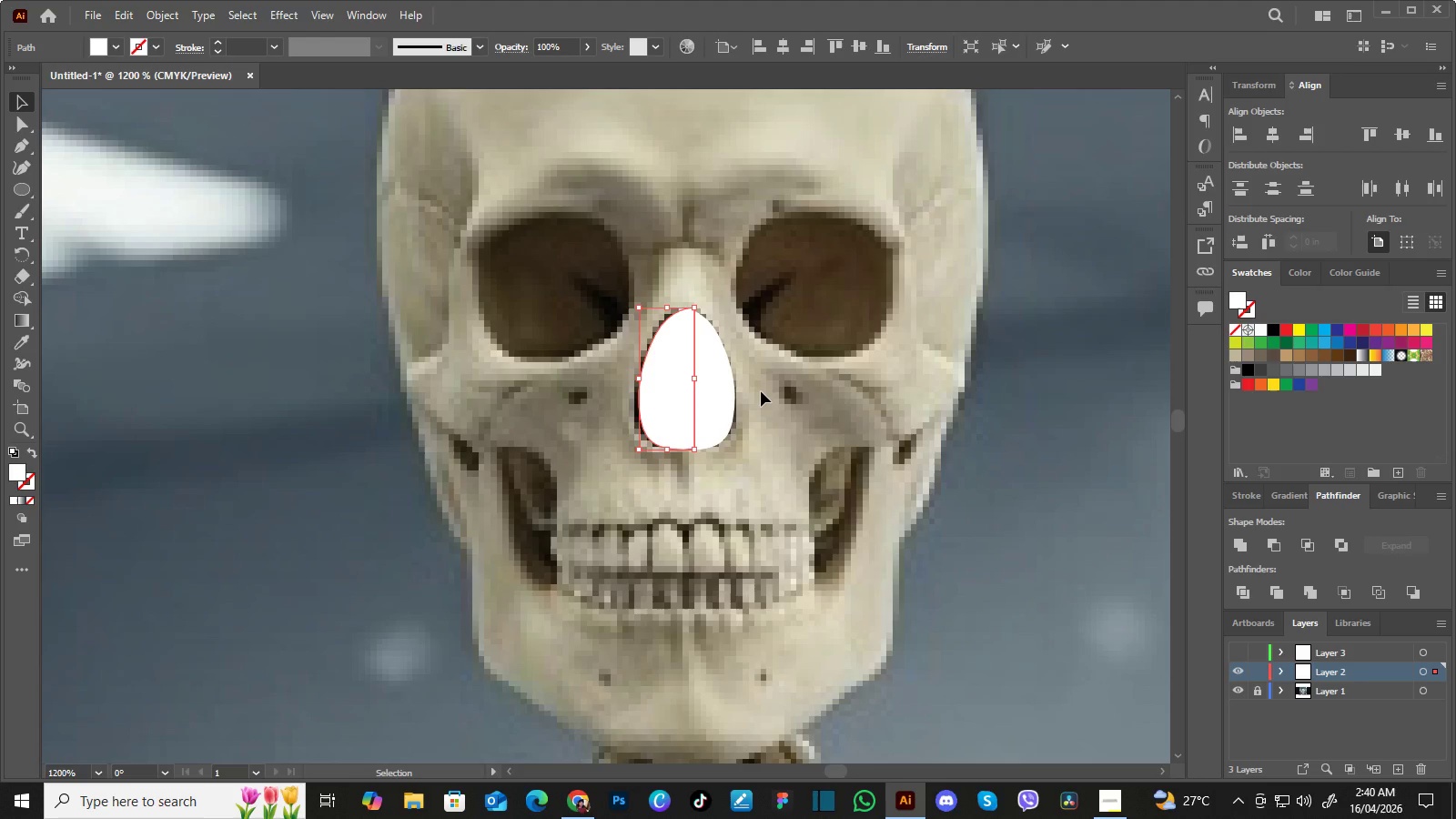 
key(Control+Equal)
 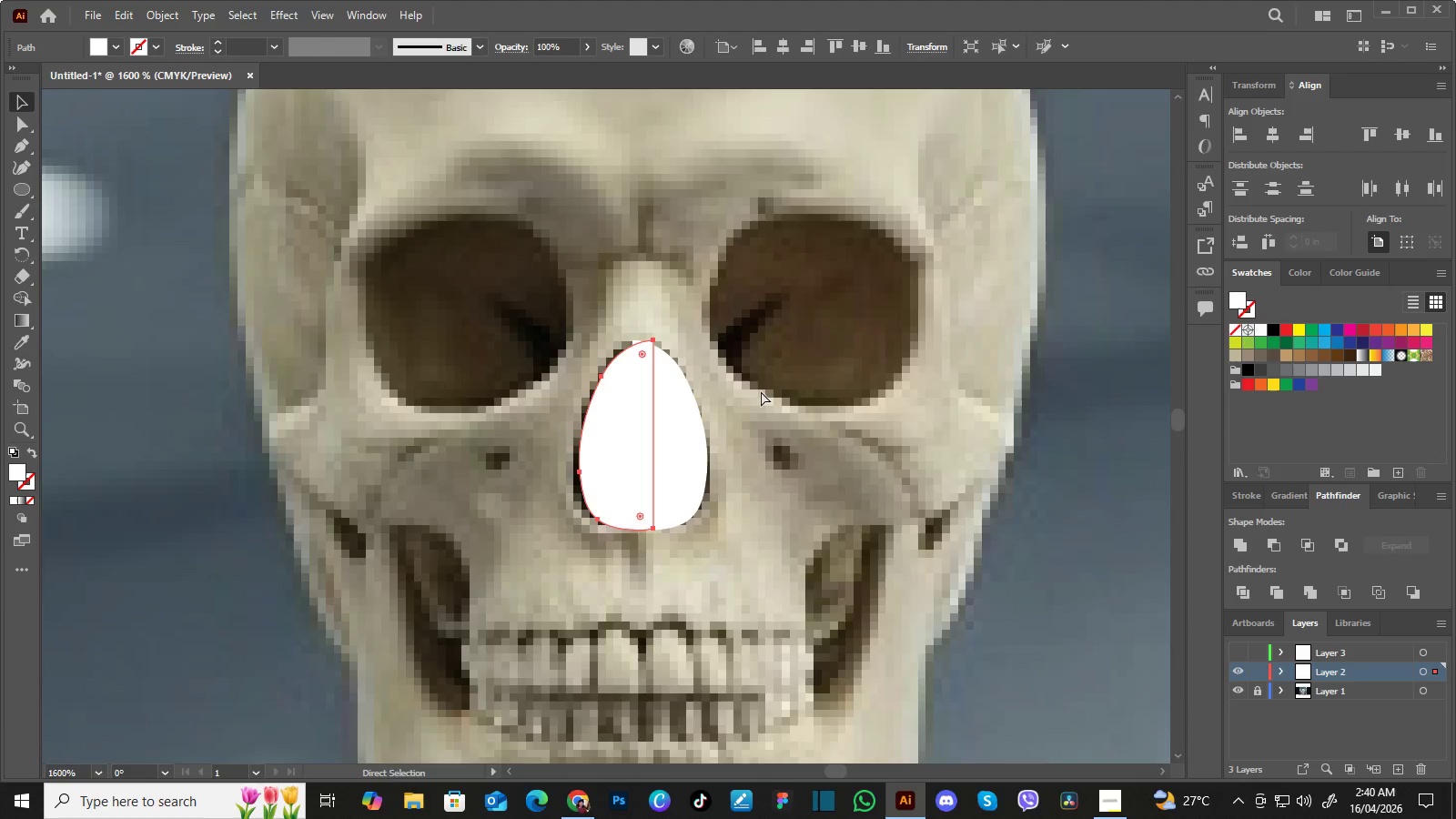 
key(Control+Equal)
 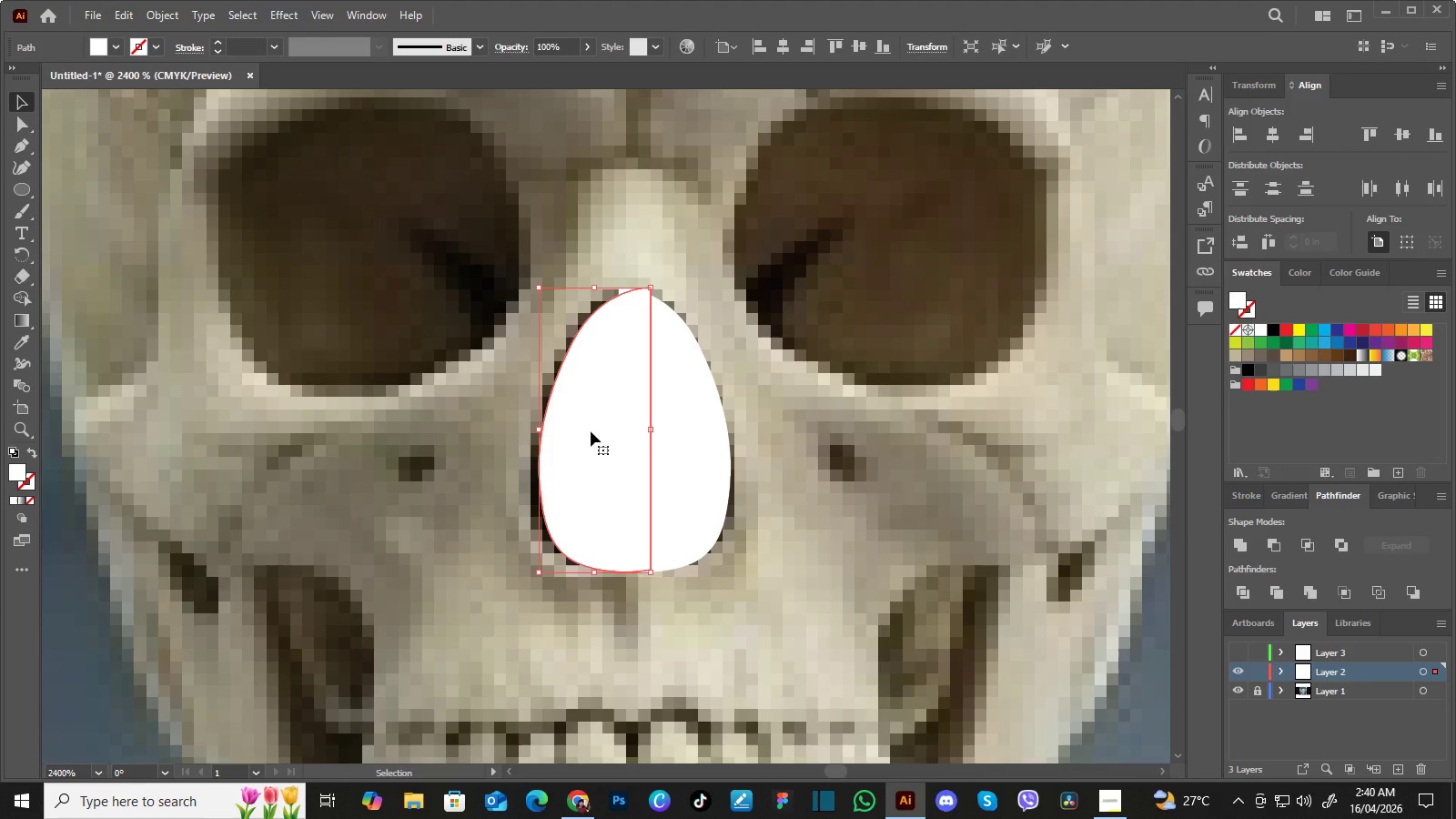 
left_click_drag(start_coordinate=[591, 431], to_coordinate=[577, 433])
 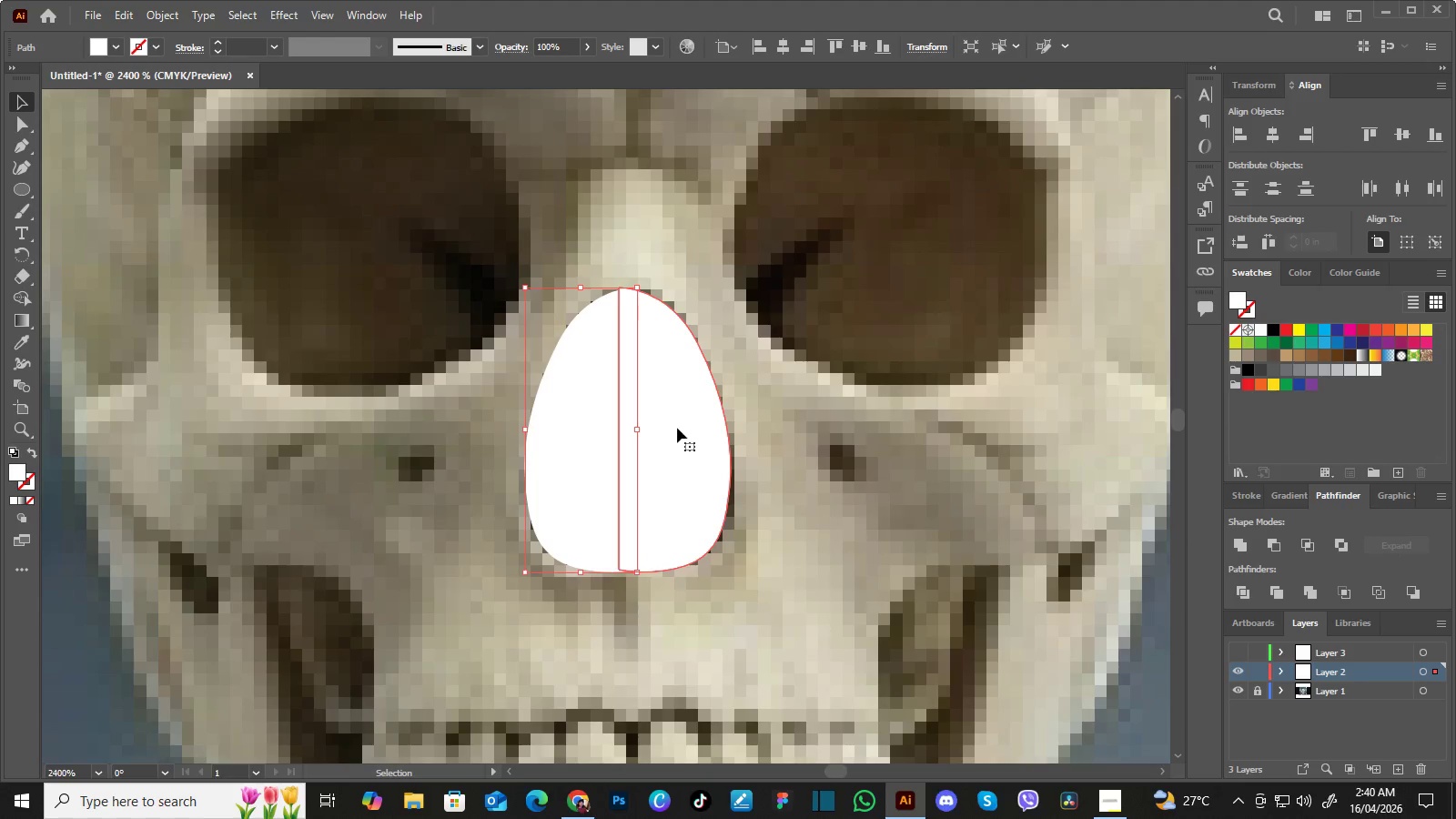 
hold_key(key=ShiftLeft, duration=1.5)
 